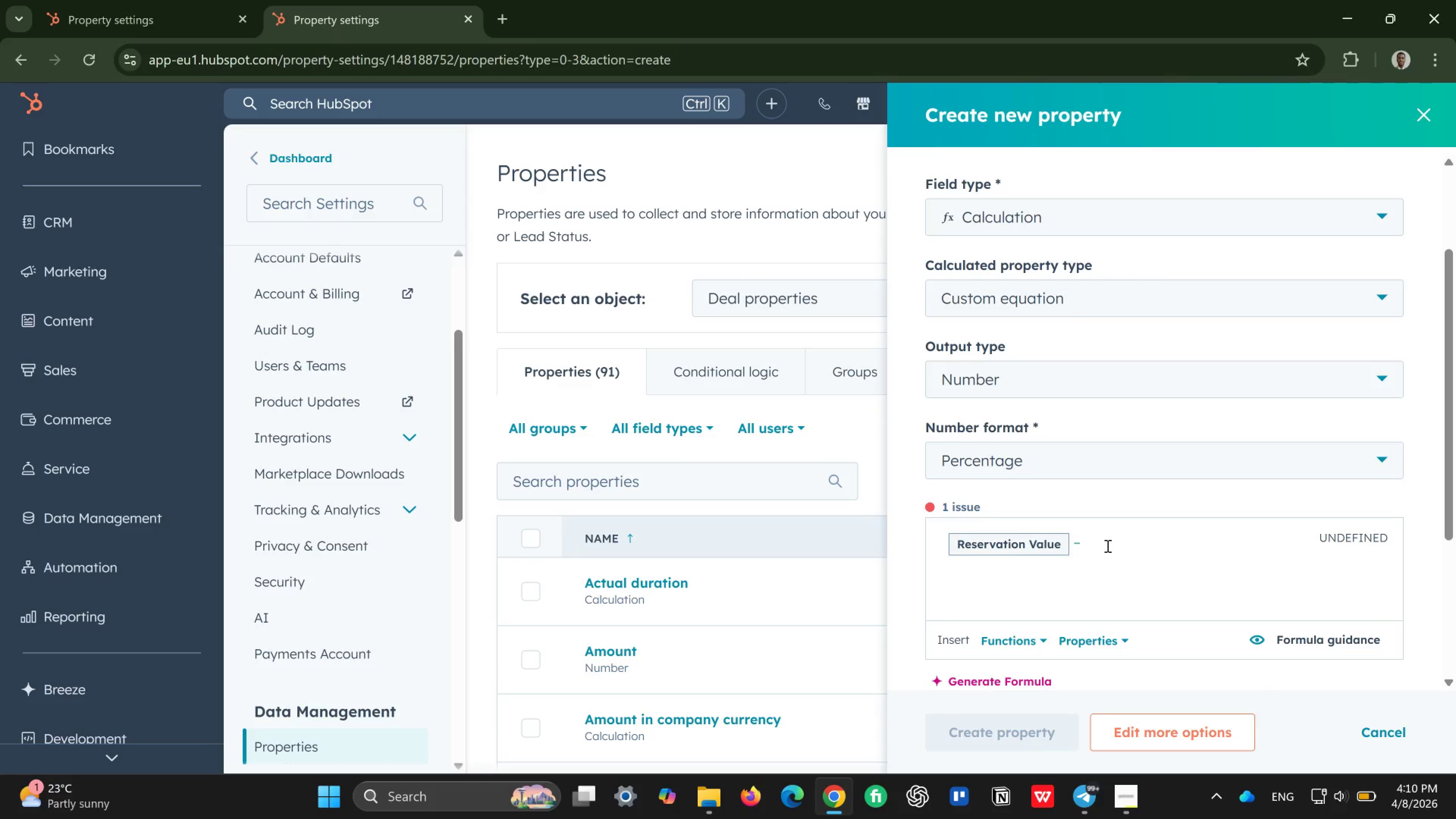 
type(campa)
 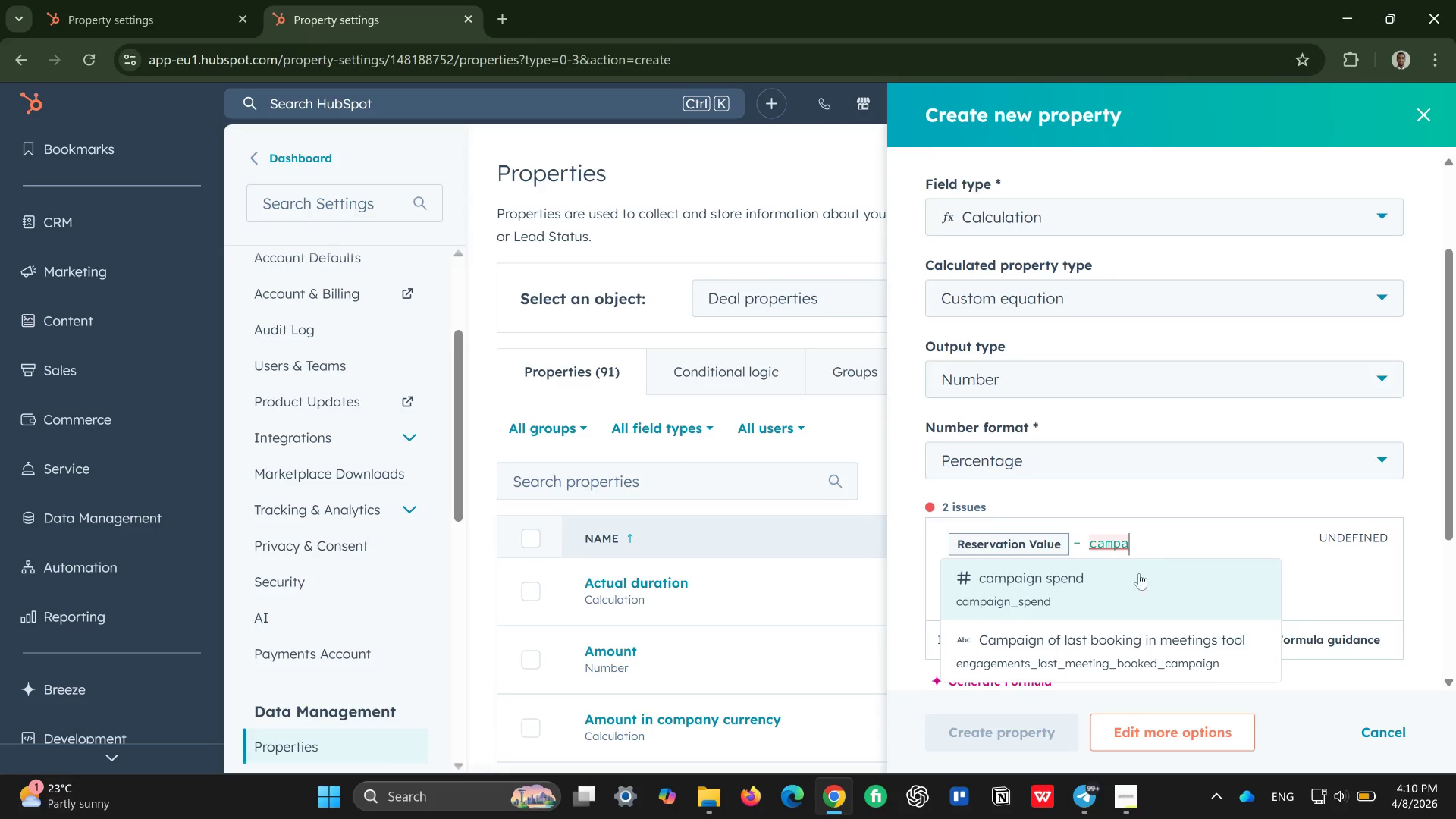 
left_click([1121, 584])
 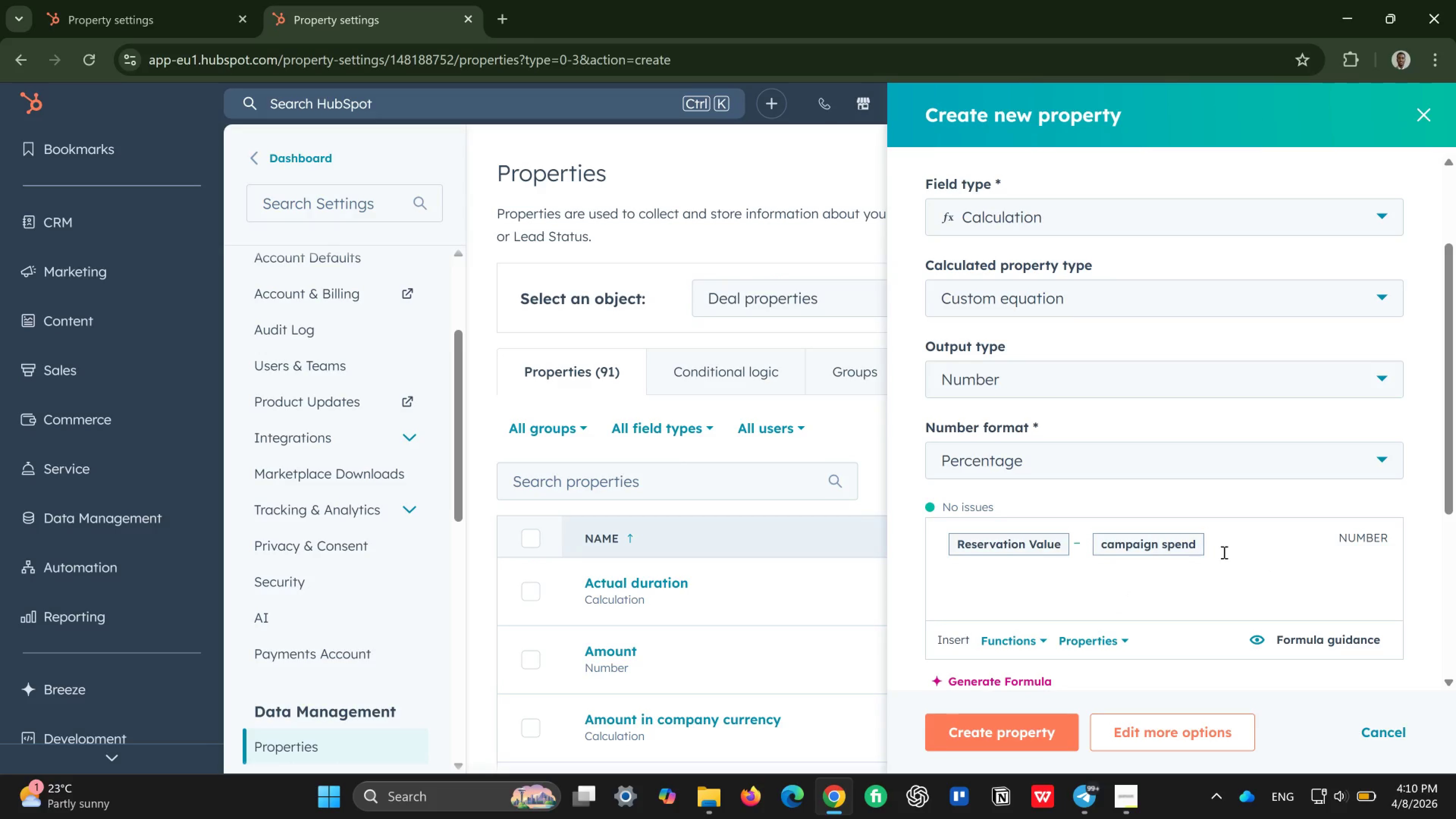 
left_click([1225, 552])
 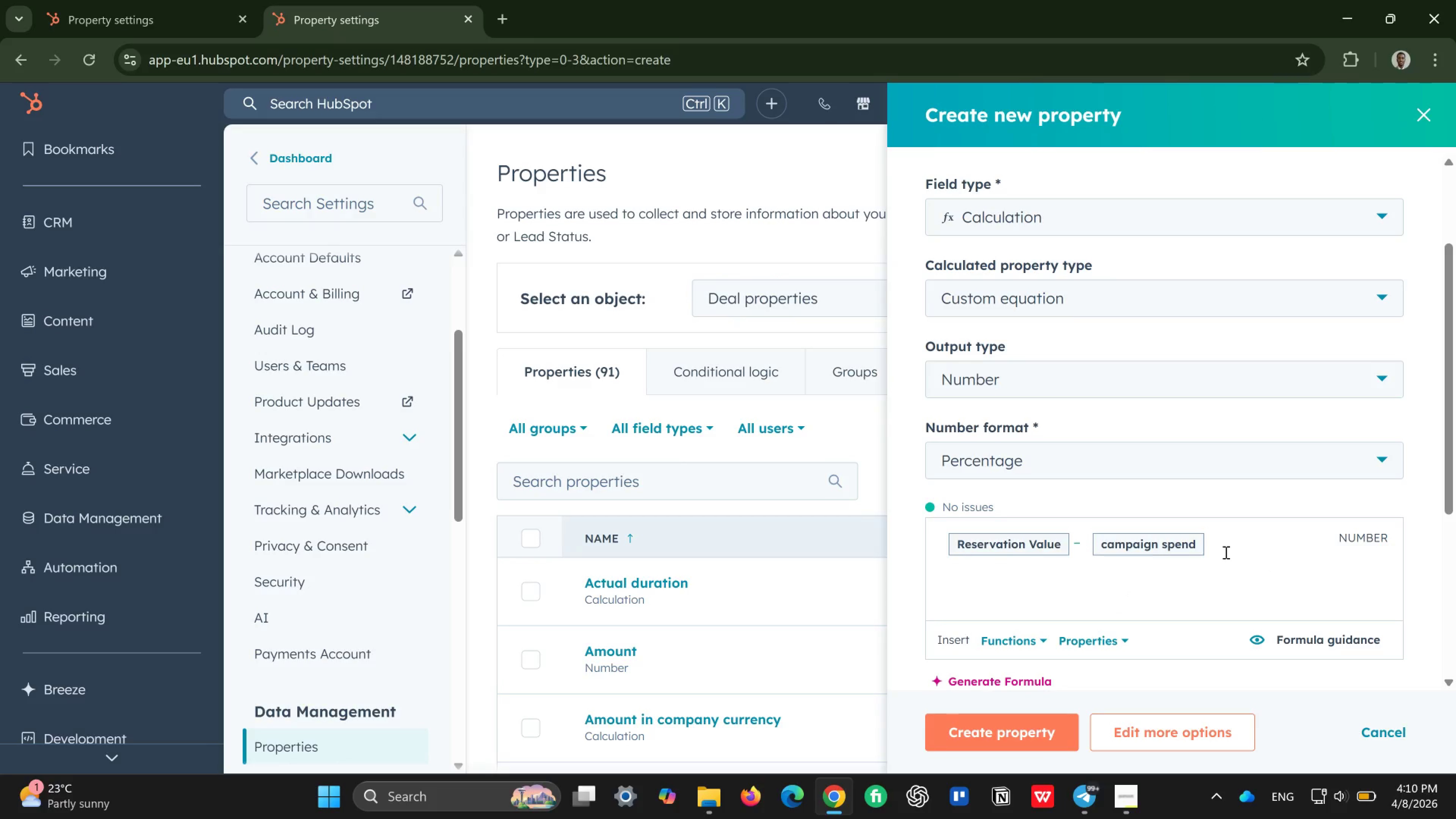 
type(/campa)
 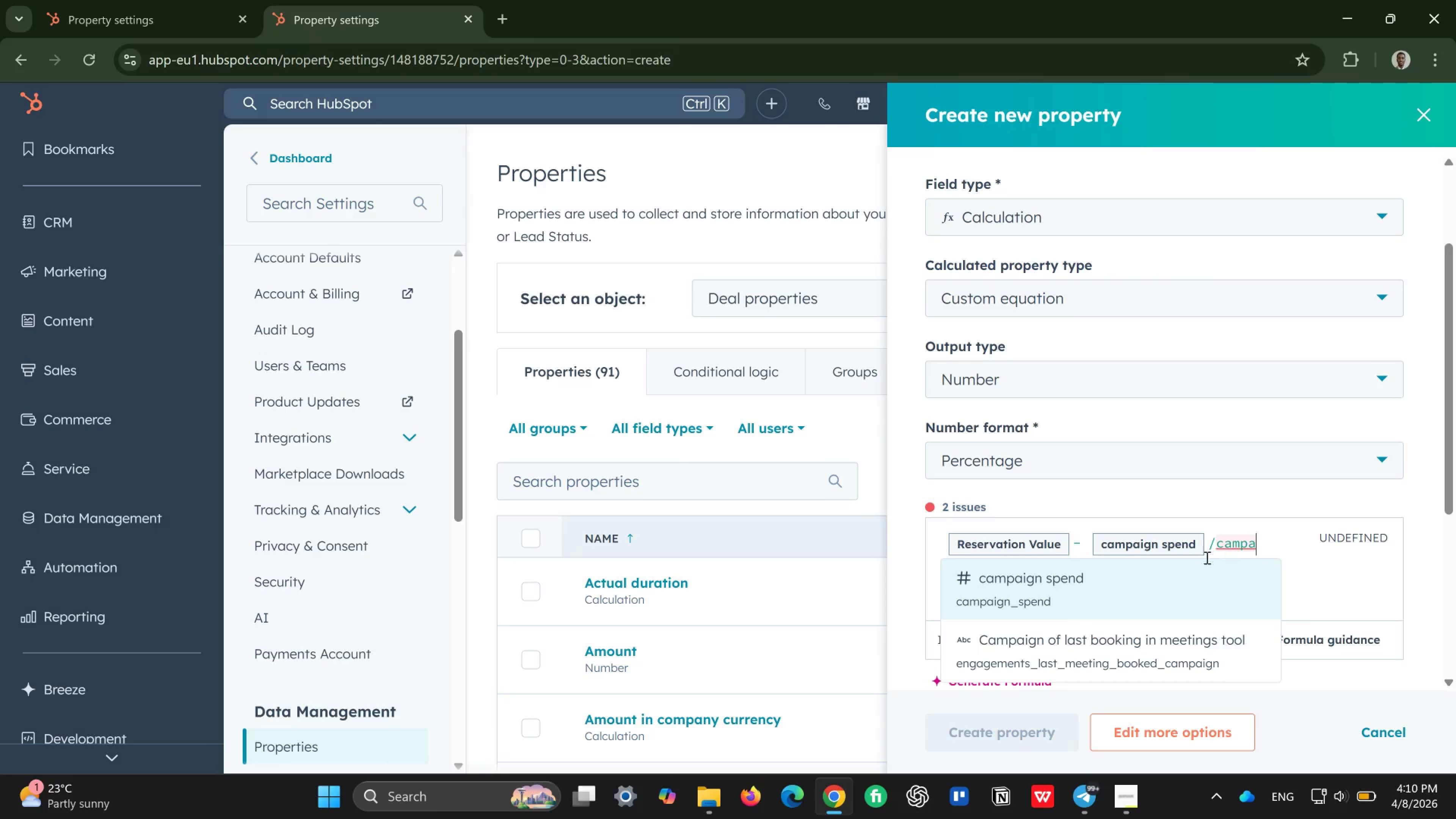 
left_click([1118, 582])
 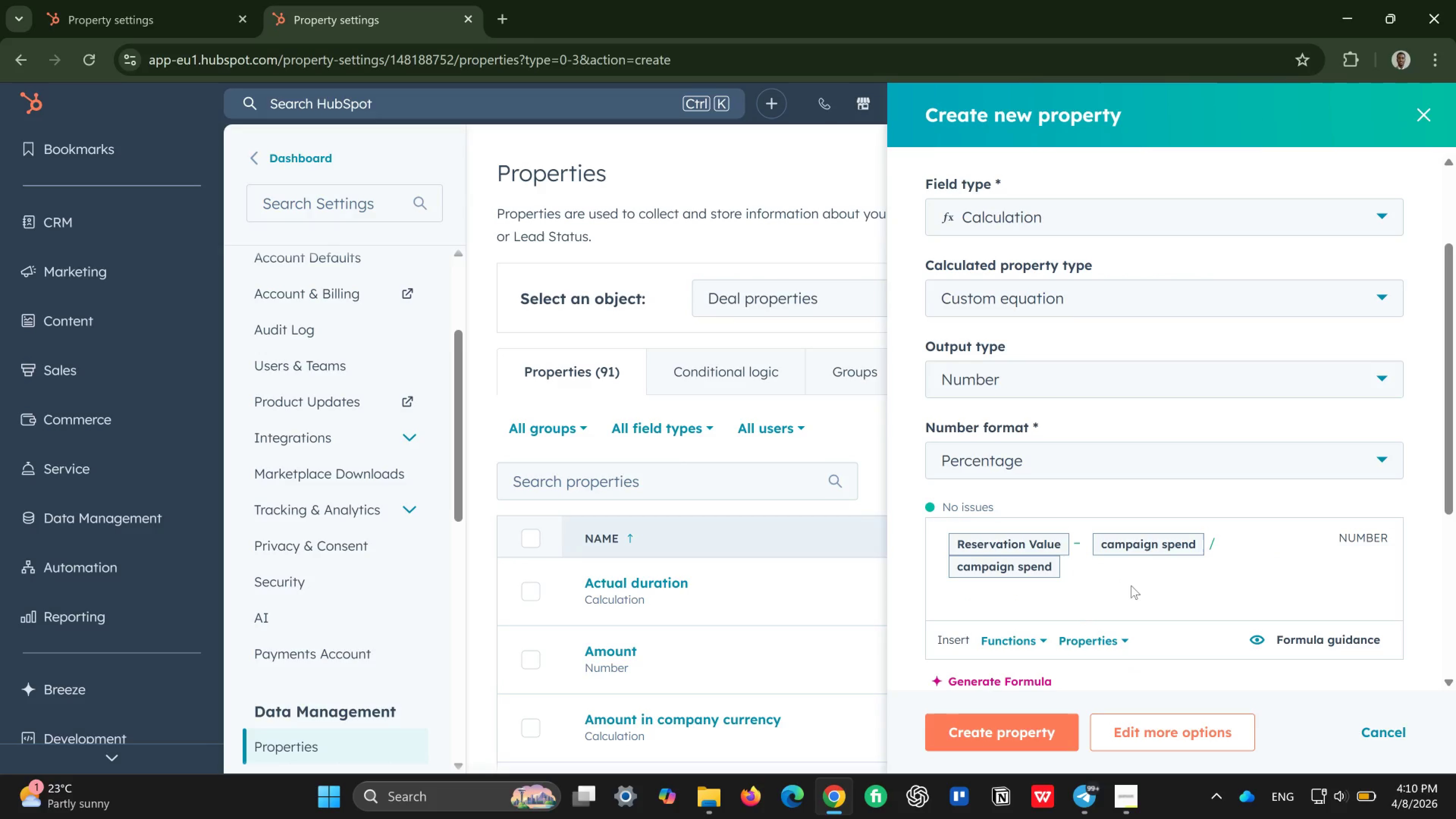 
left_click([1125, 585])
 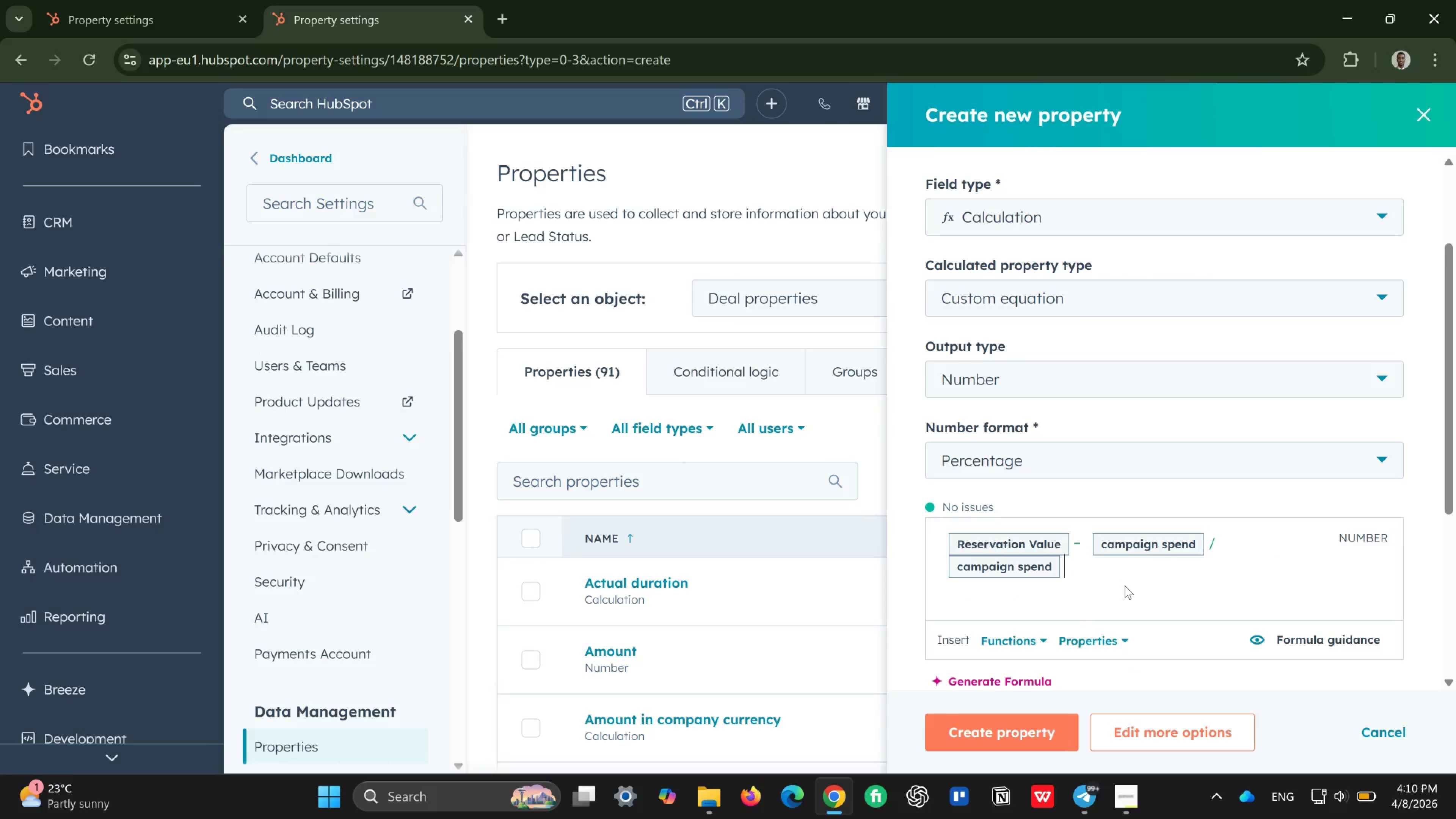 
key(Shift+0)
 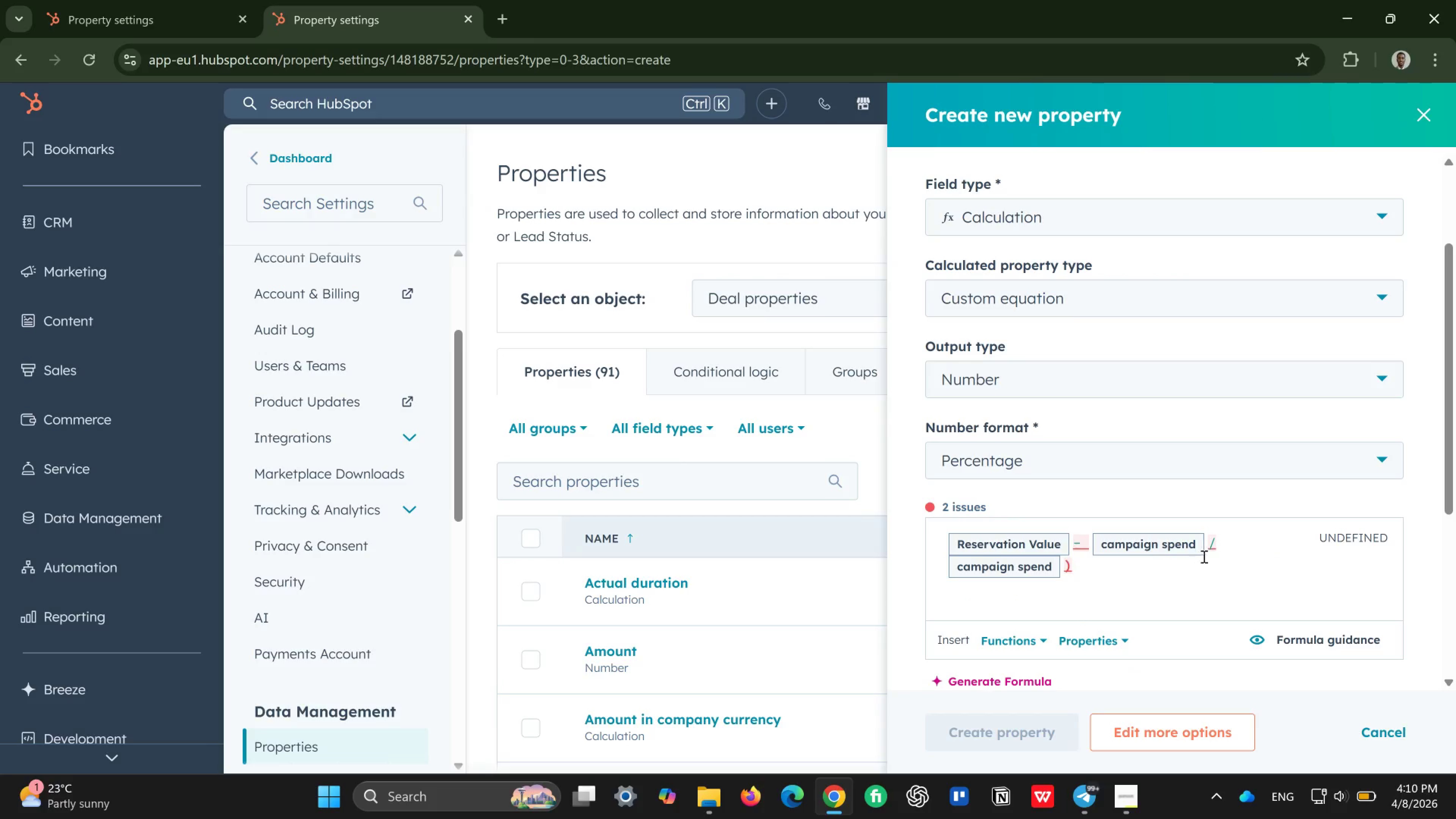 
left_click([1208, 546])
 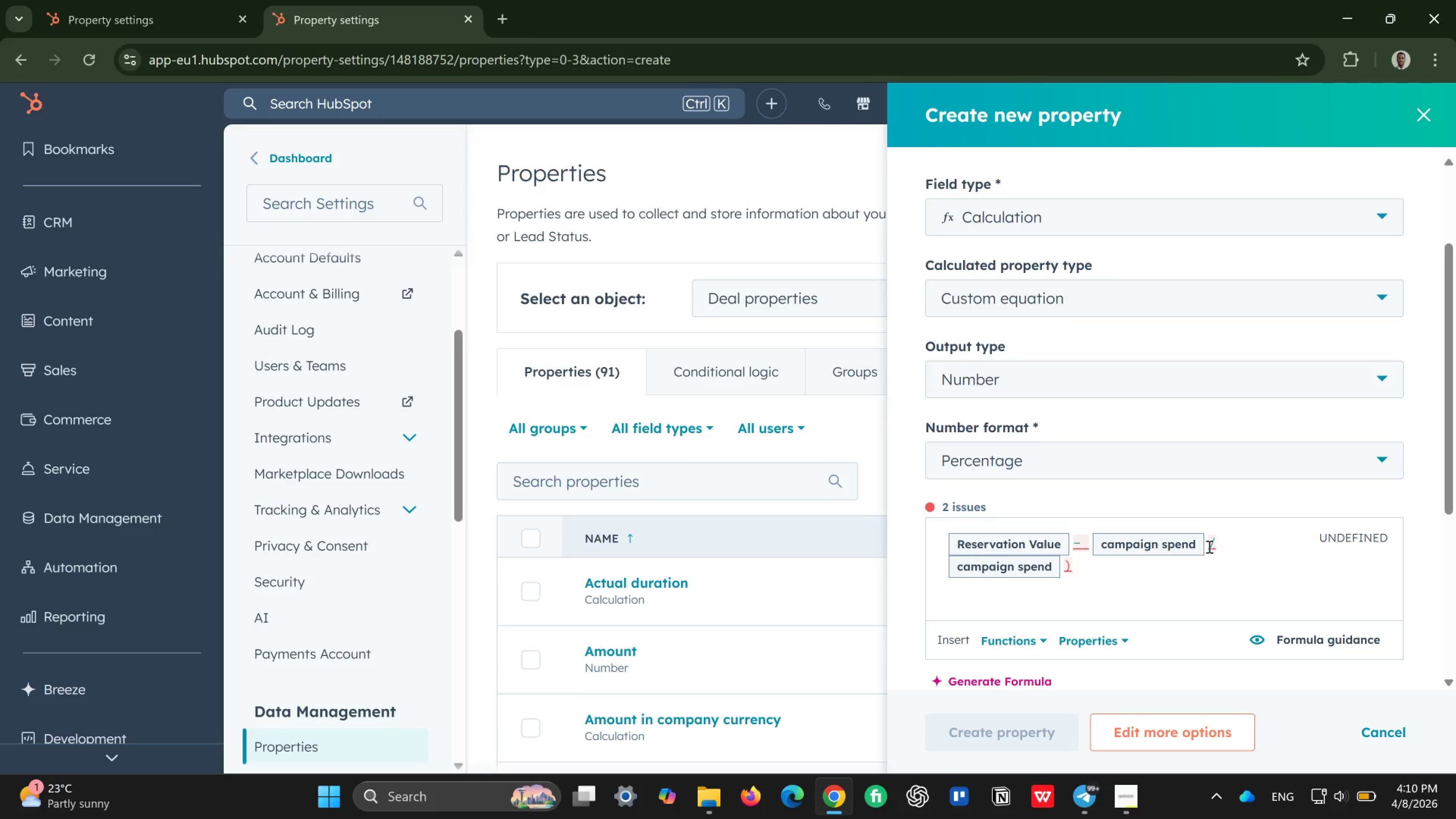 
key(Shift+0)
 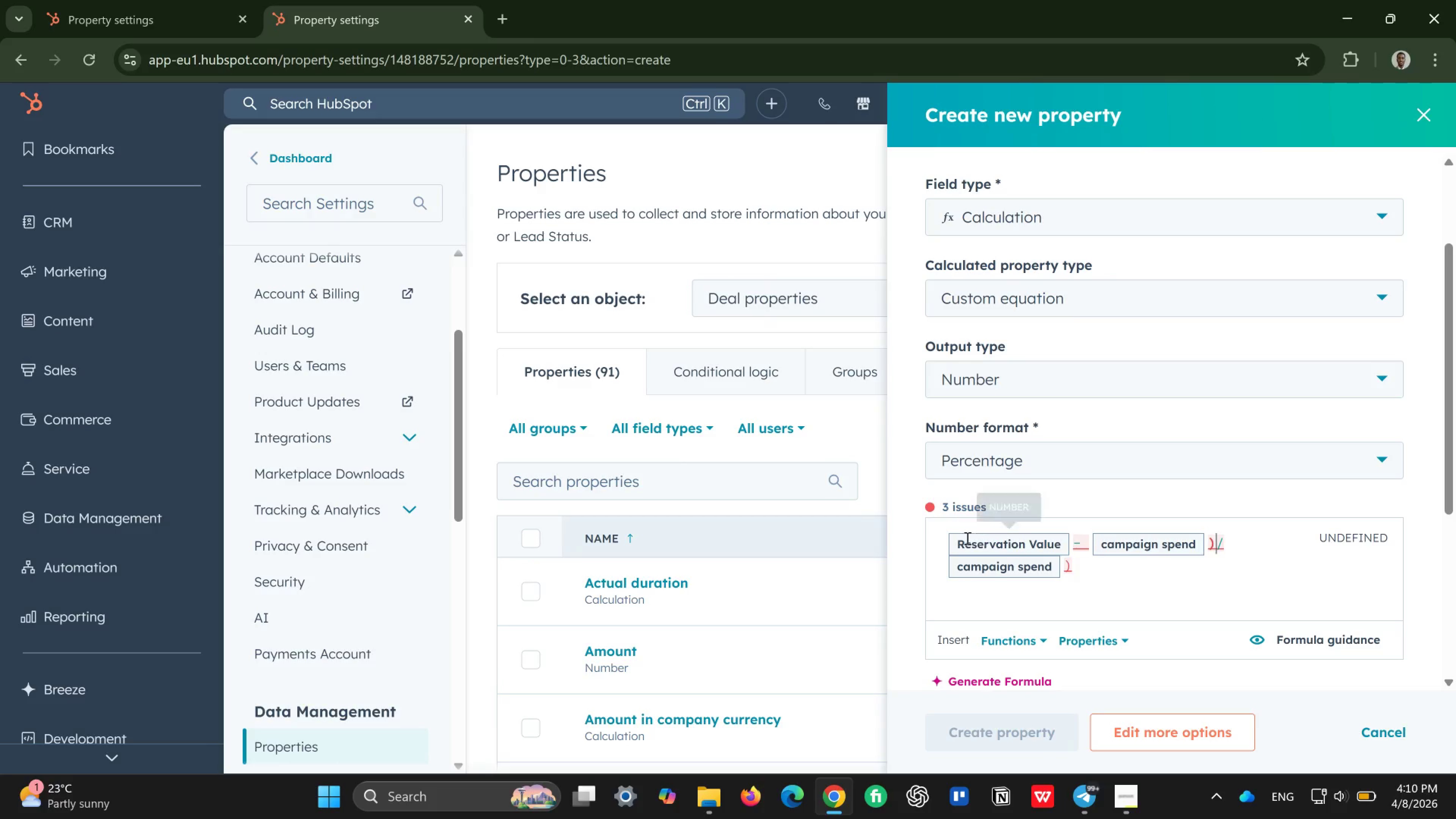 
left_click([943, 540])
 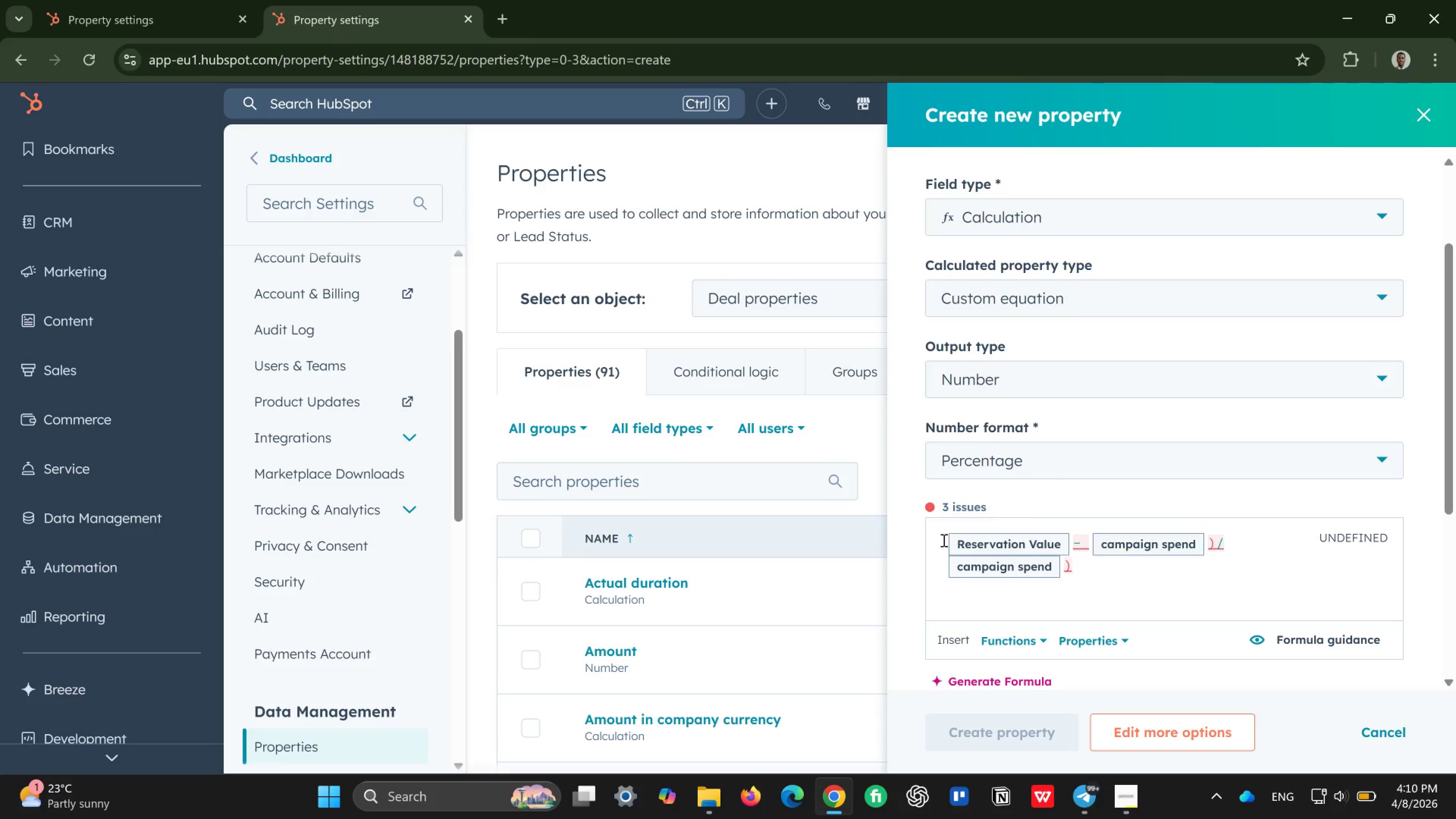 
type())
key(Backspace)
type((()
 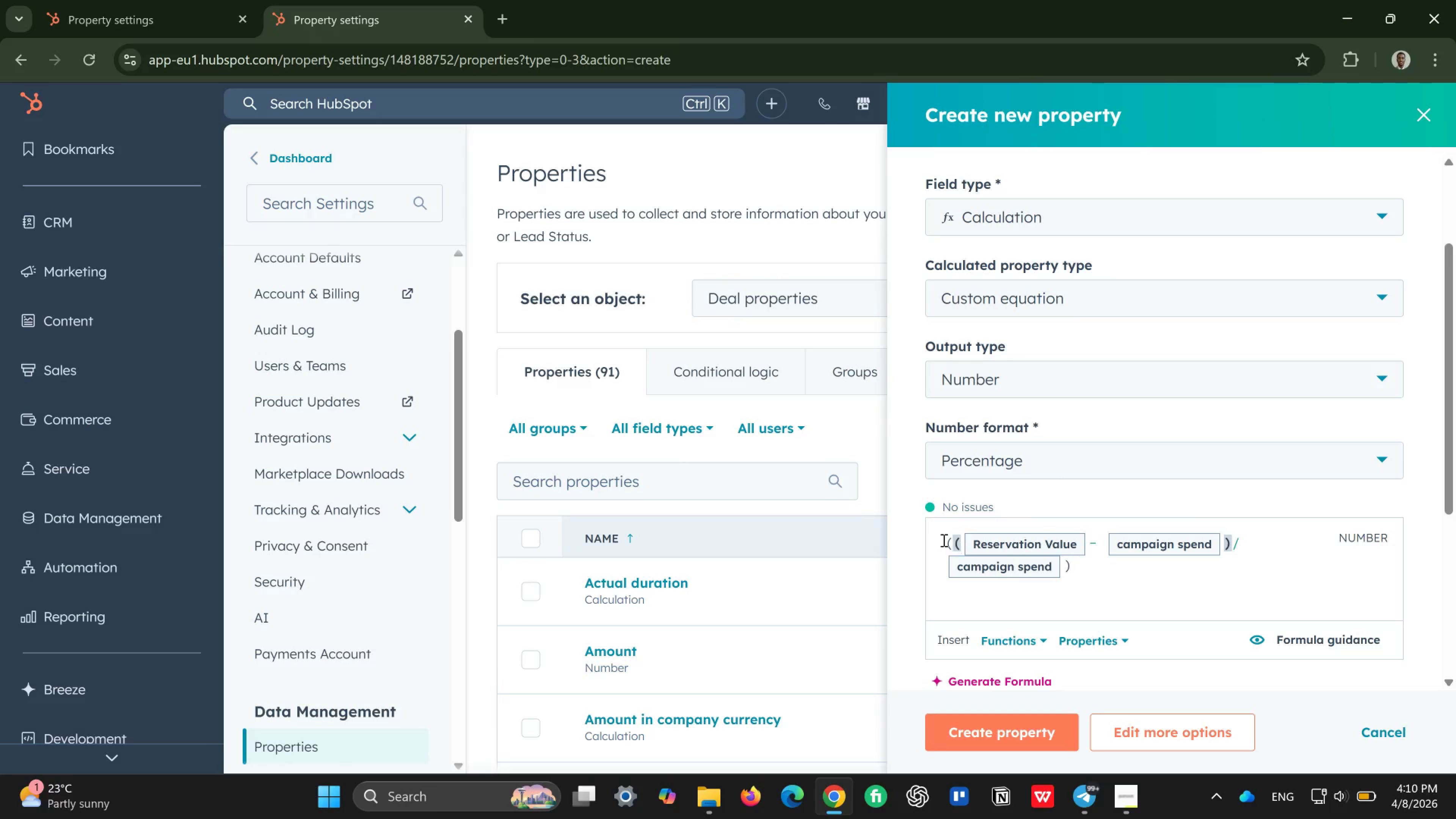 
left_click_drag(start_coordinate=[1030, 609], to_coordinate=[1051, 637])
 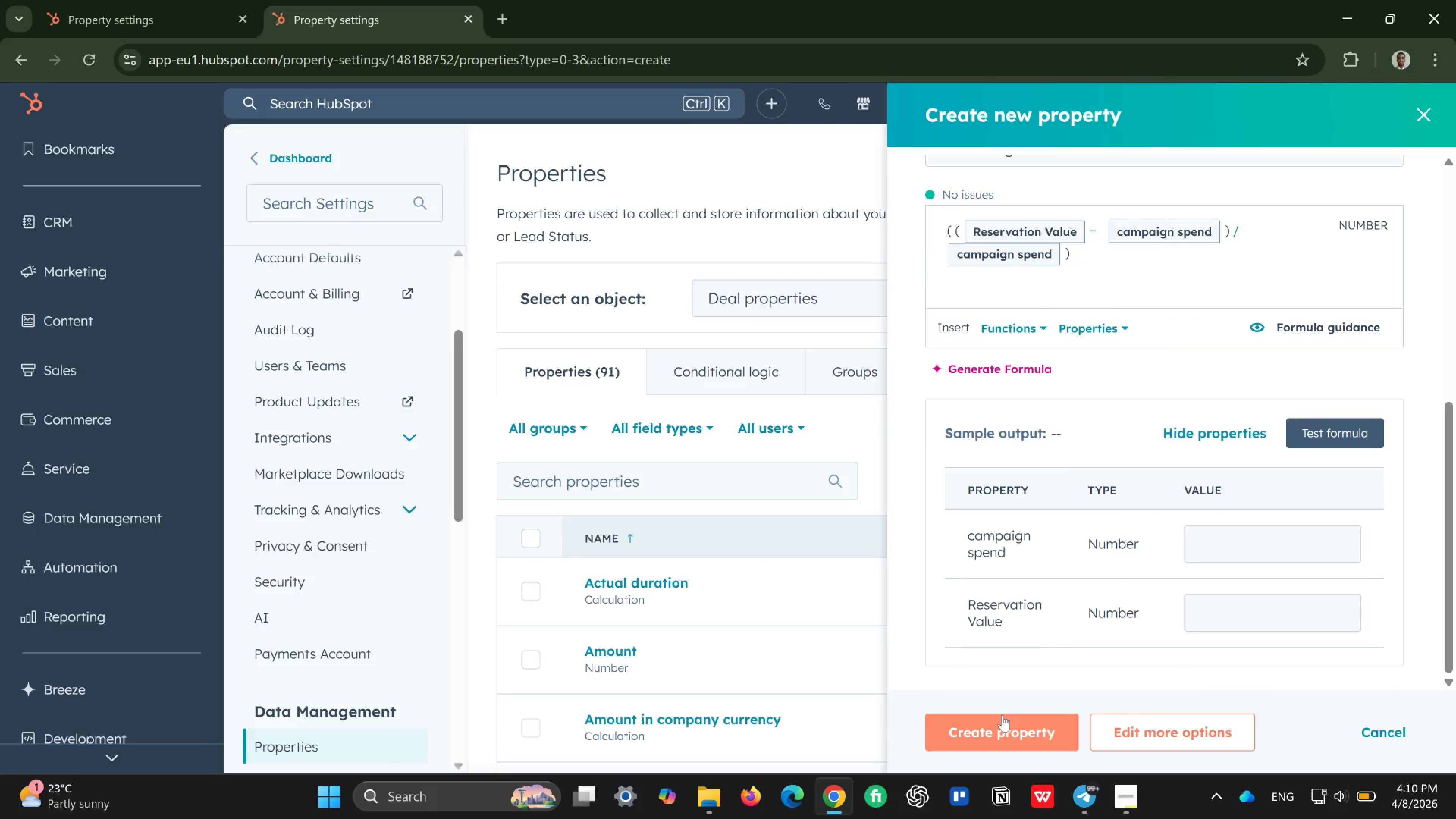 
left_click([999, 732])
 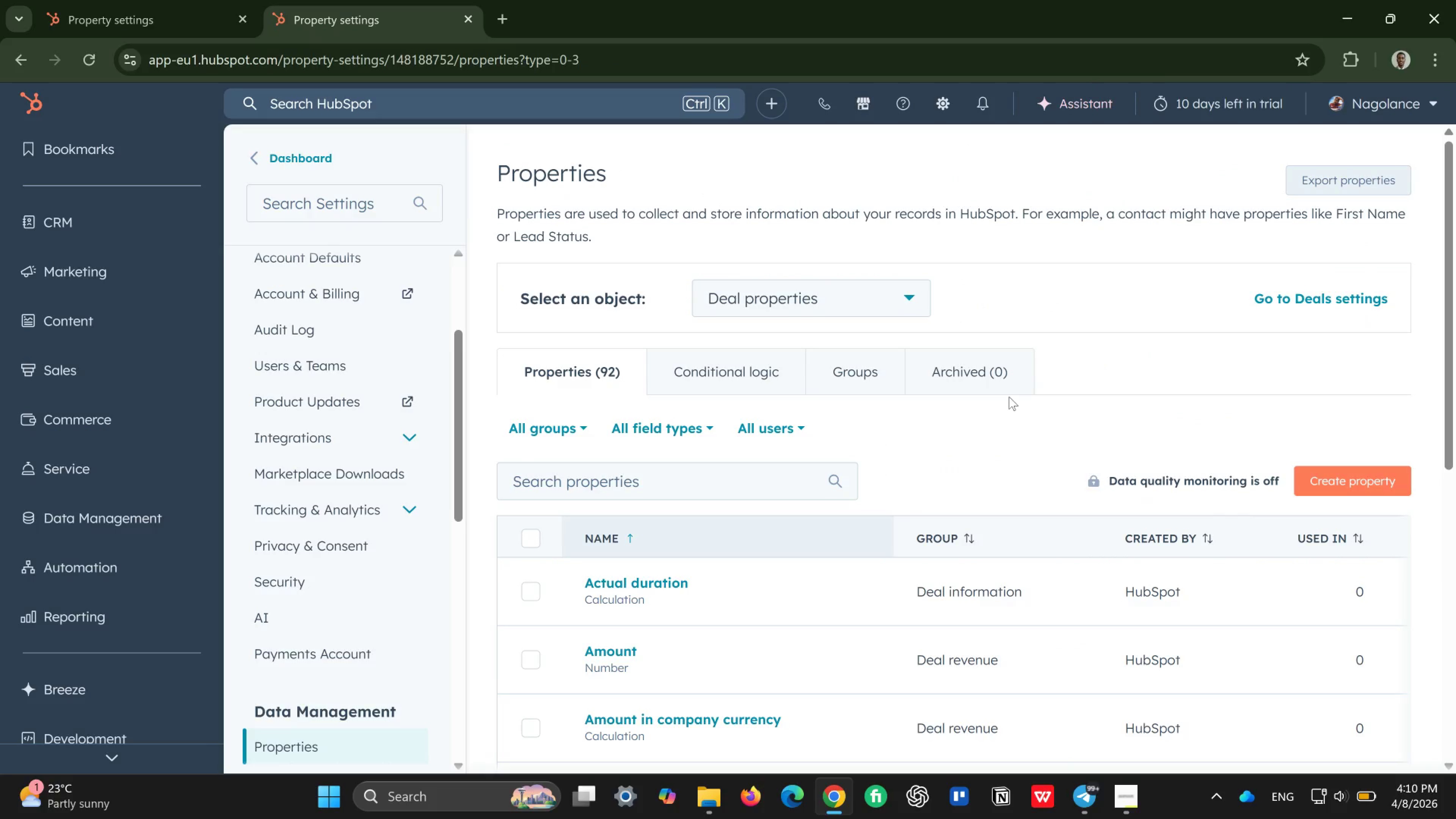 
wait(12.43)
 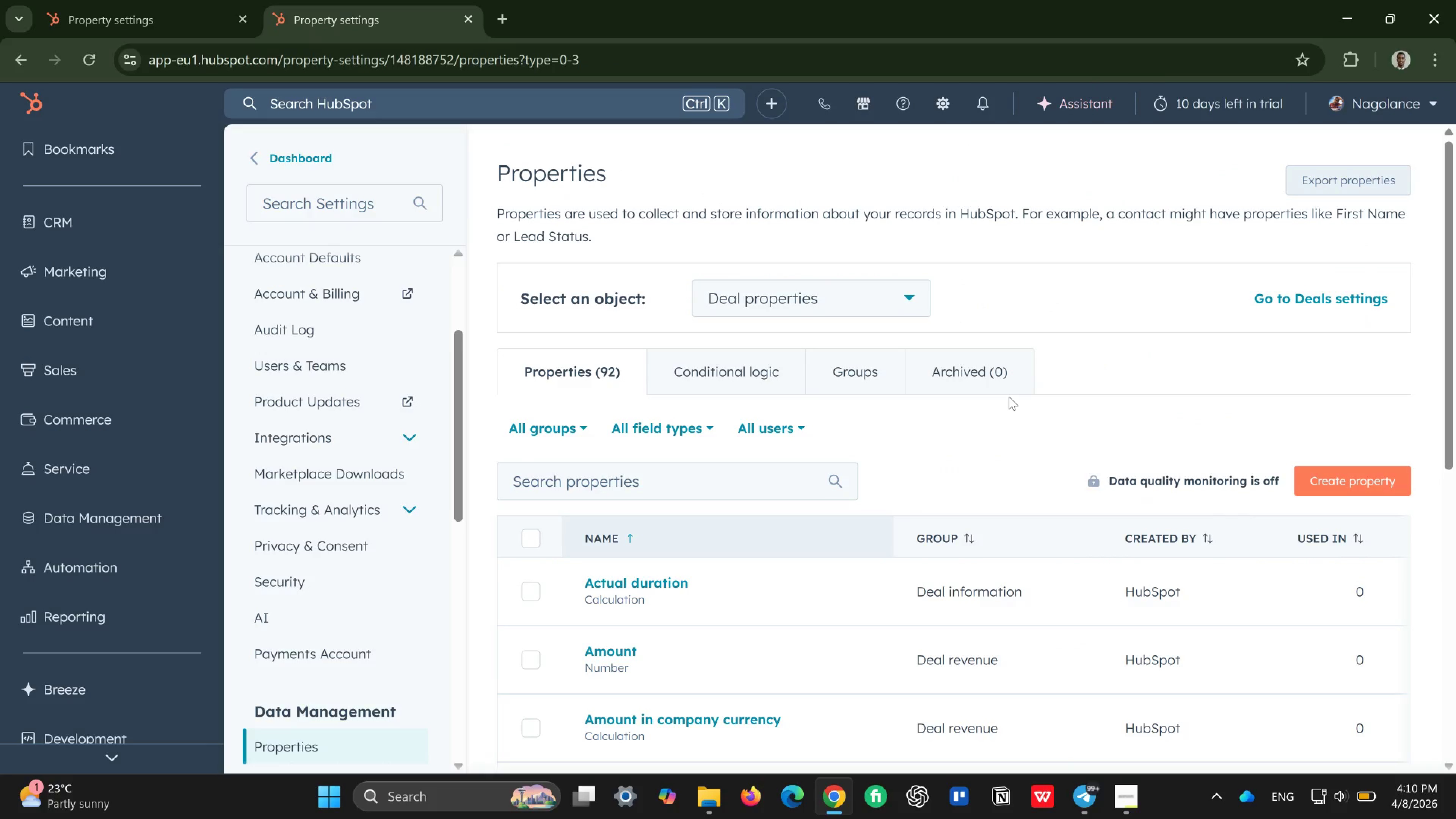 
left_click([1333, 483])
 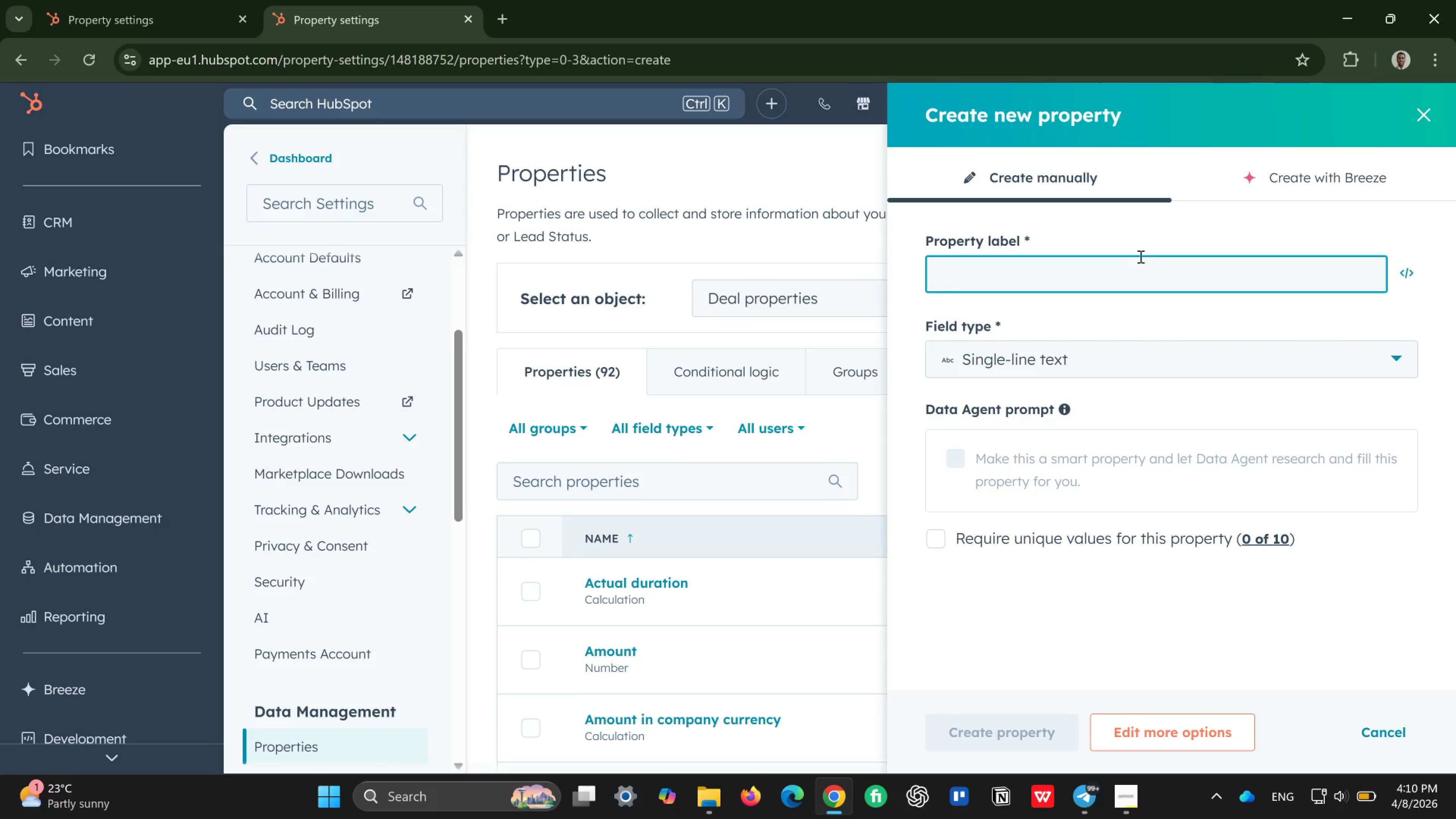 
wait(5.9)
 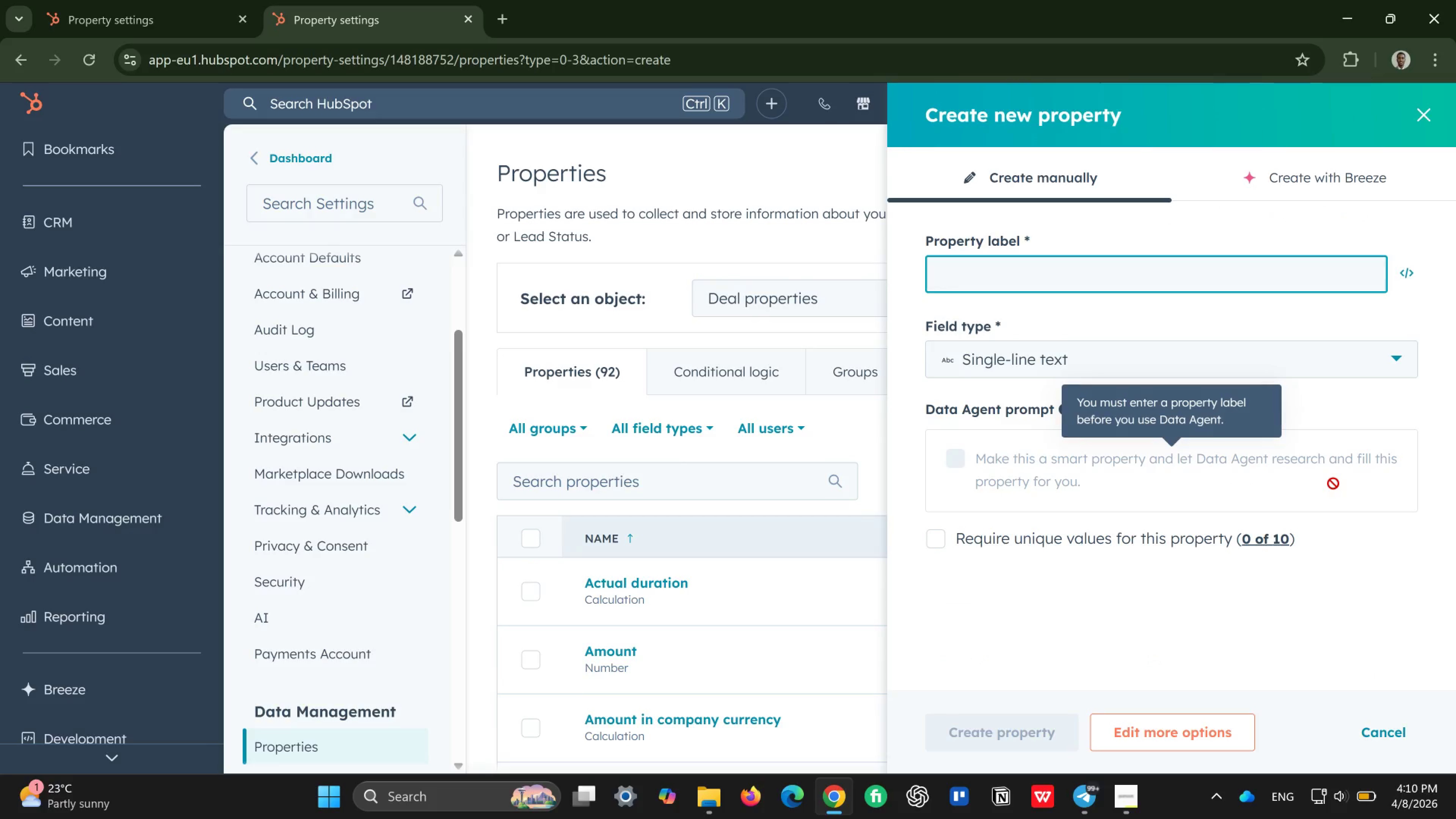 
type(Gross ROI %)
 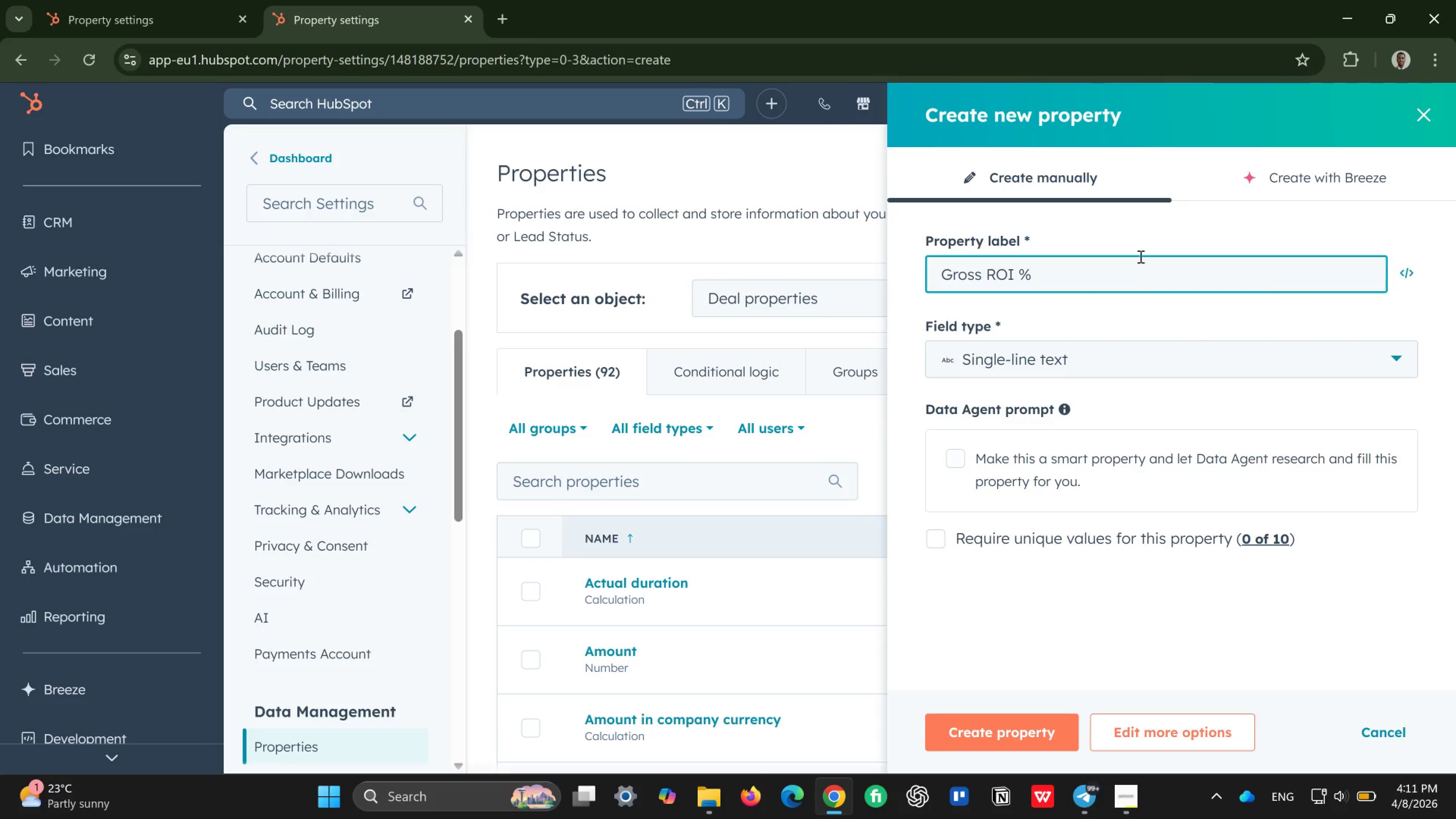 
left_click([1118, 350])
 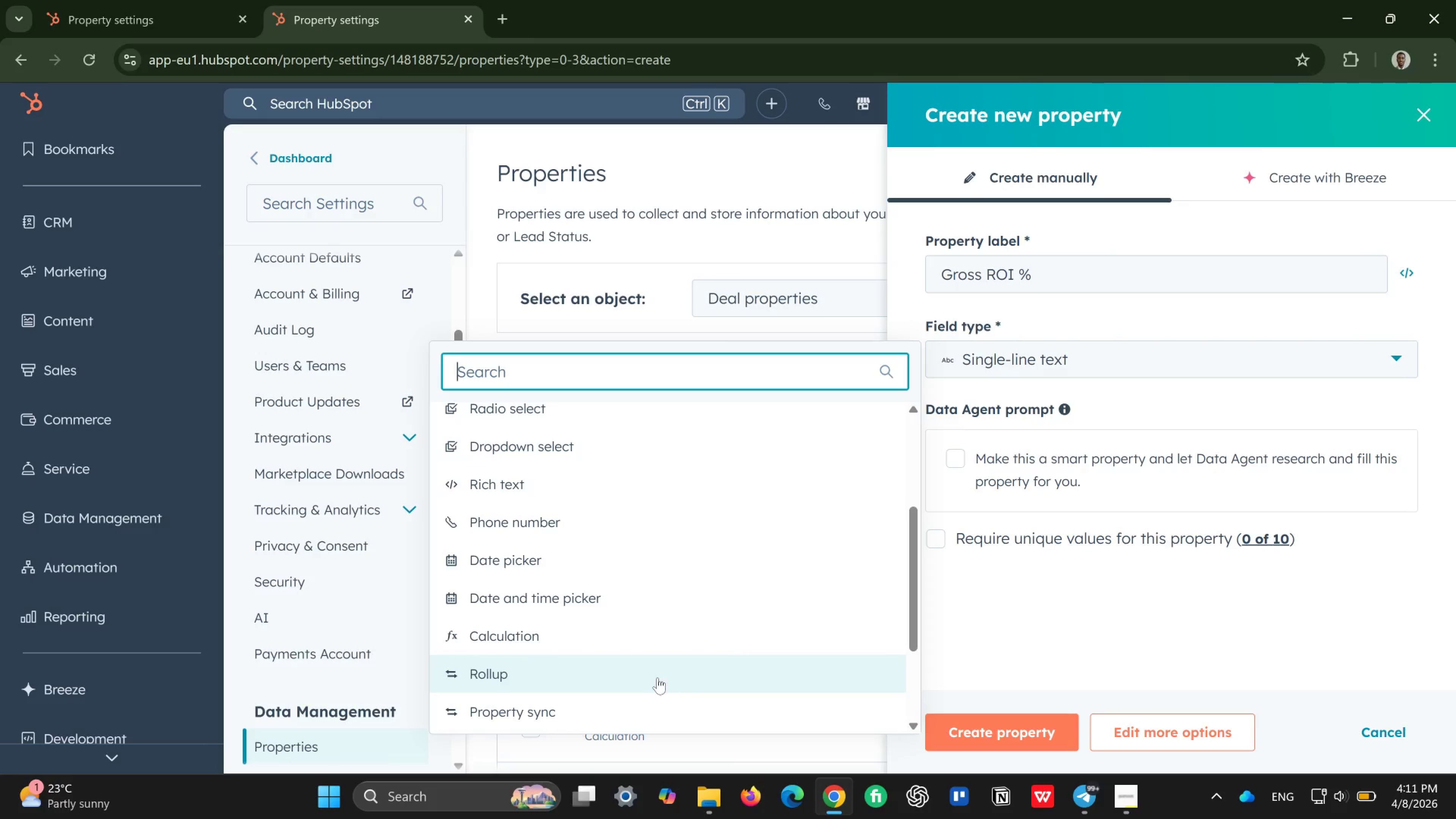 
left_click([598, 637])
 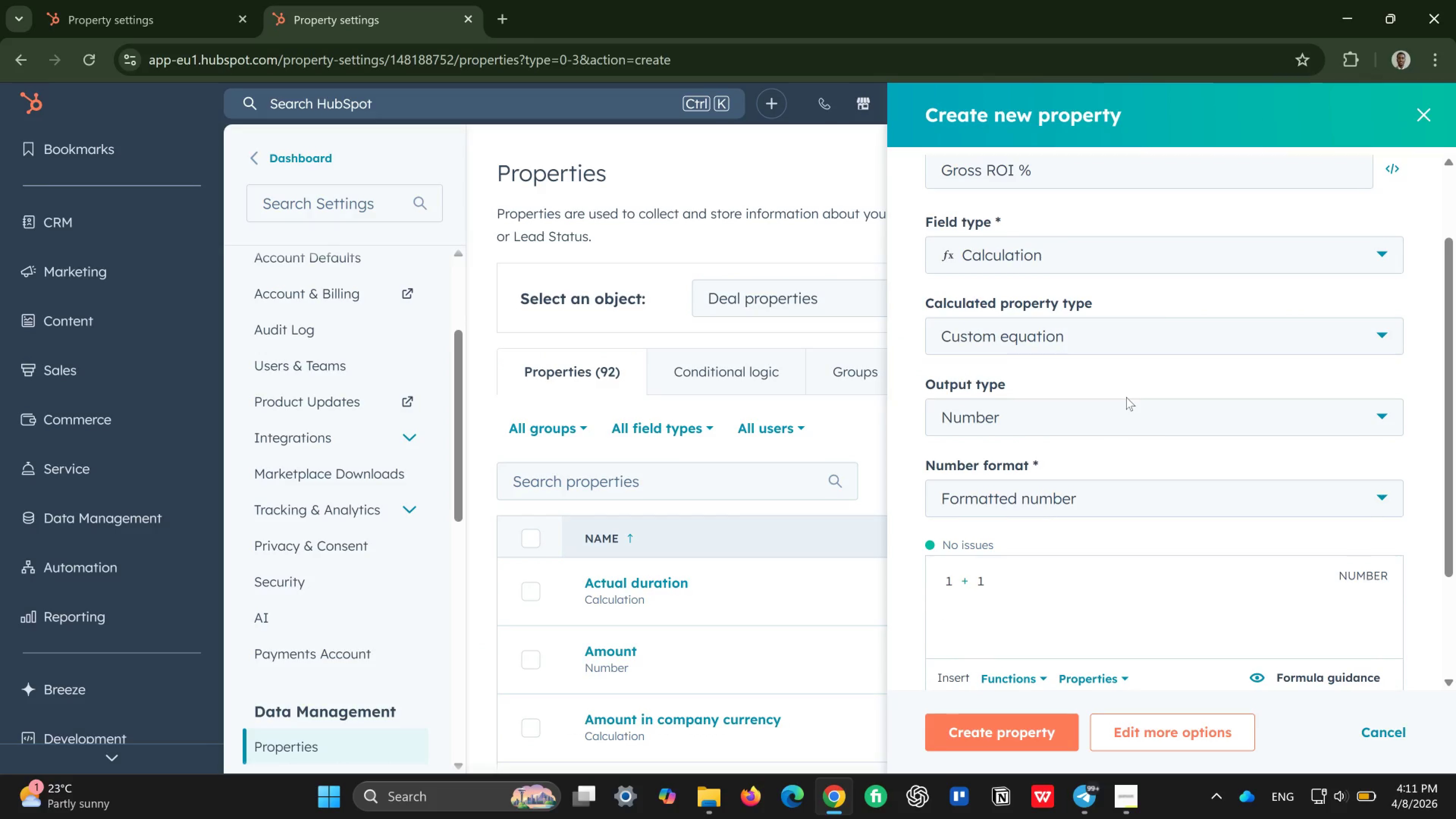 
left_click([1075, 505])
 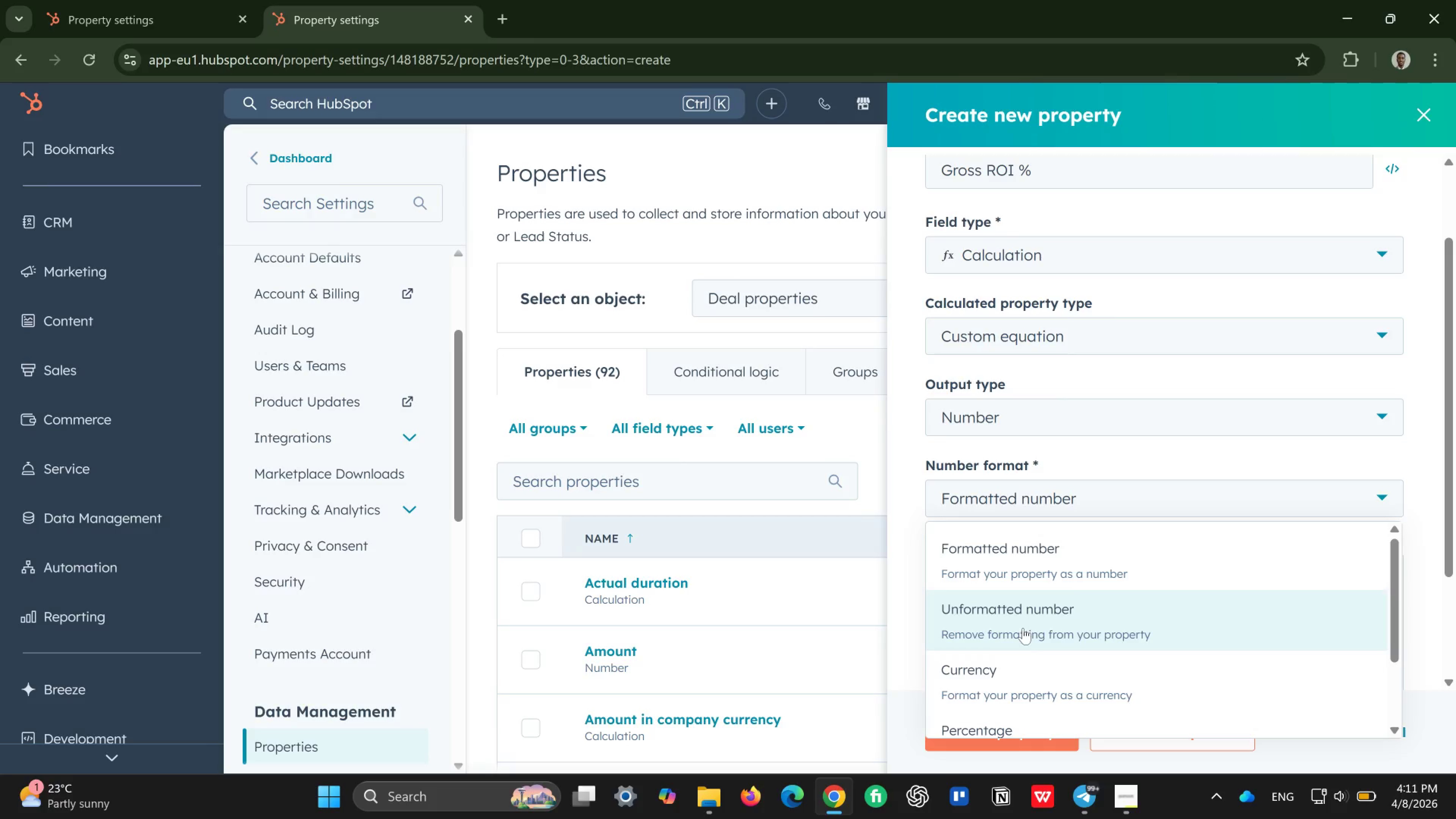 
wait(6.9)
 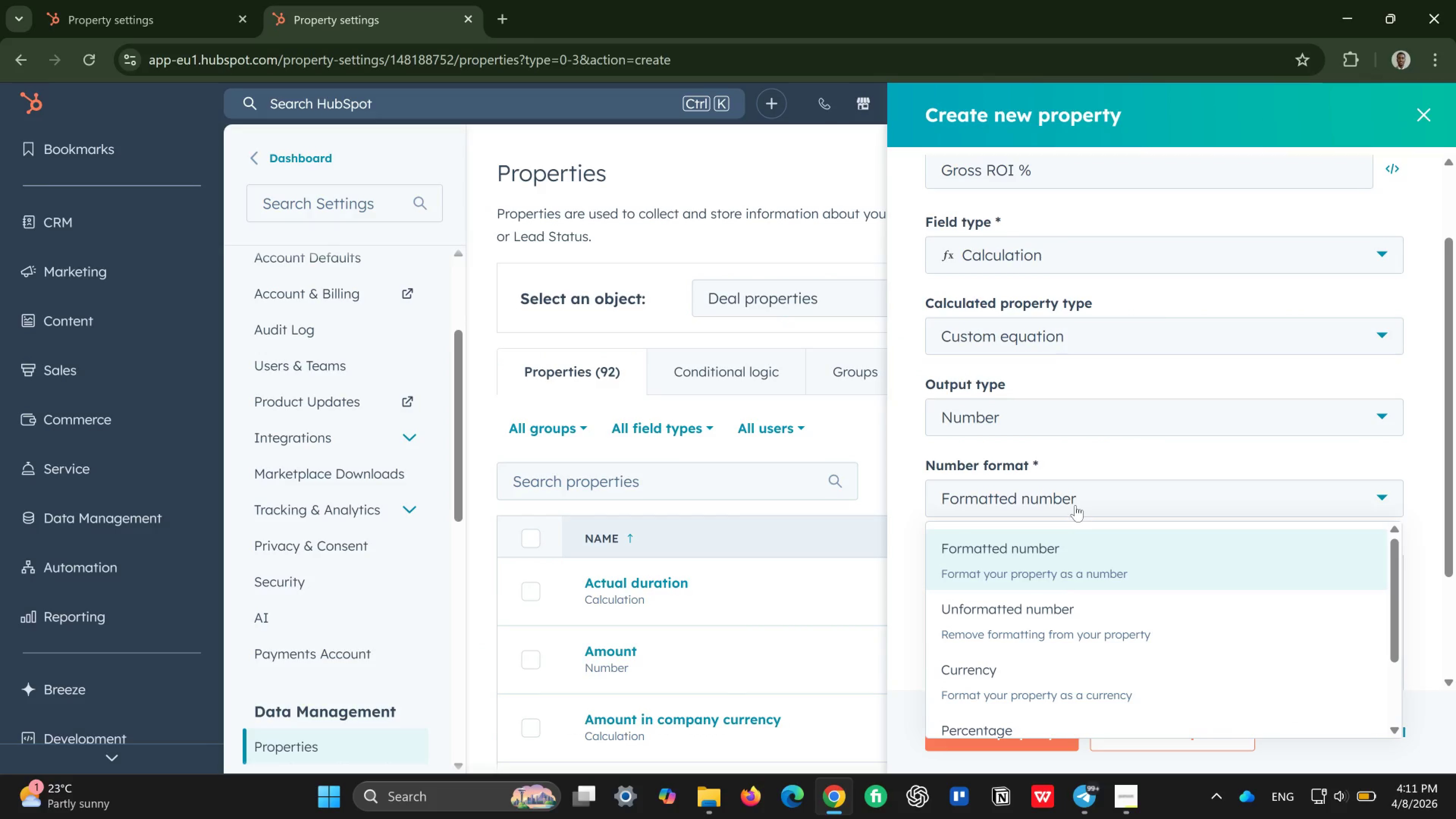 
left_click([1017, 663])
 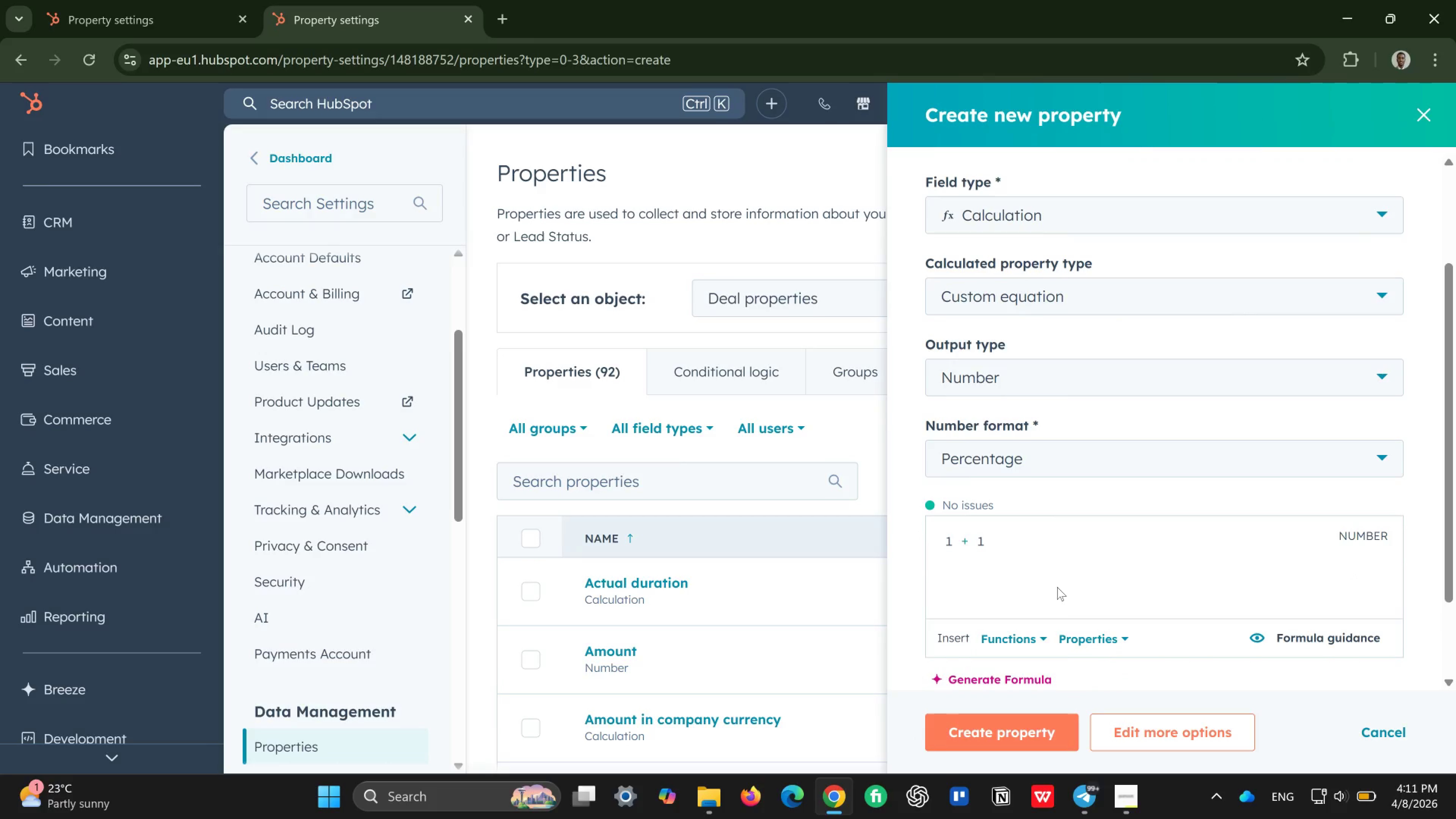 
left_click([1065, 557])
 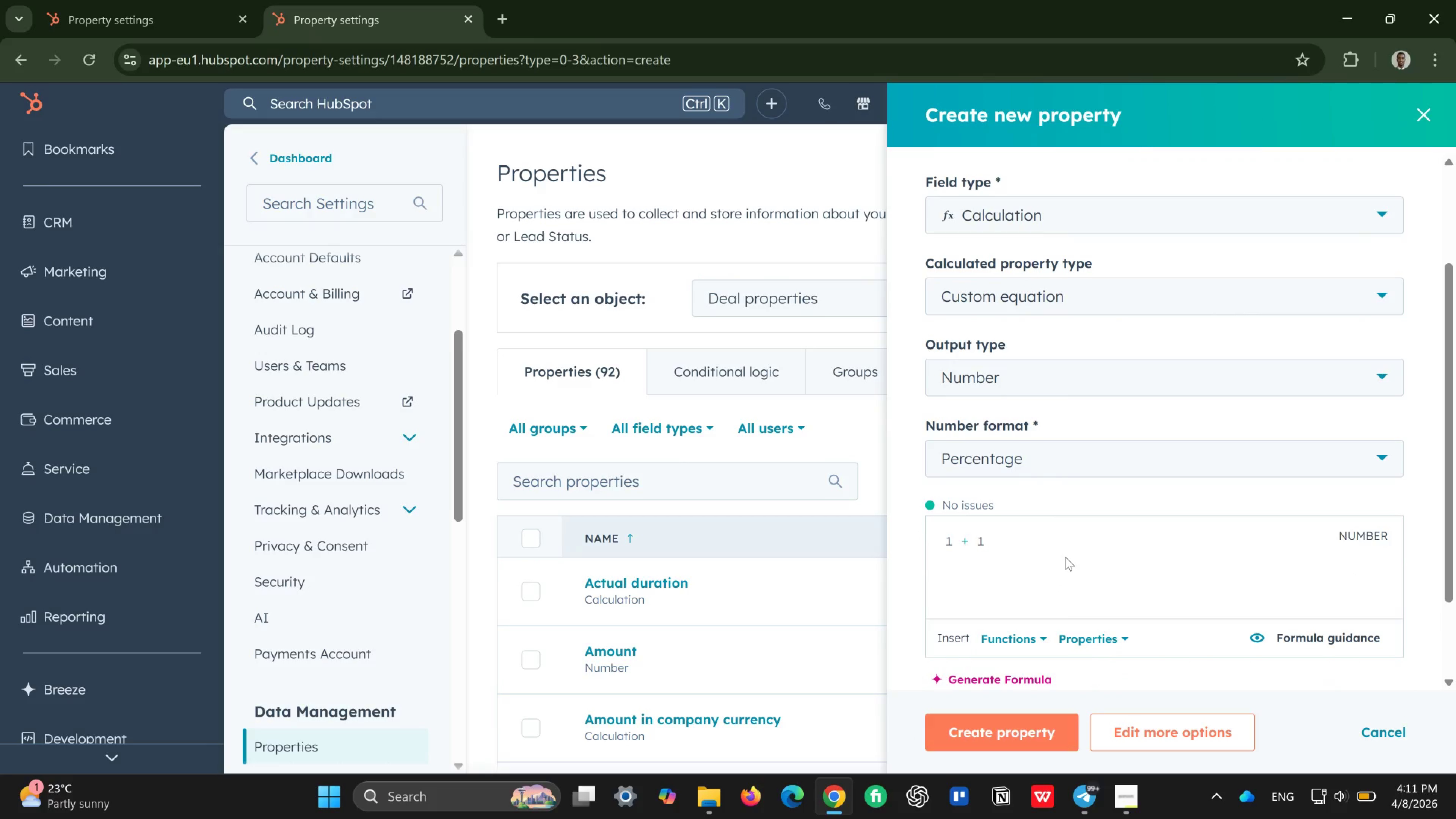 
hold_key(key=Backspace, duration=0.76)
 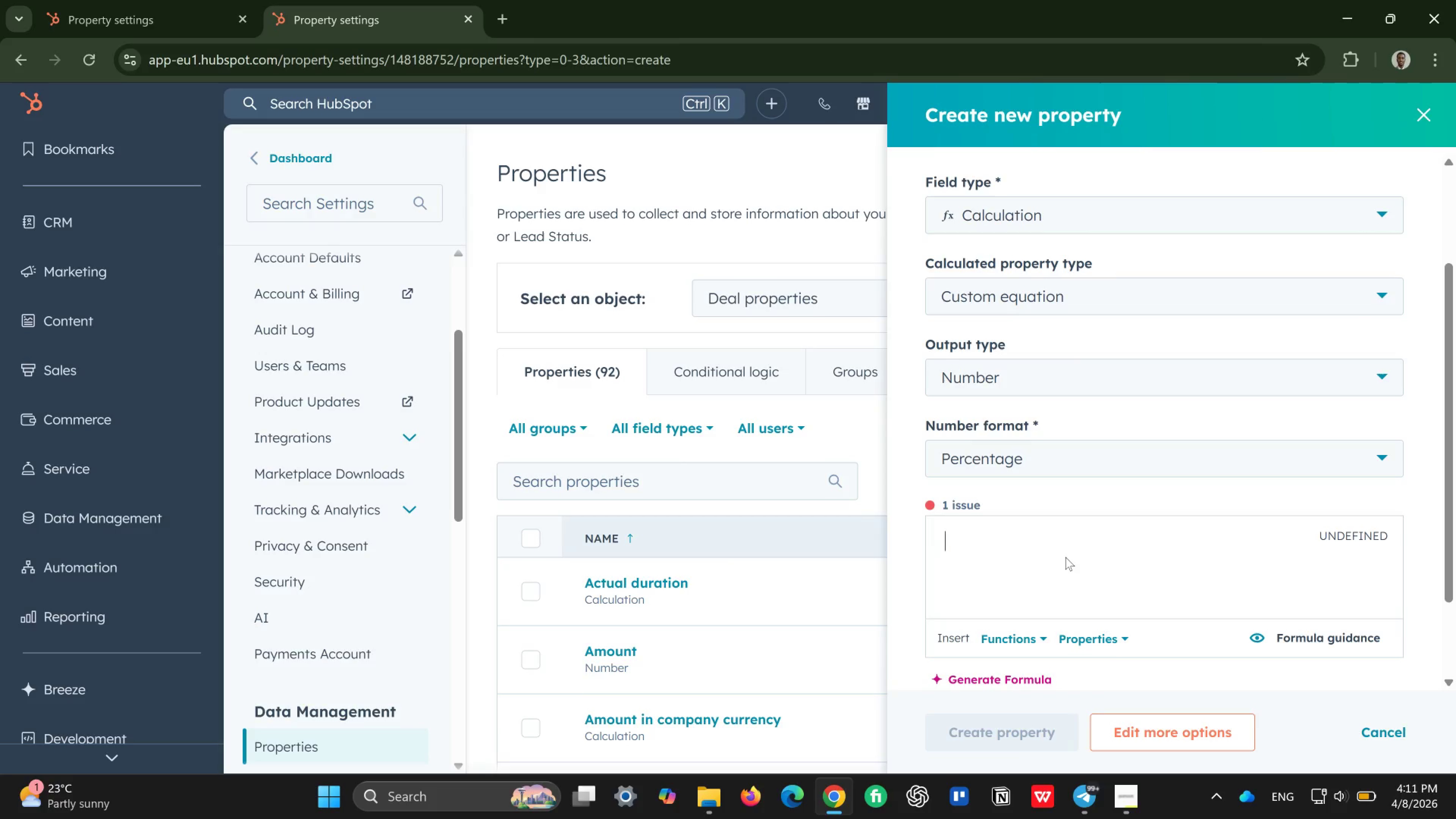 
wait(7.36)
 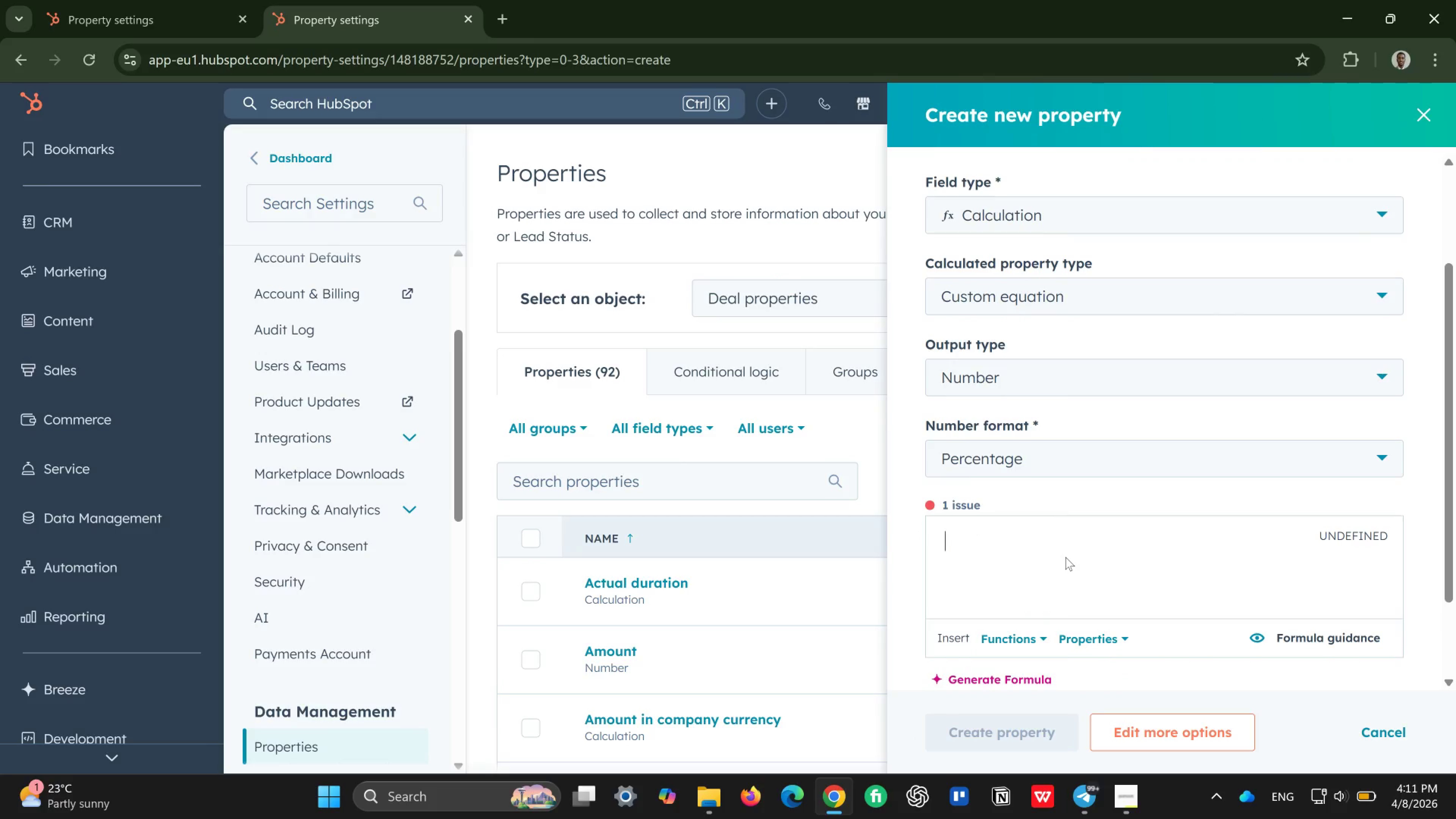 
type(resera)
 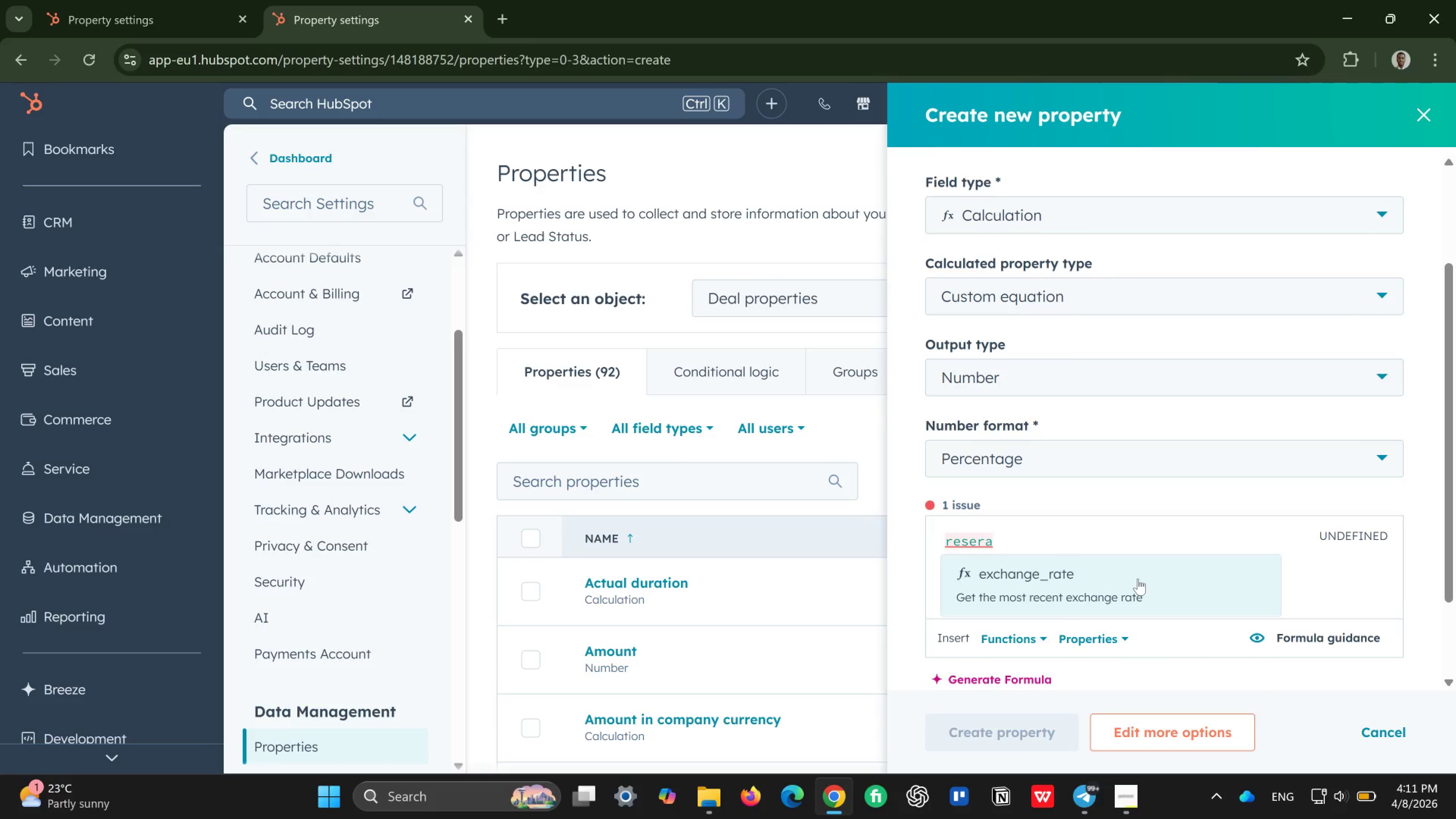 
key(Backspace)
 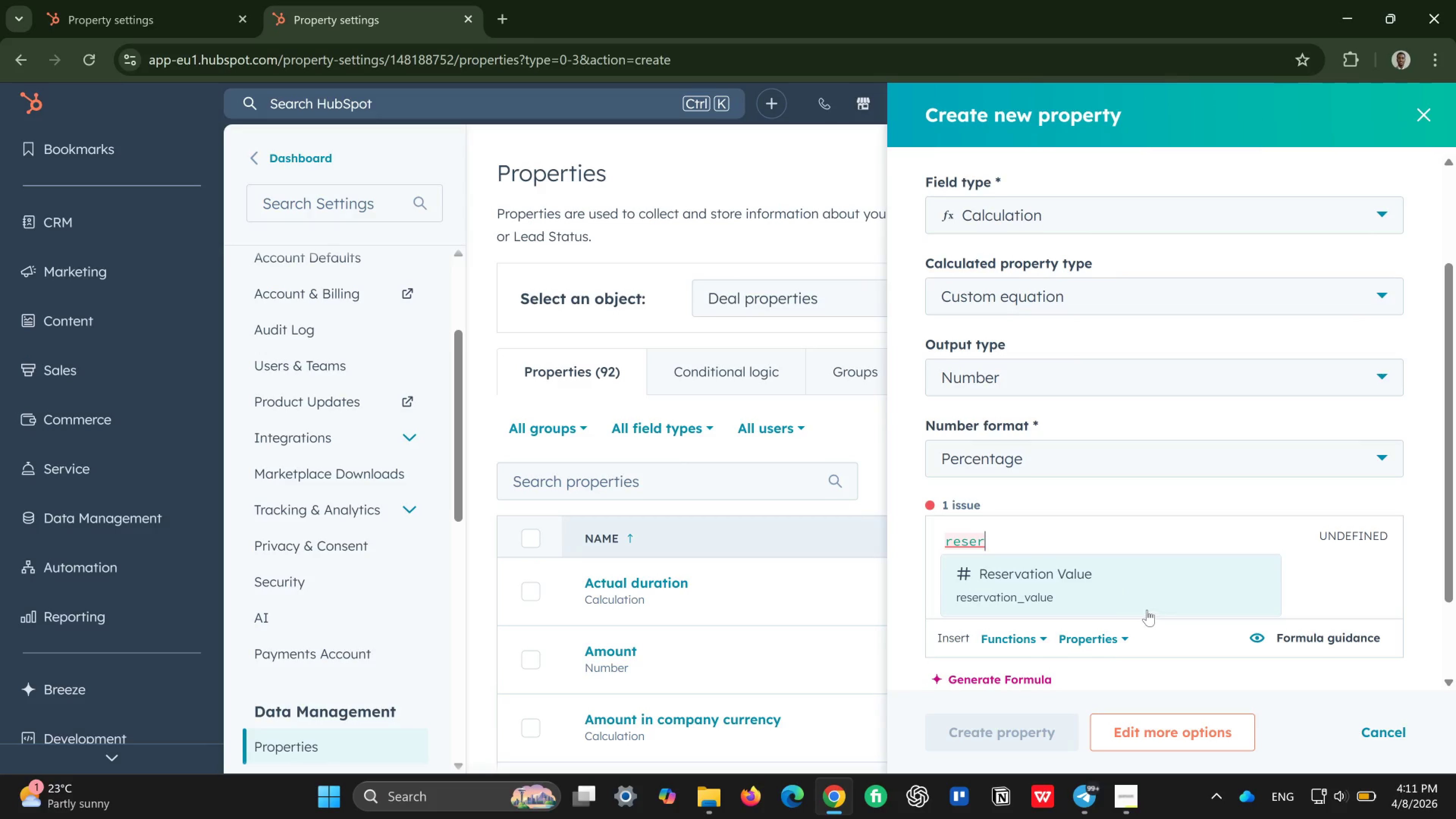 
left_click([1143, 606])
 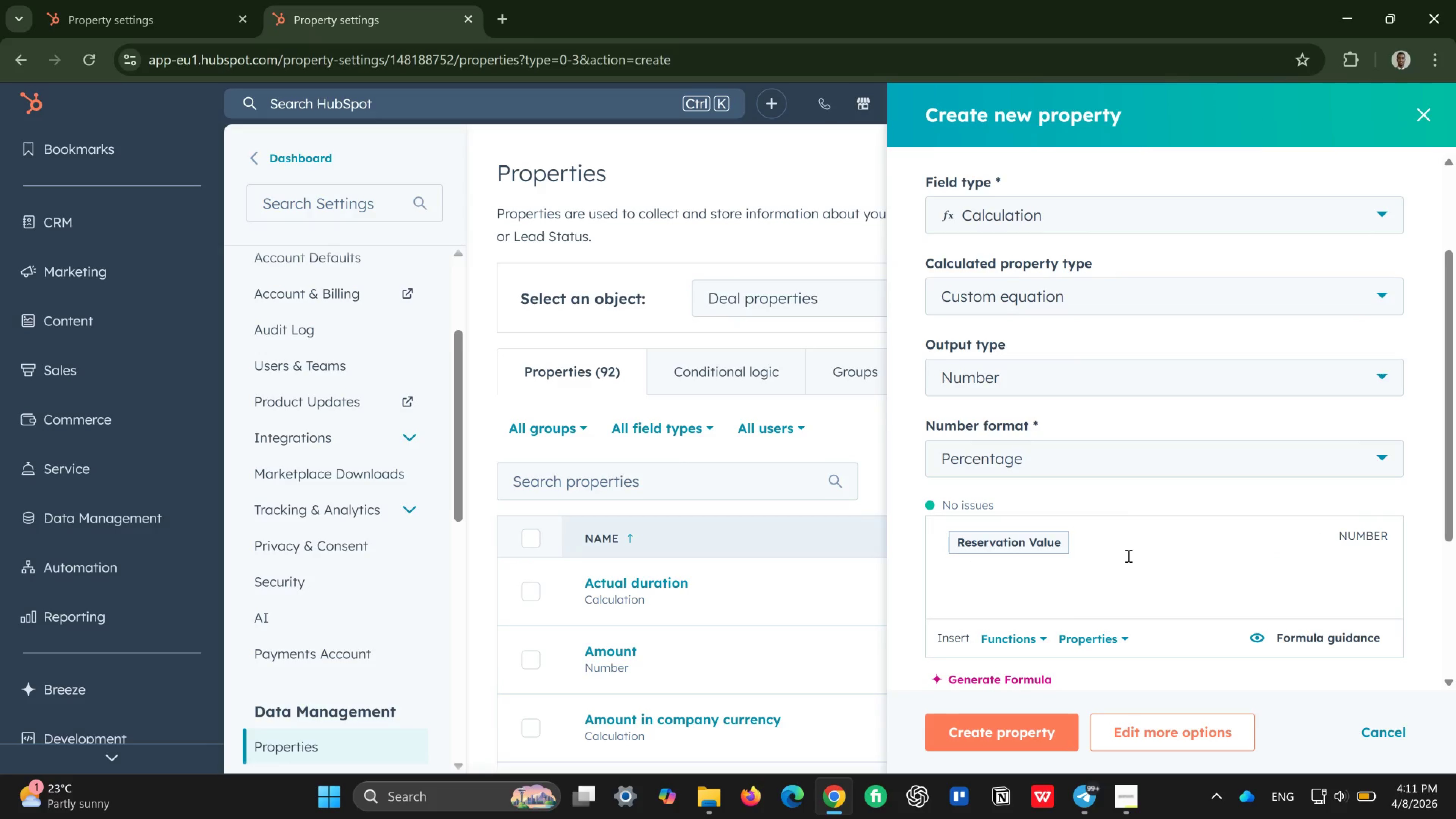 
left_click([1128, 554])
 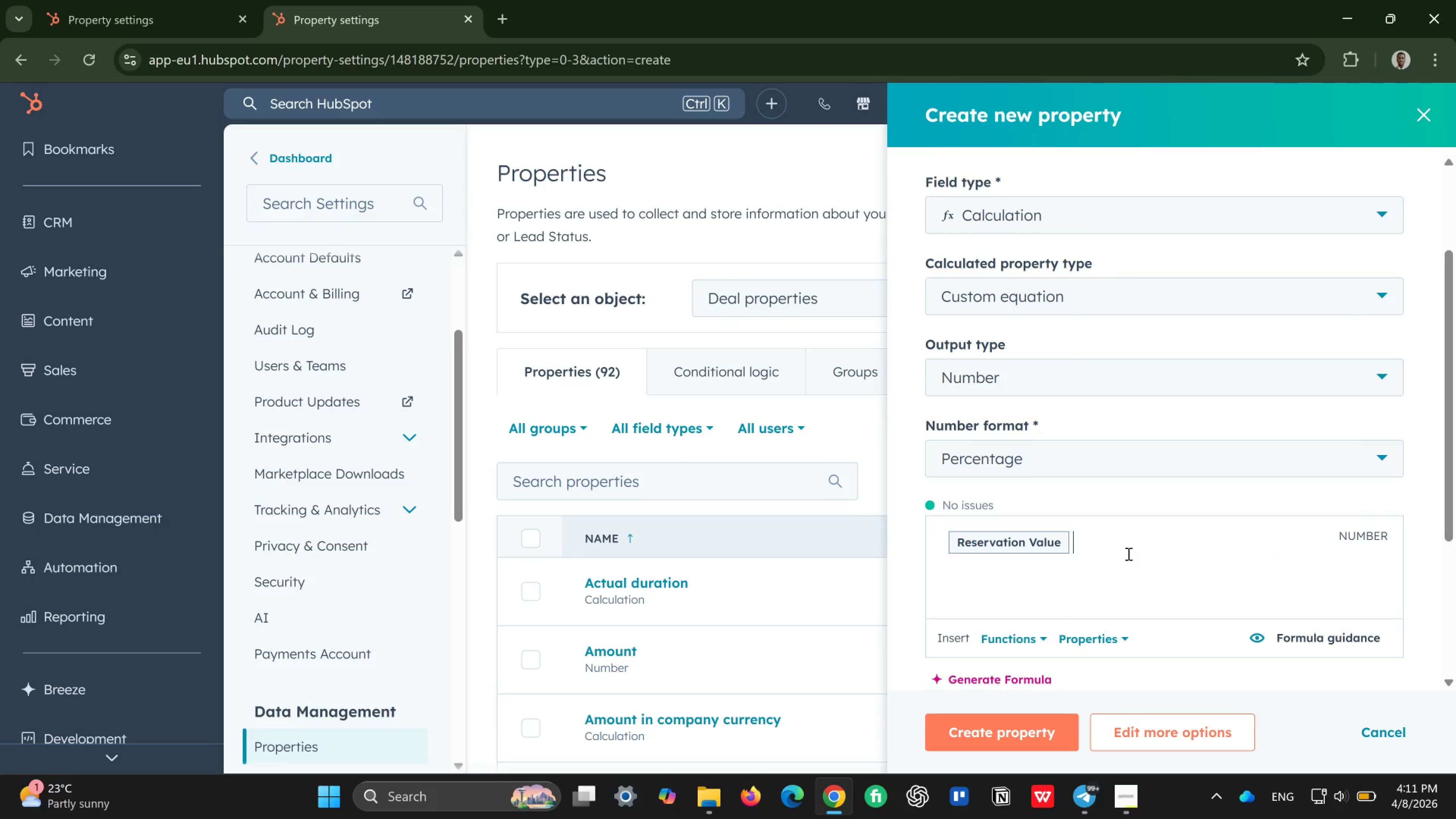 
type(/ cam)
 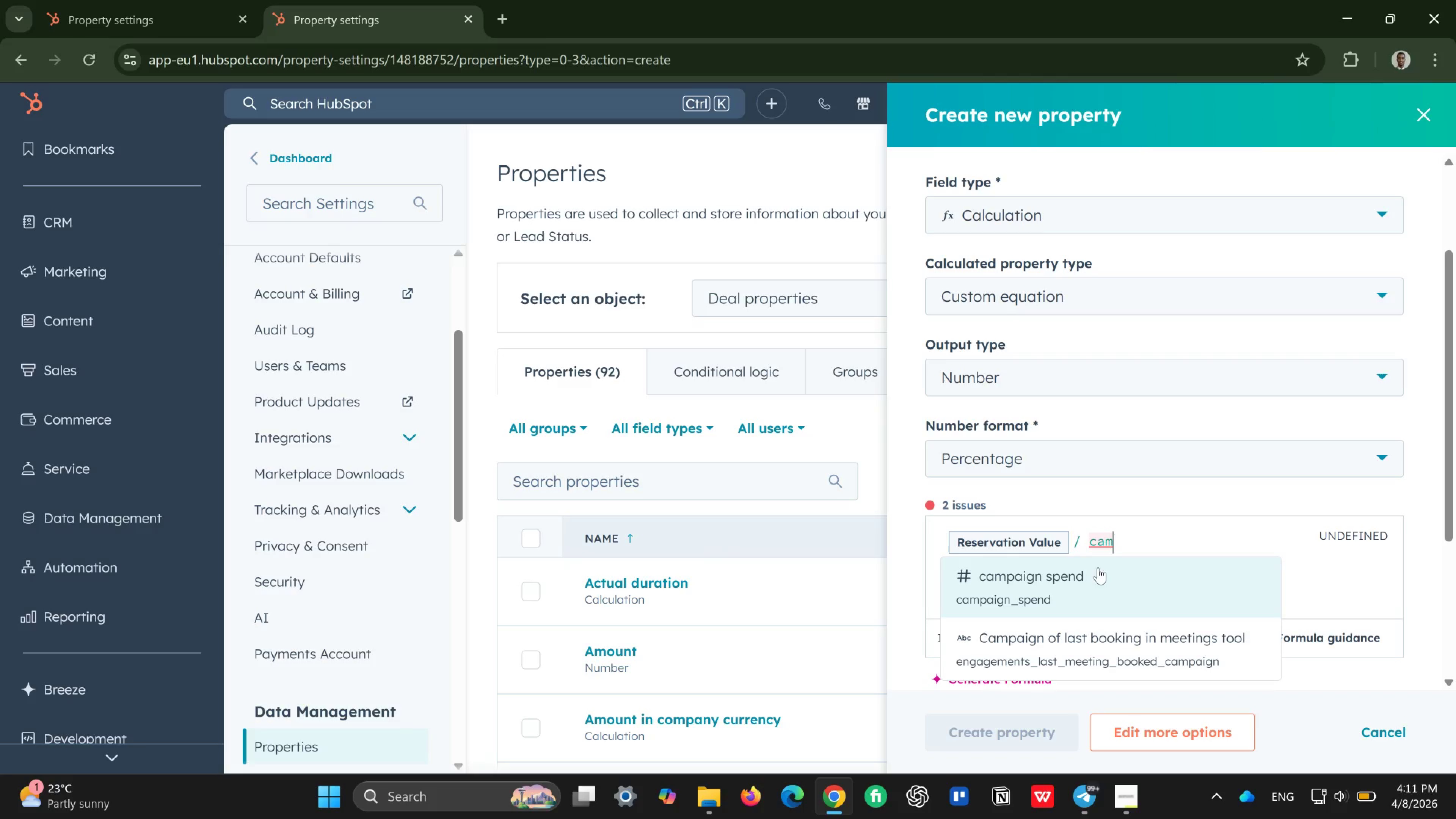 
left_click([1092, 572])
 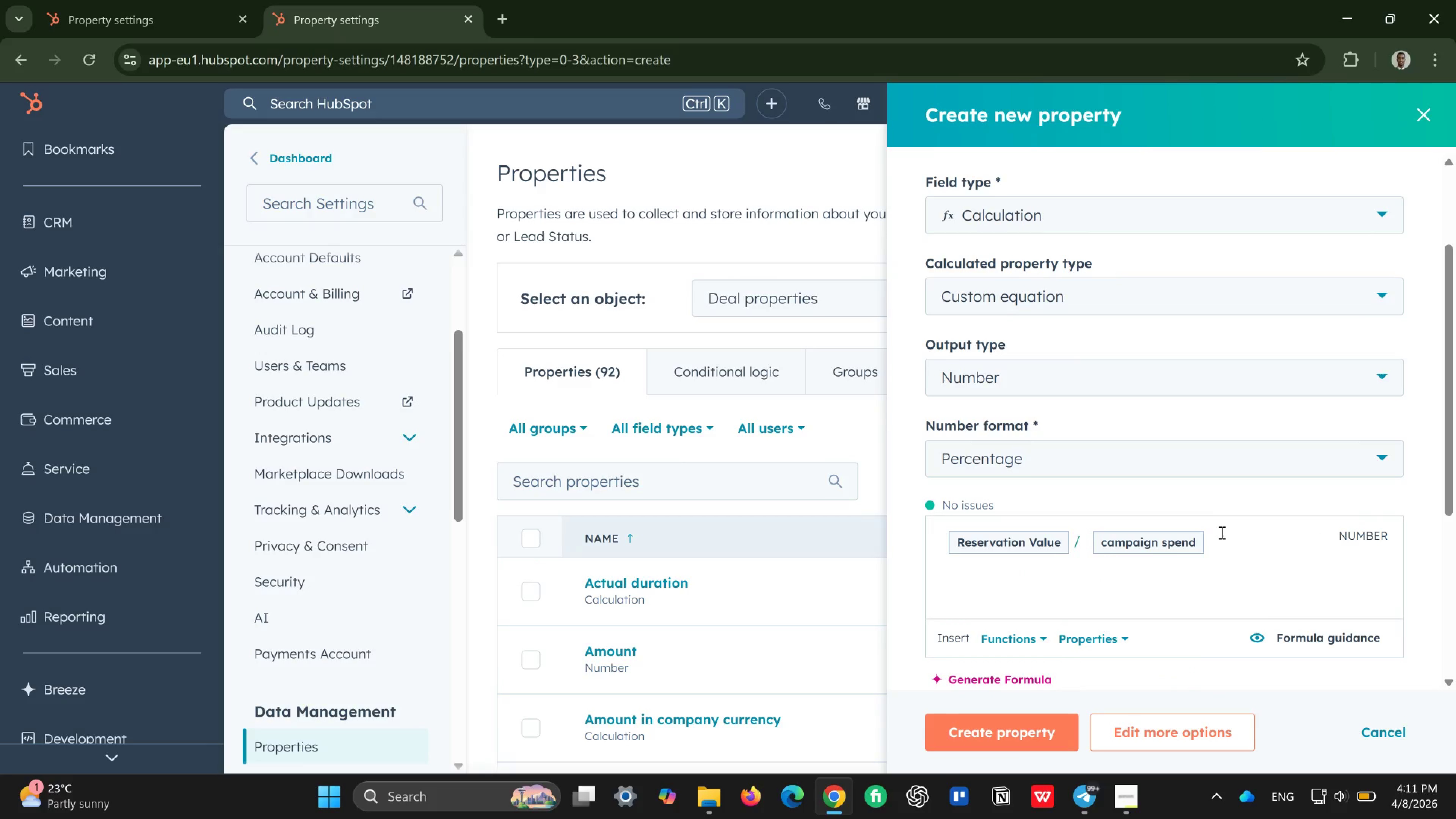 
left_click([1224, 532])
 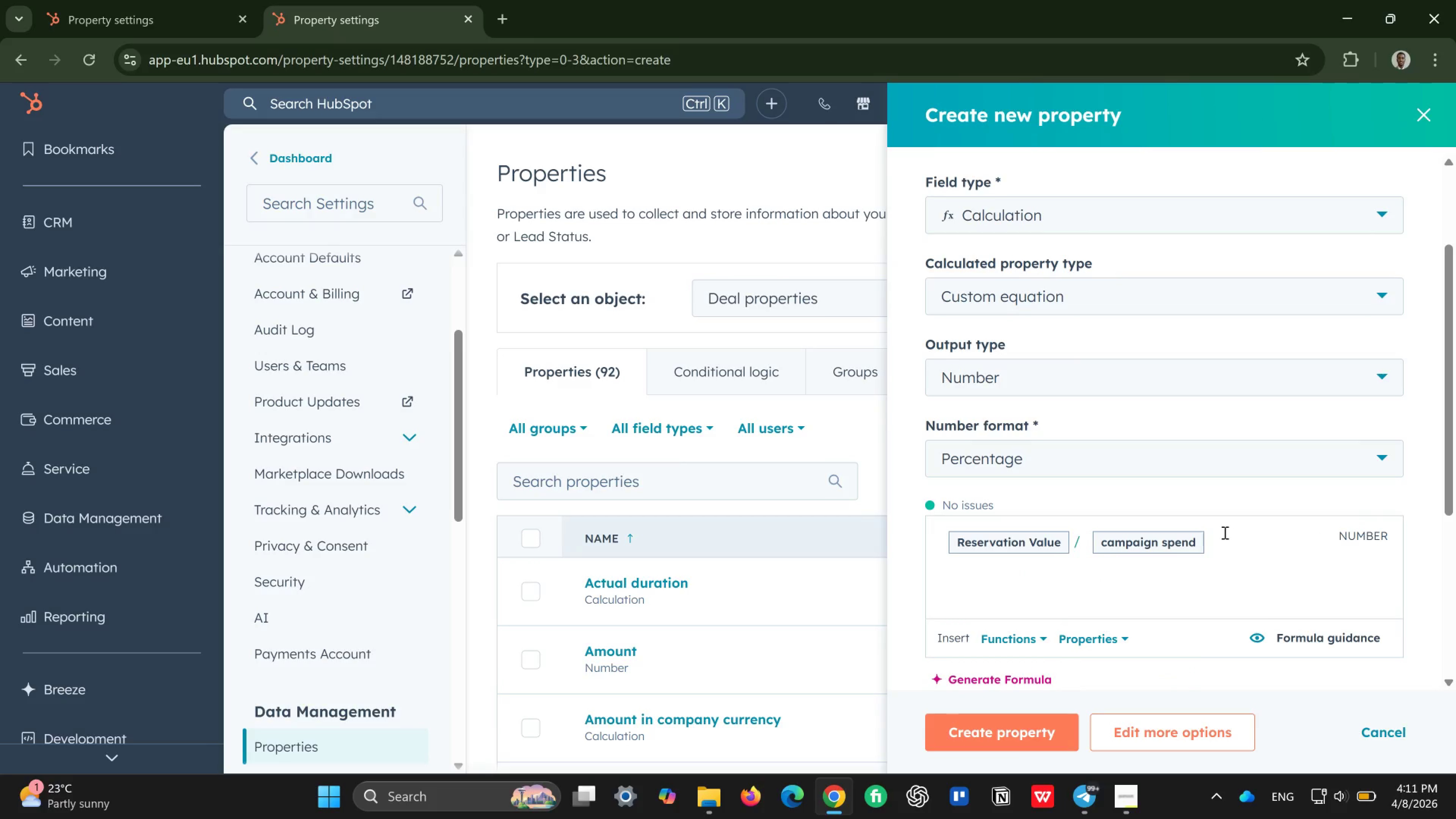 
key(Shift+0)
 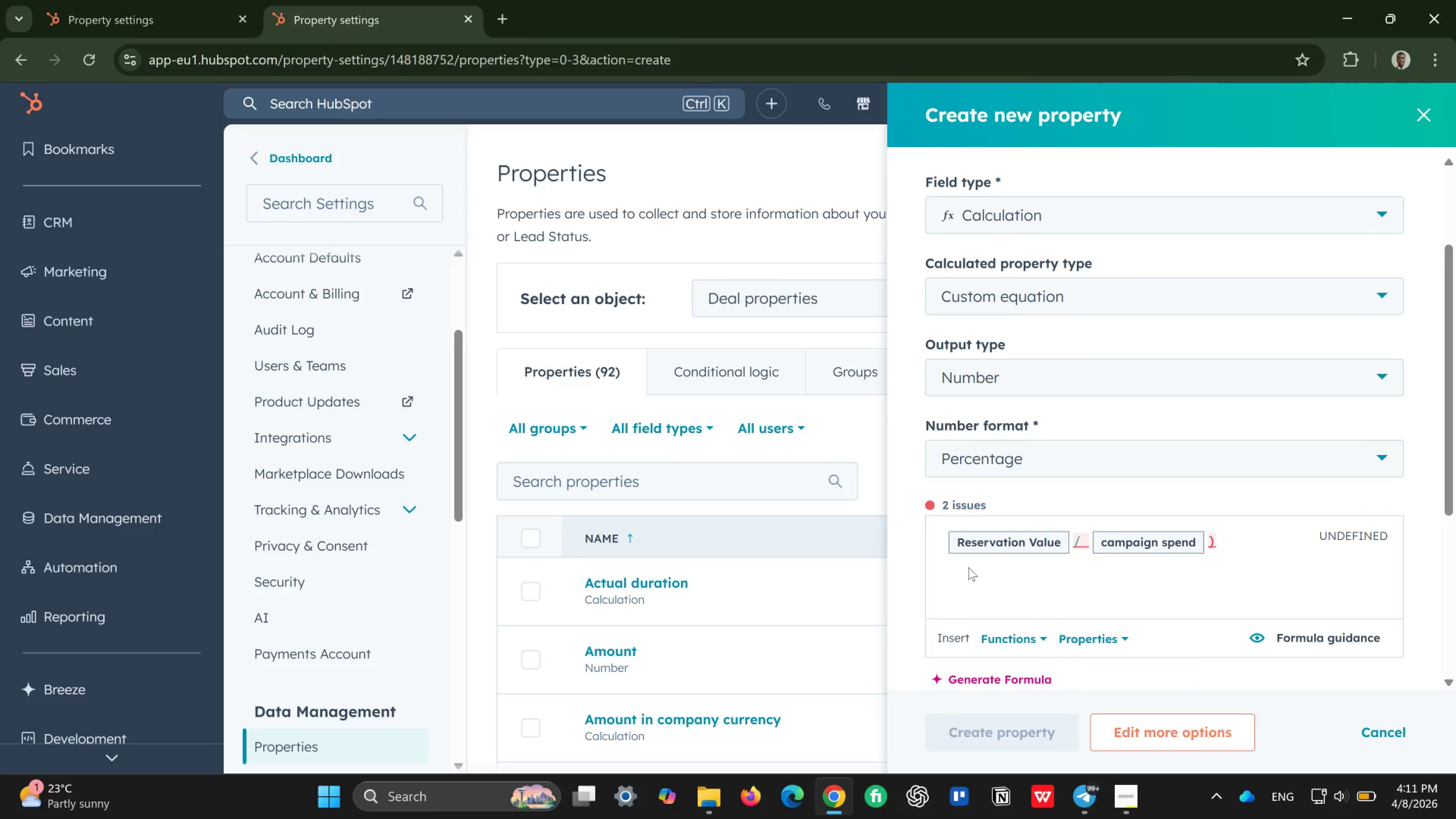 
left_click([947, 556])
 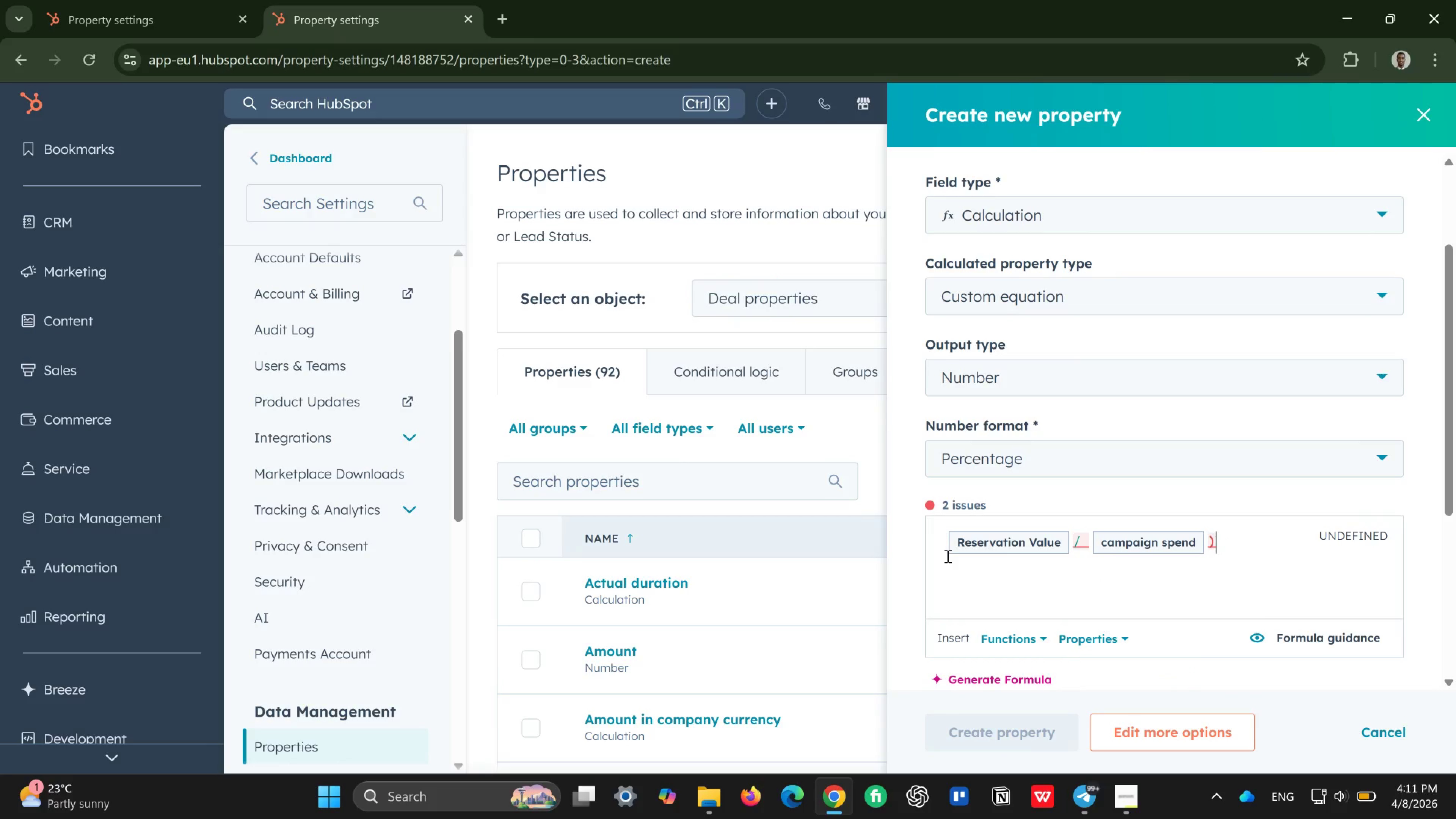 
left_click([947, 556])
 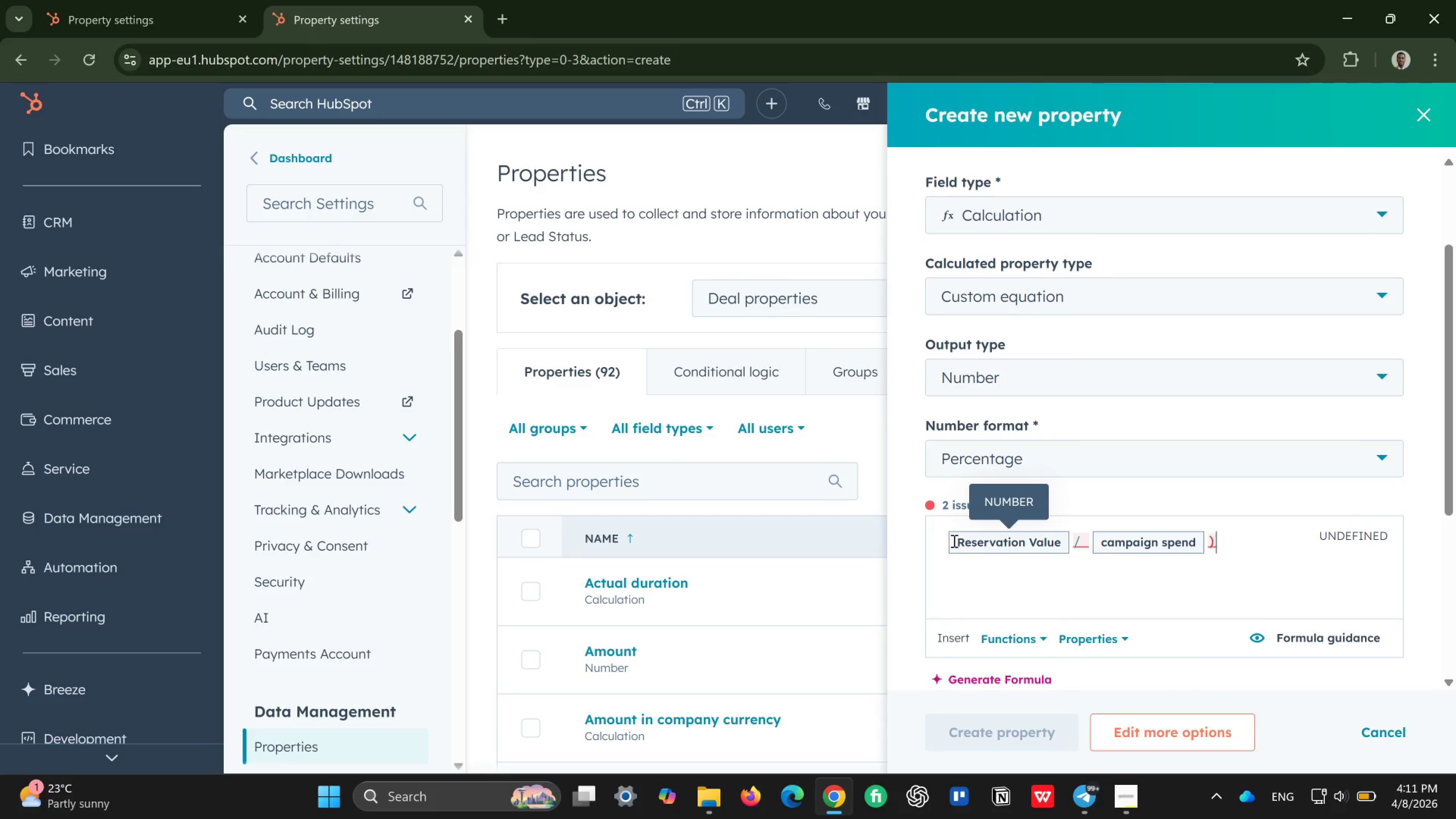 
left_click([946, 541])
 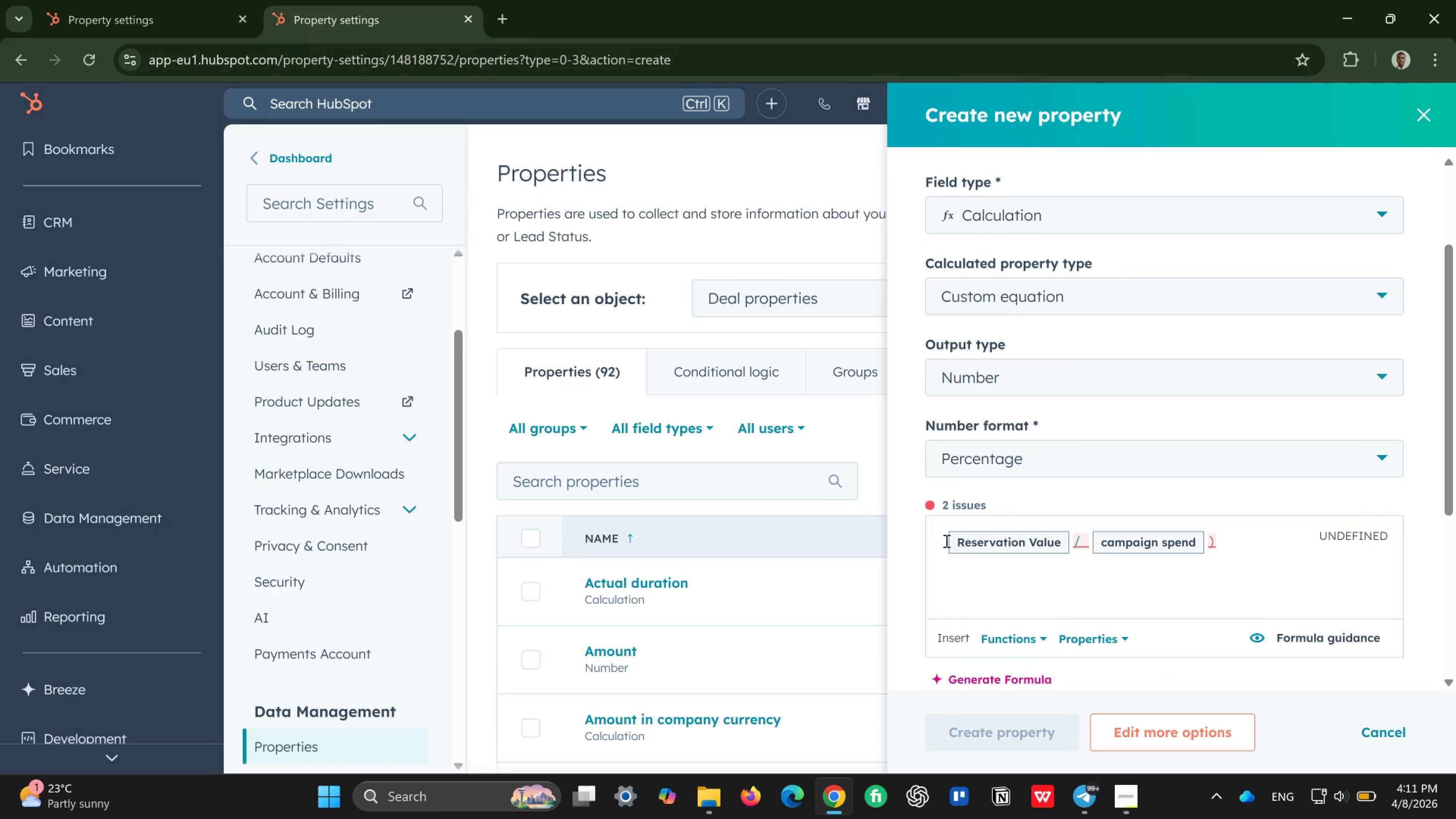 
left_click([946, 541])
 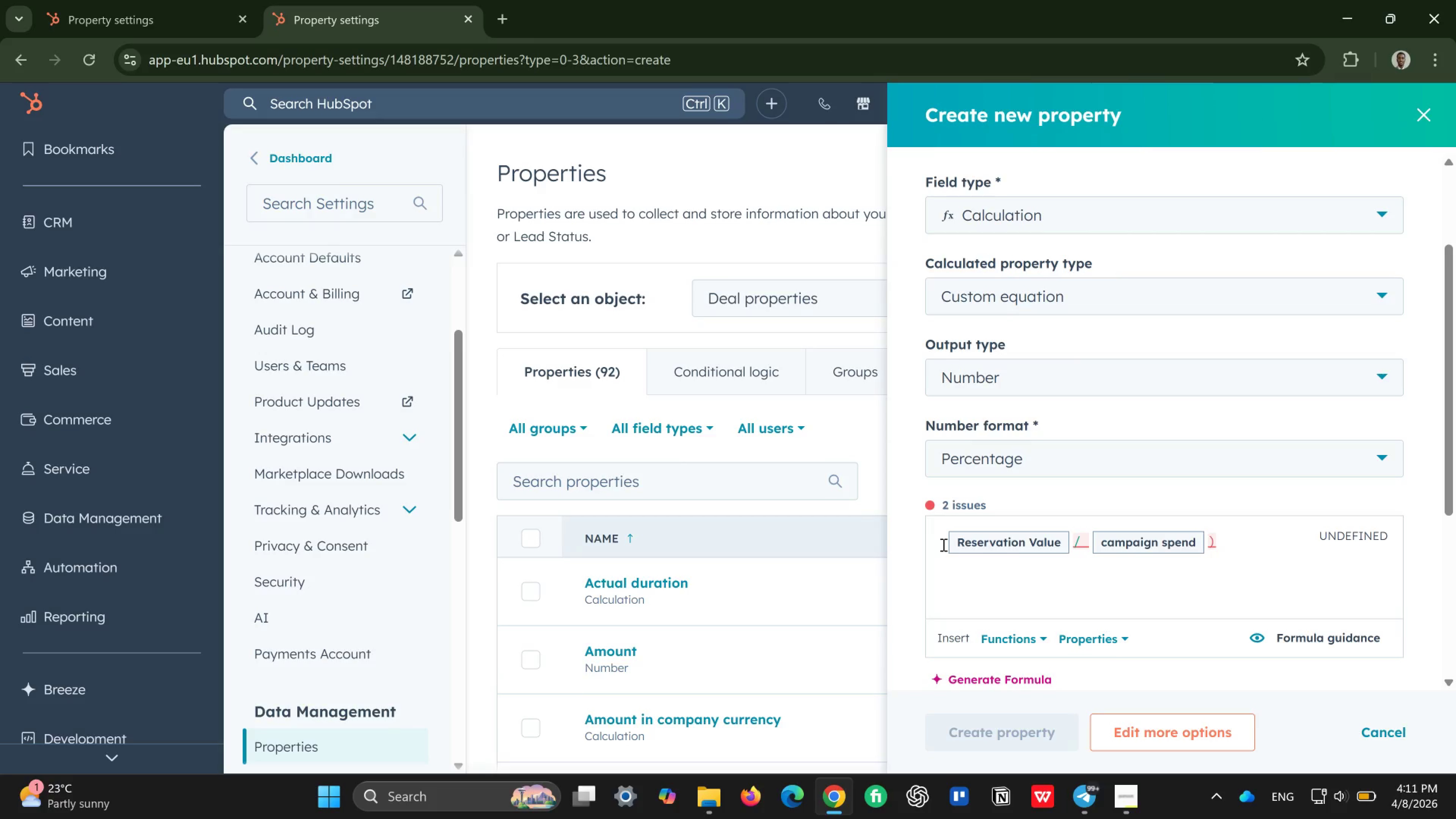 
left_click([943, 544])
 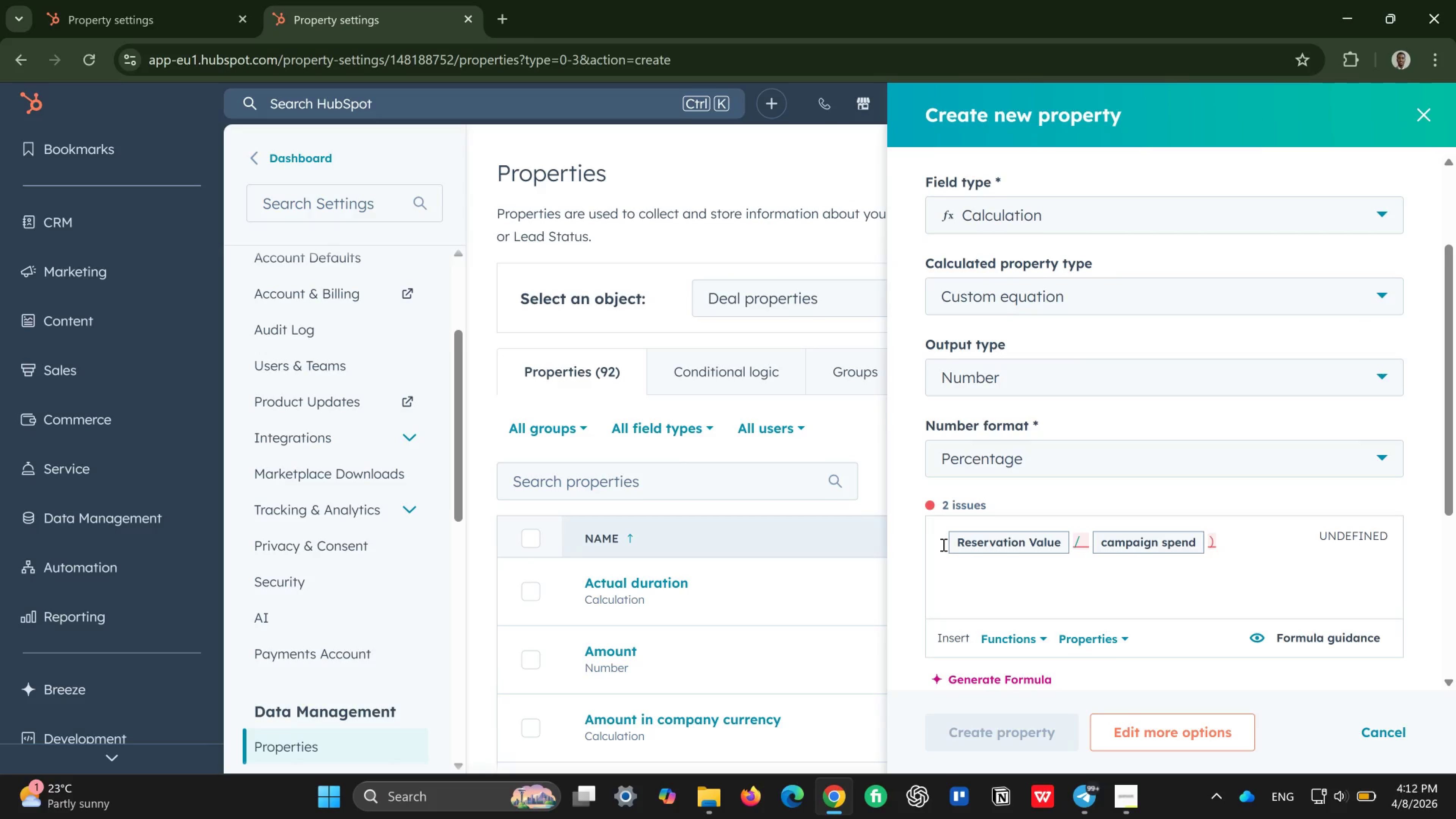 
key(Shift+9)
 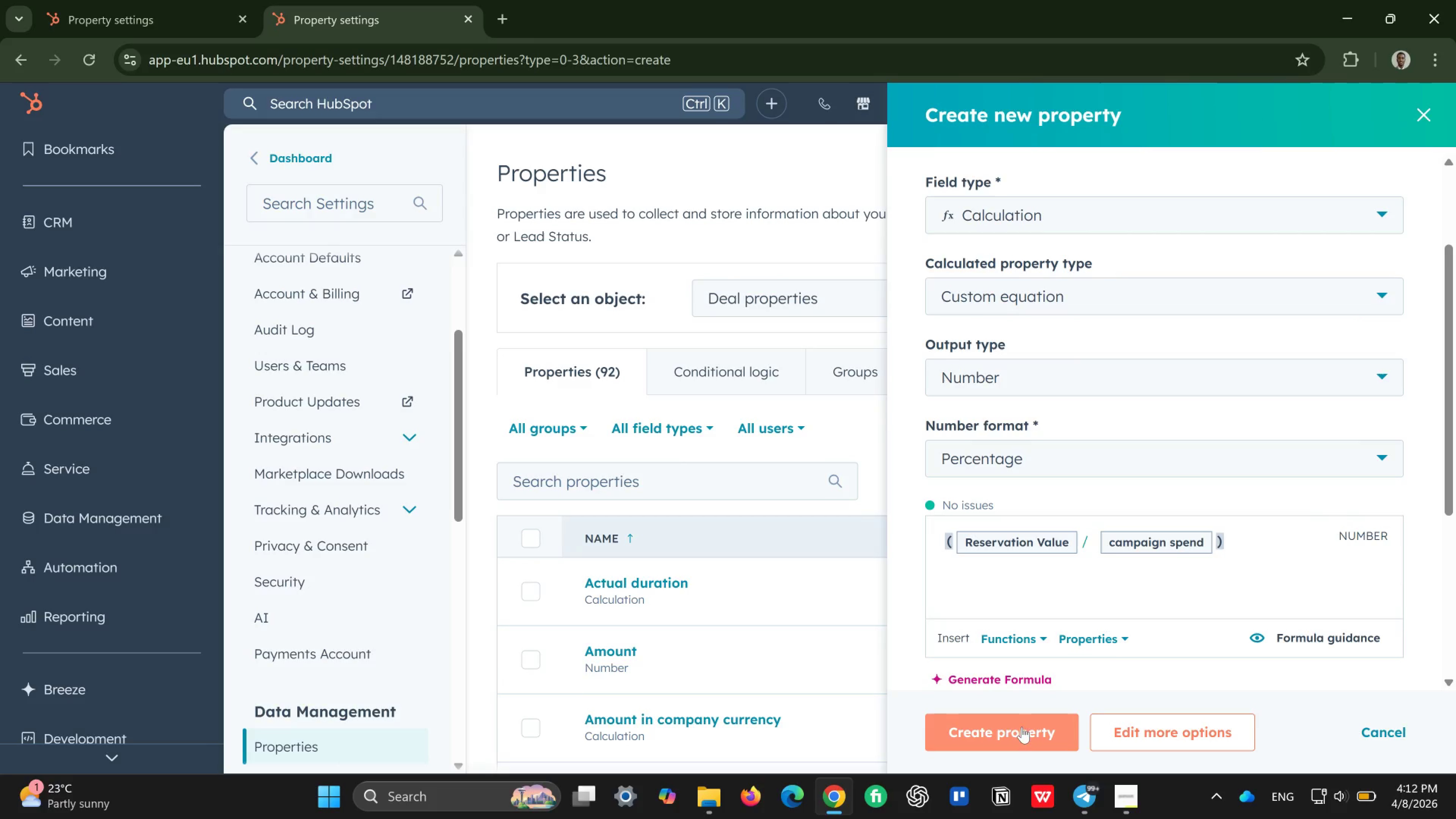 
left_click([1002, 744])
 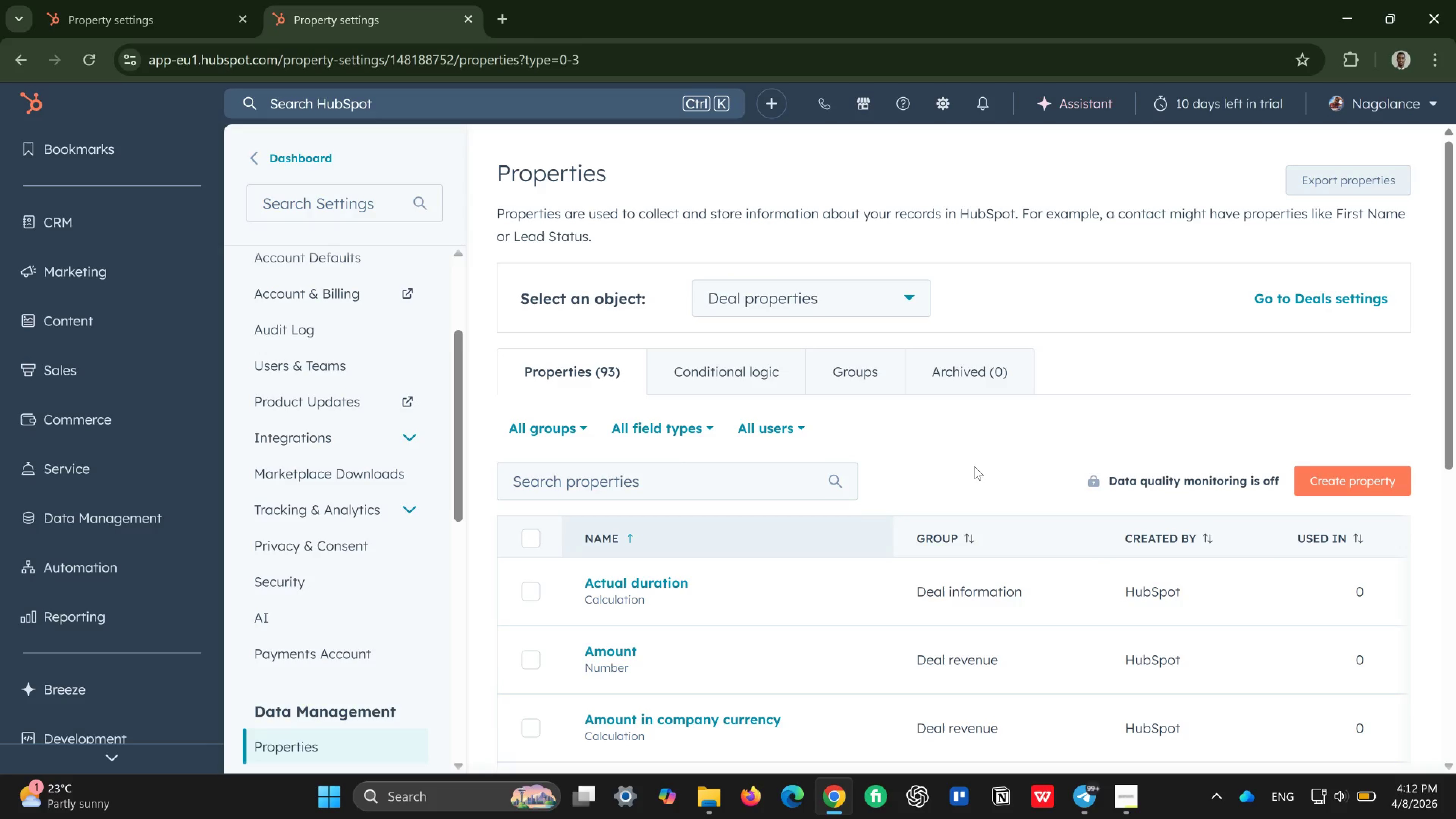 
wait(26.25)
 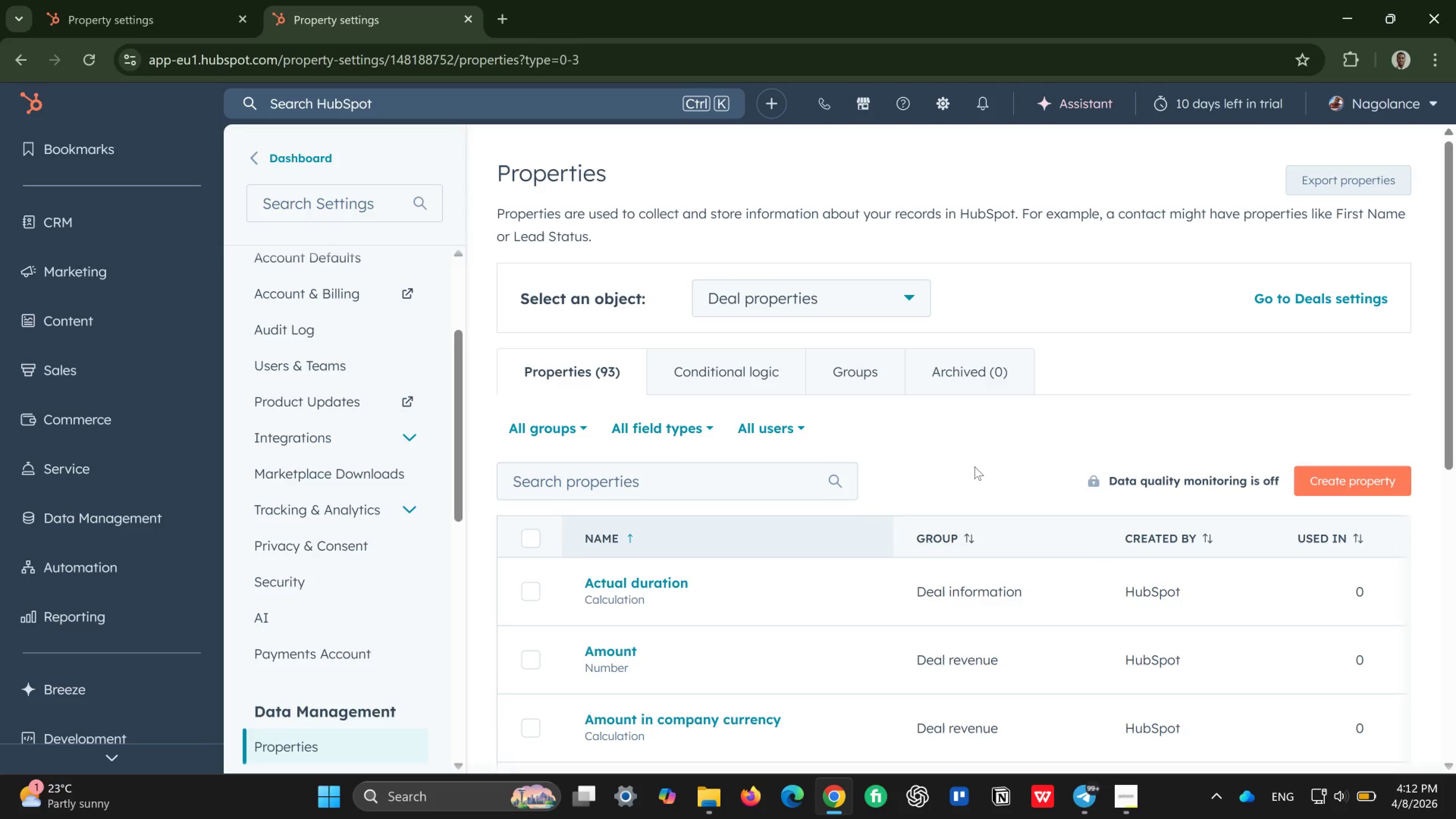 
left_click([126, 231])
 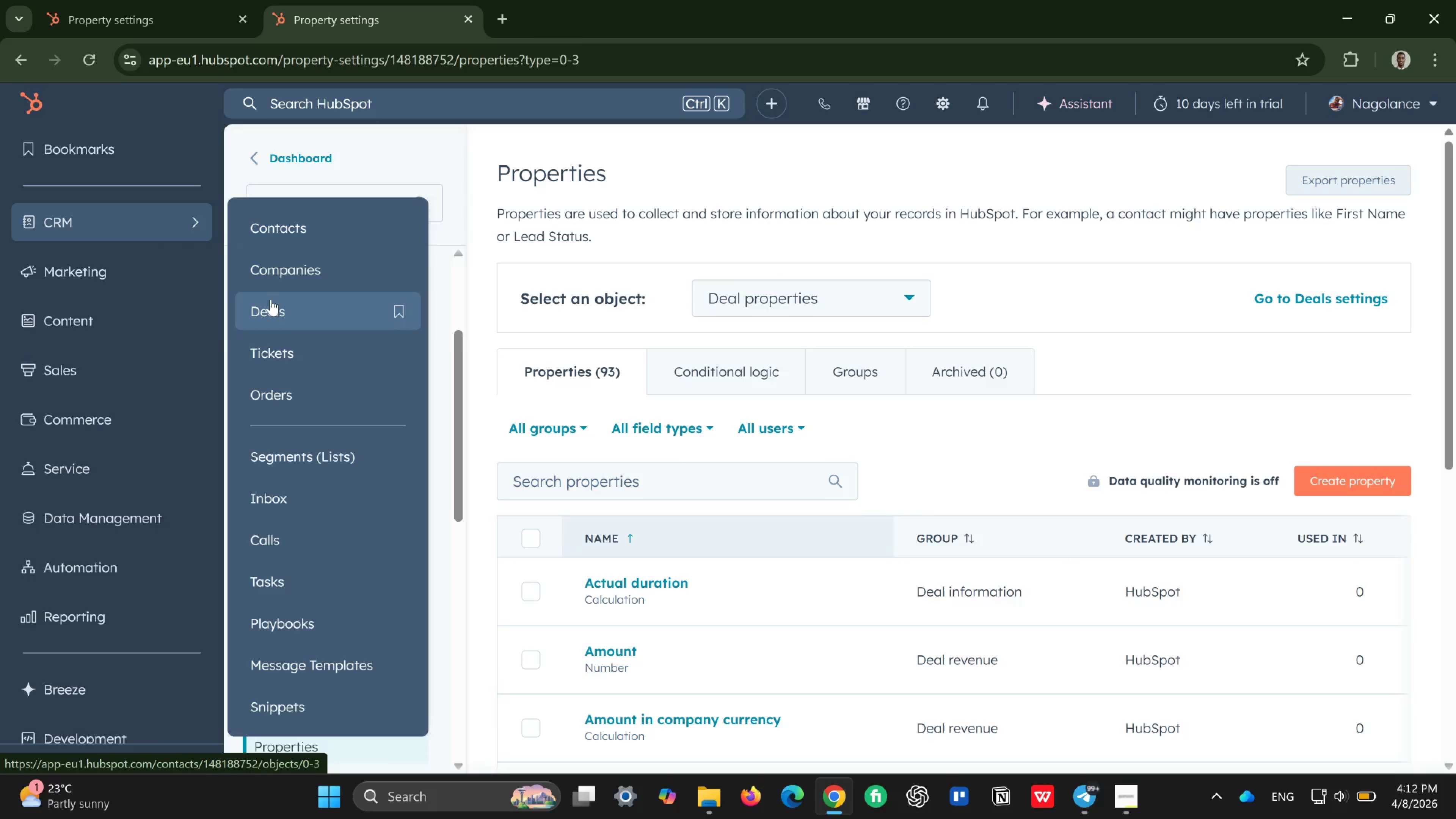 
wait(14.16)
 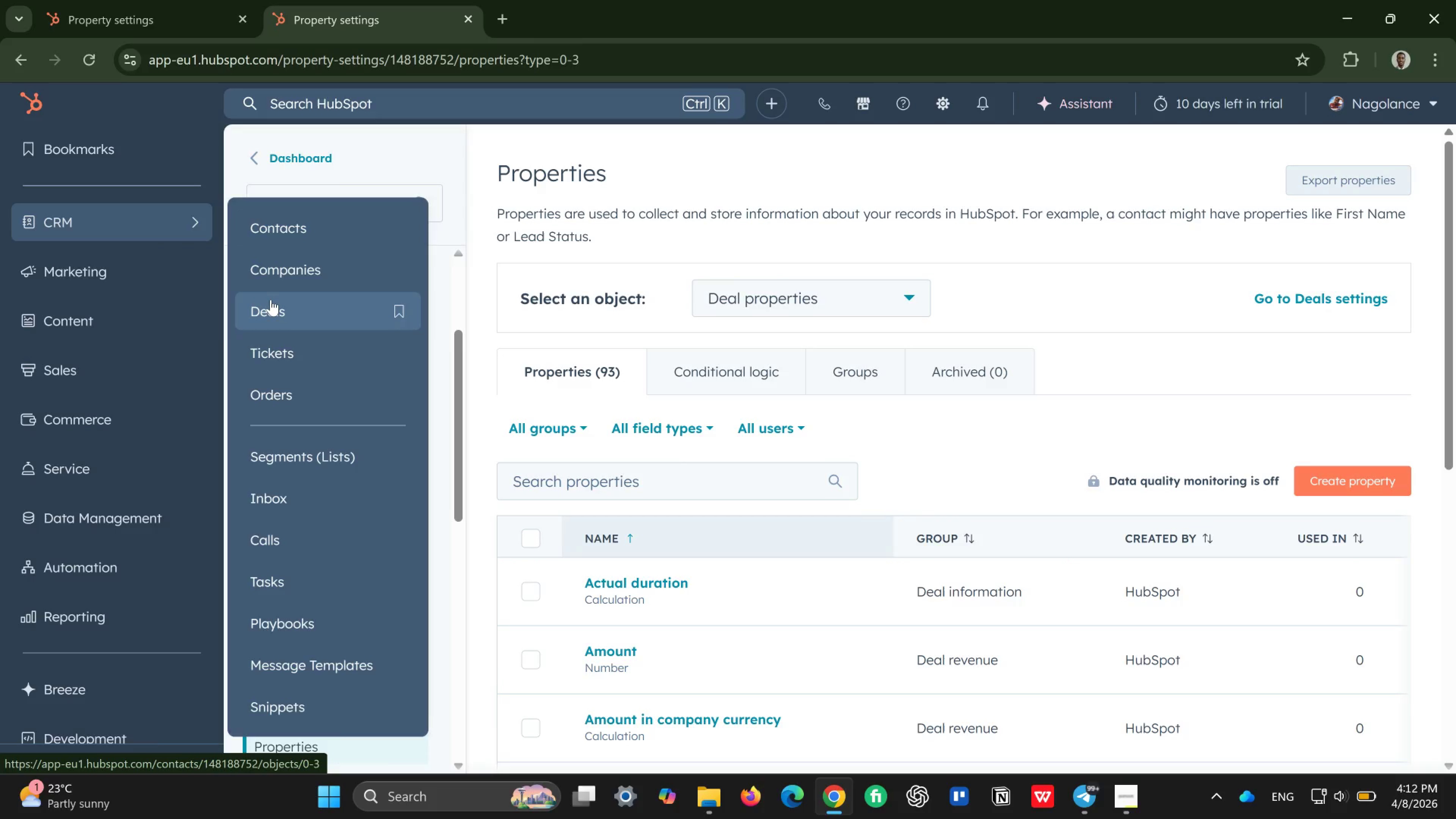 
left_click([271, 300])
 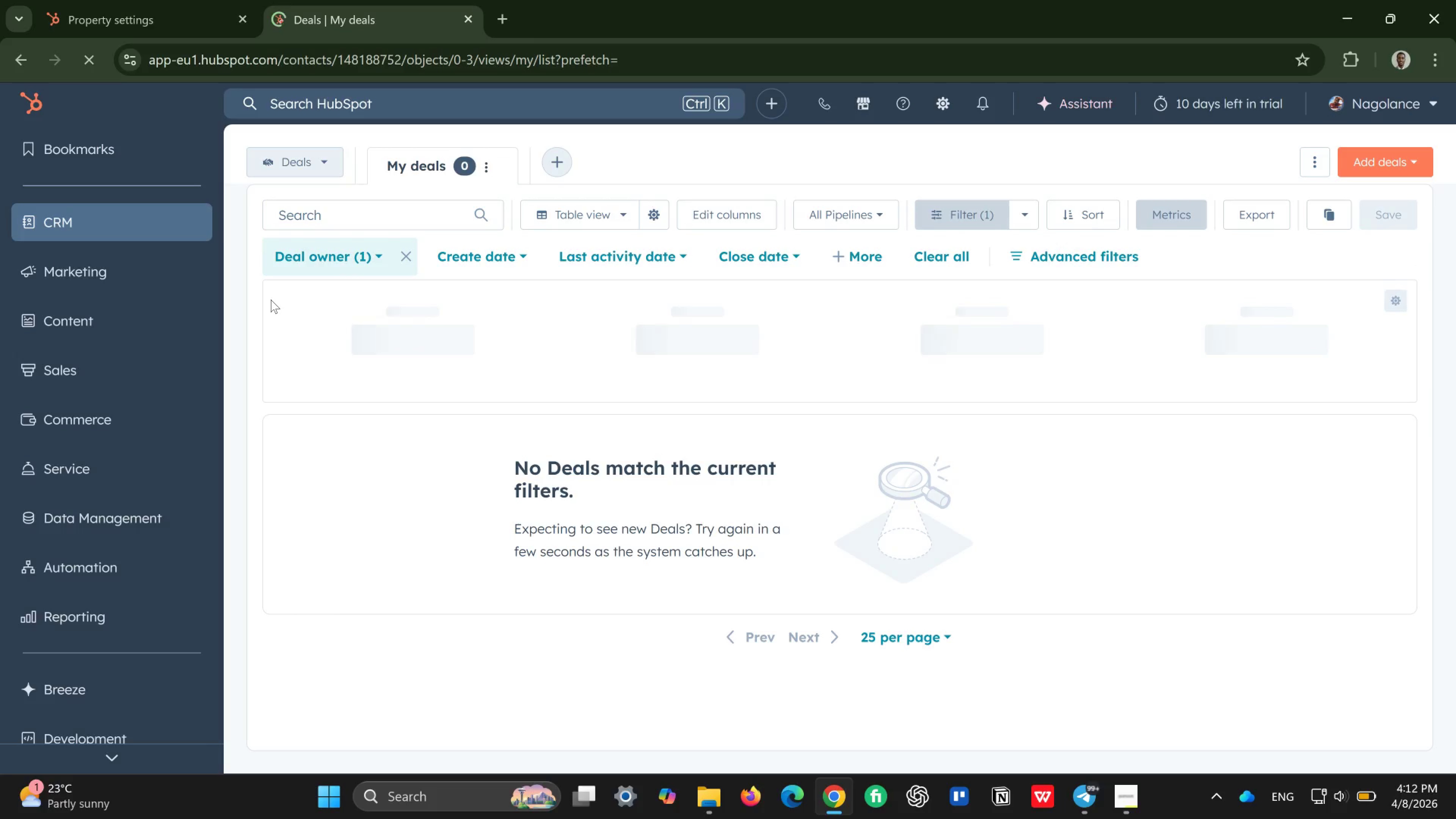 
wait(19.19)
 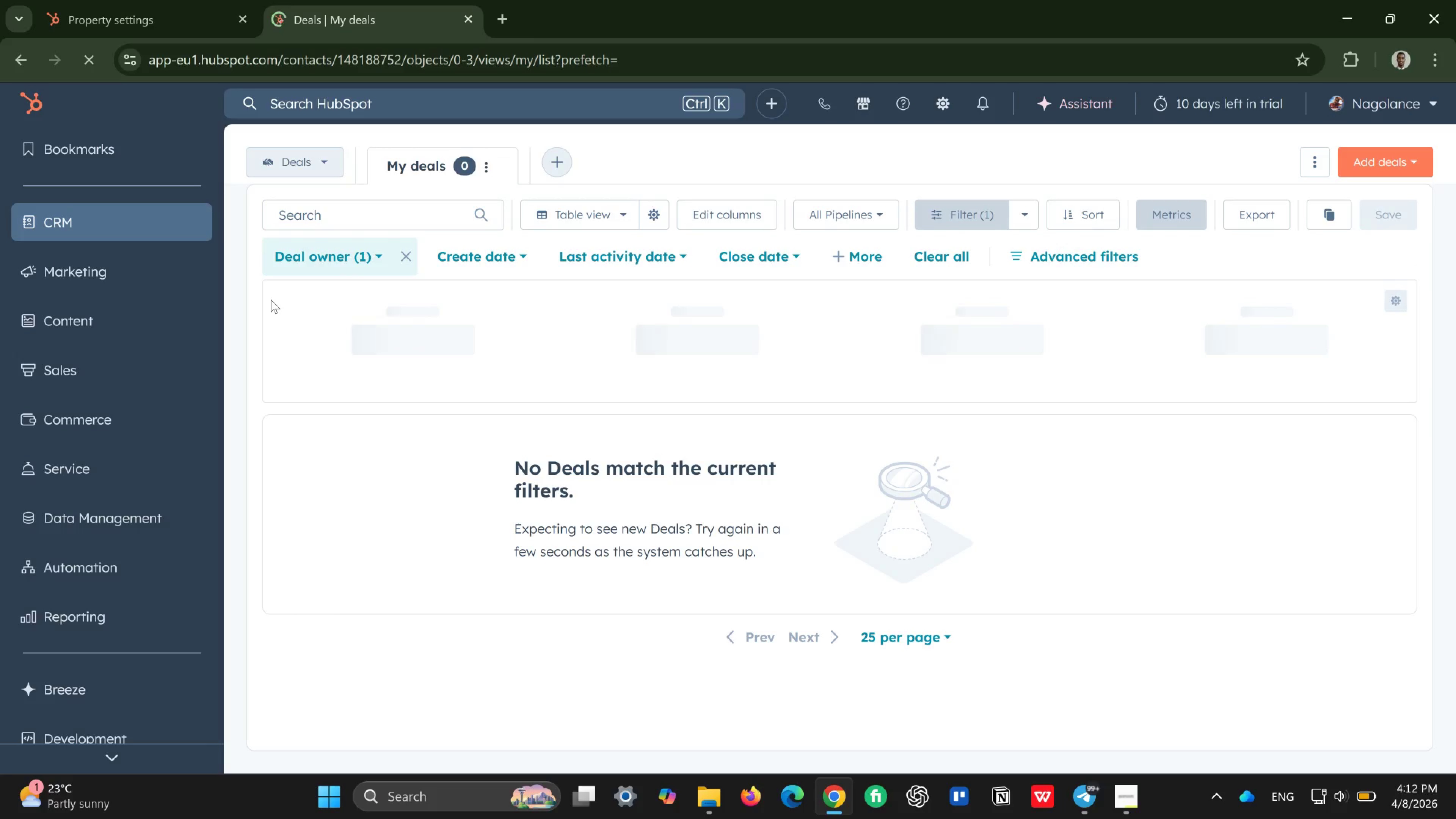 
left_click([132, 221])
 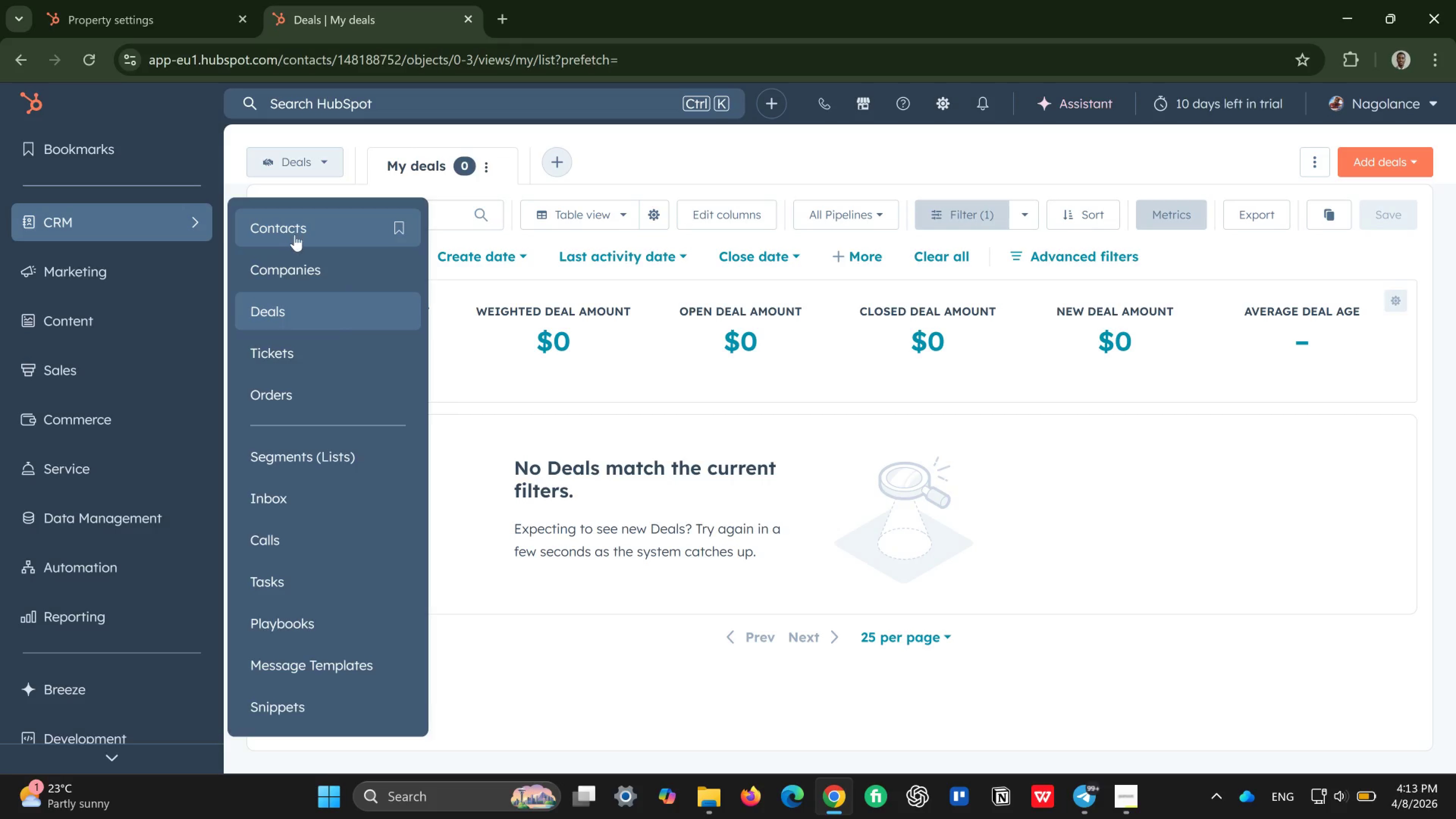 
left_click([295, 235])
 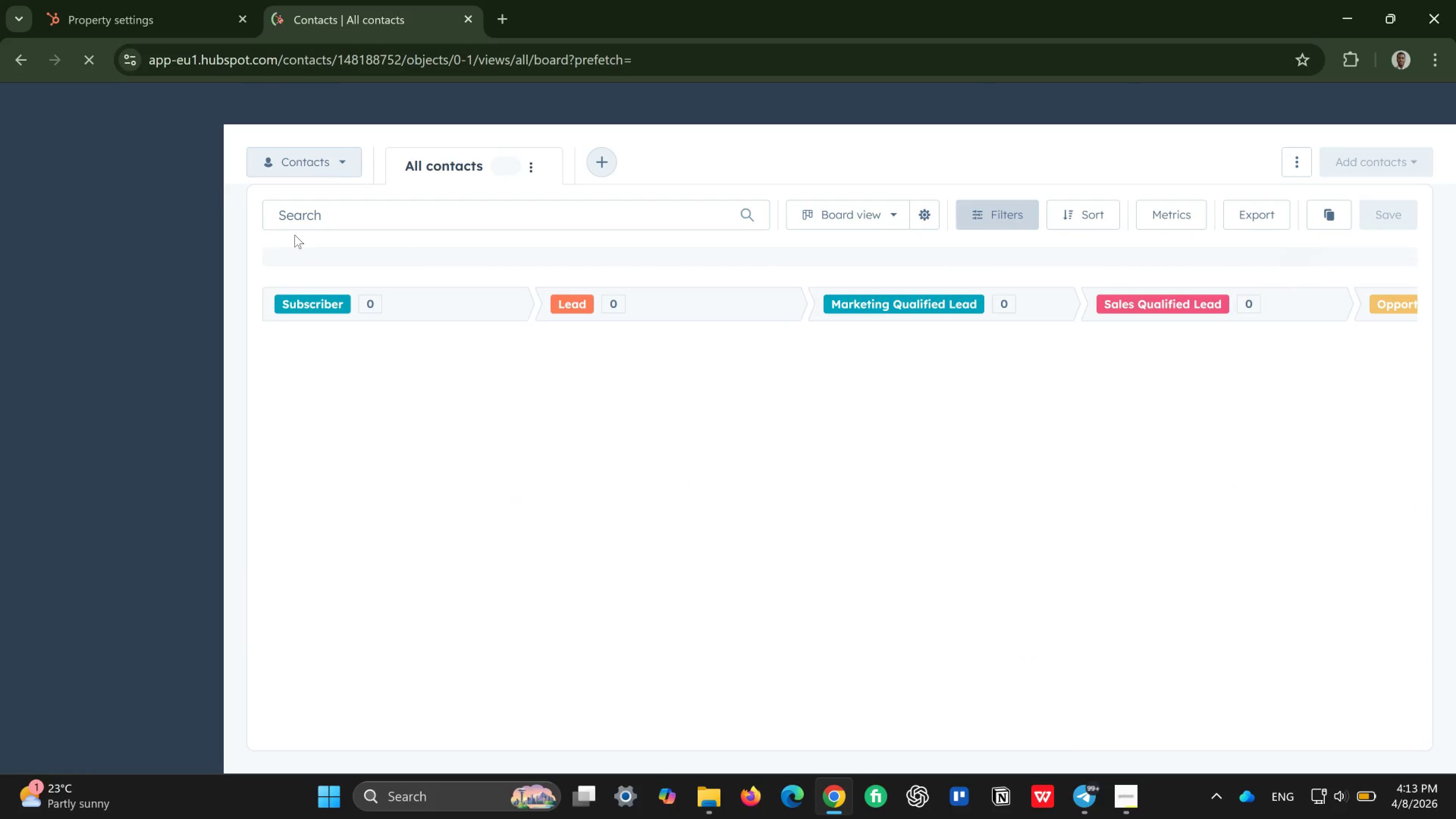 
wait(14.08)
 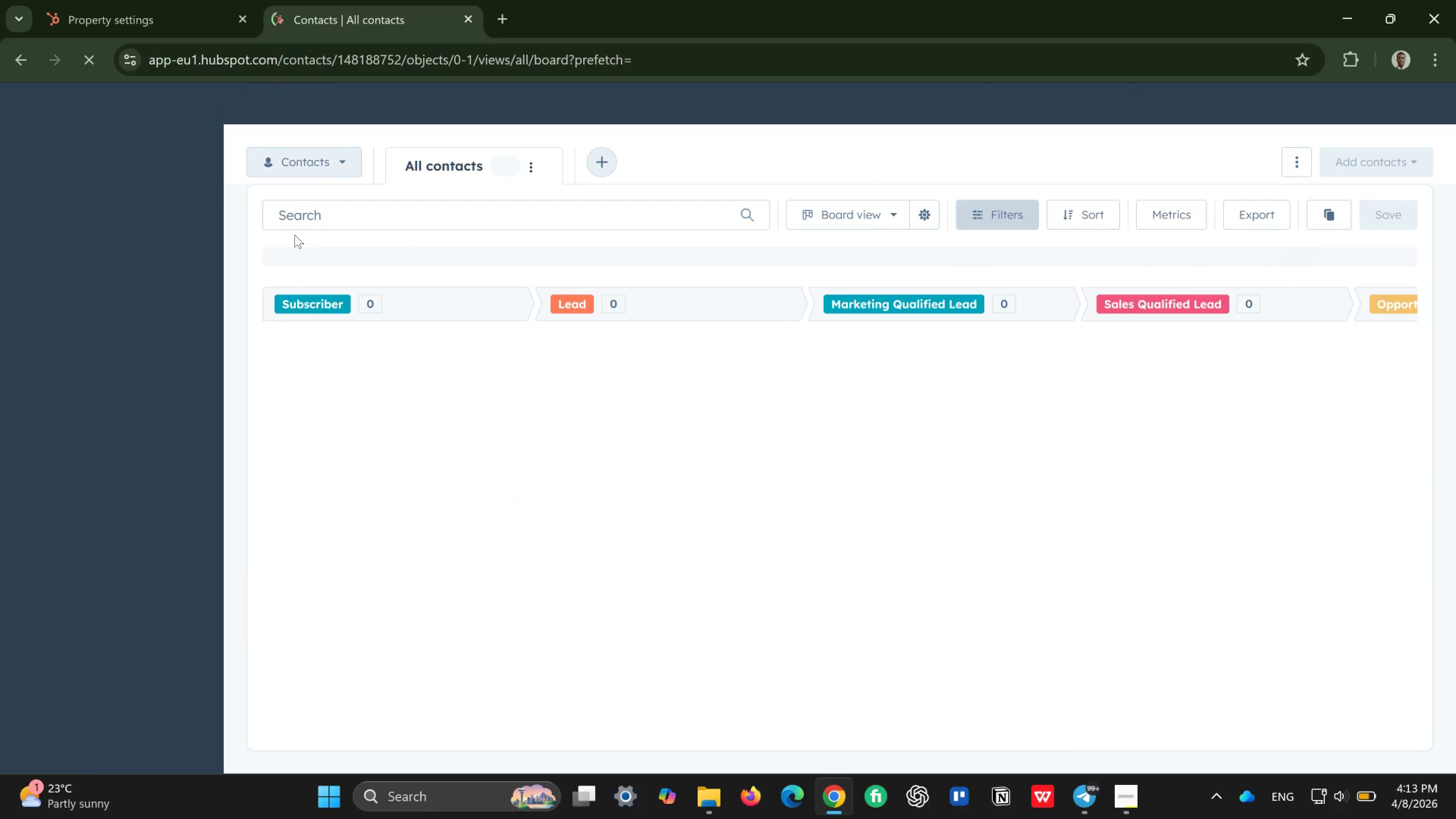 
left_click([727, 552])
 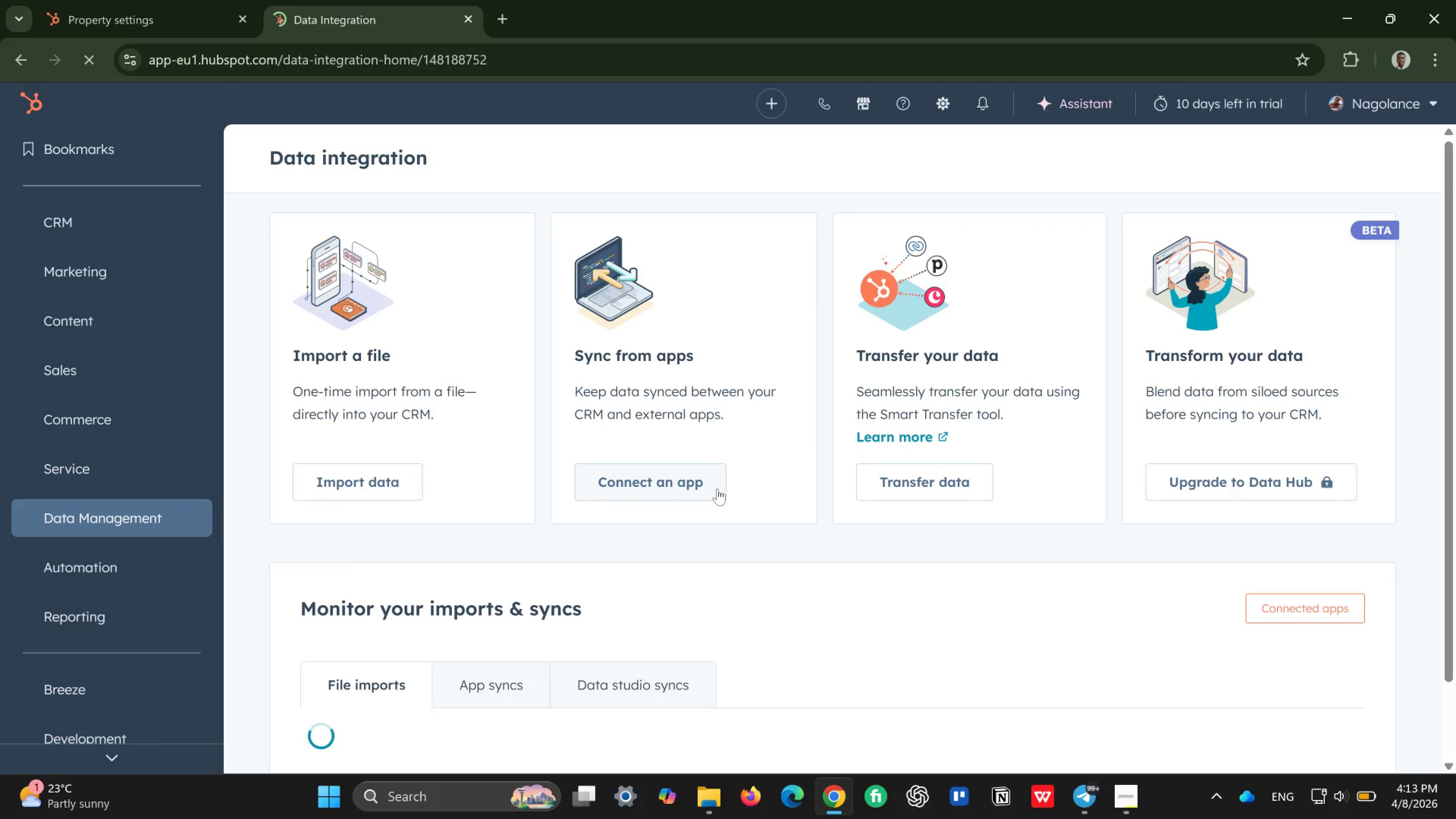 
left_click([386, 490])
 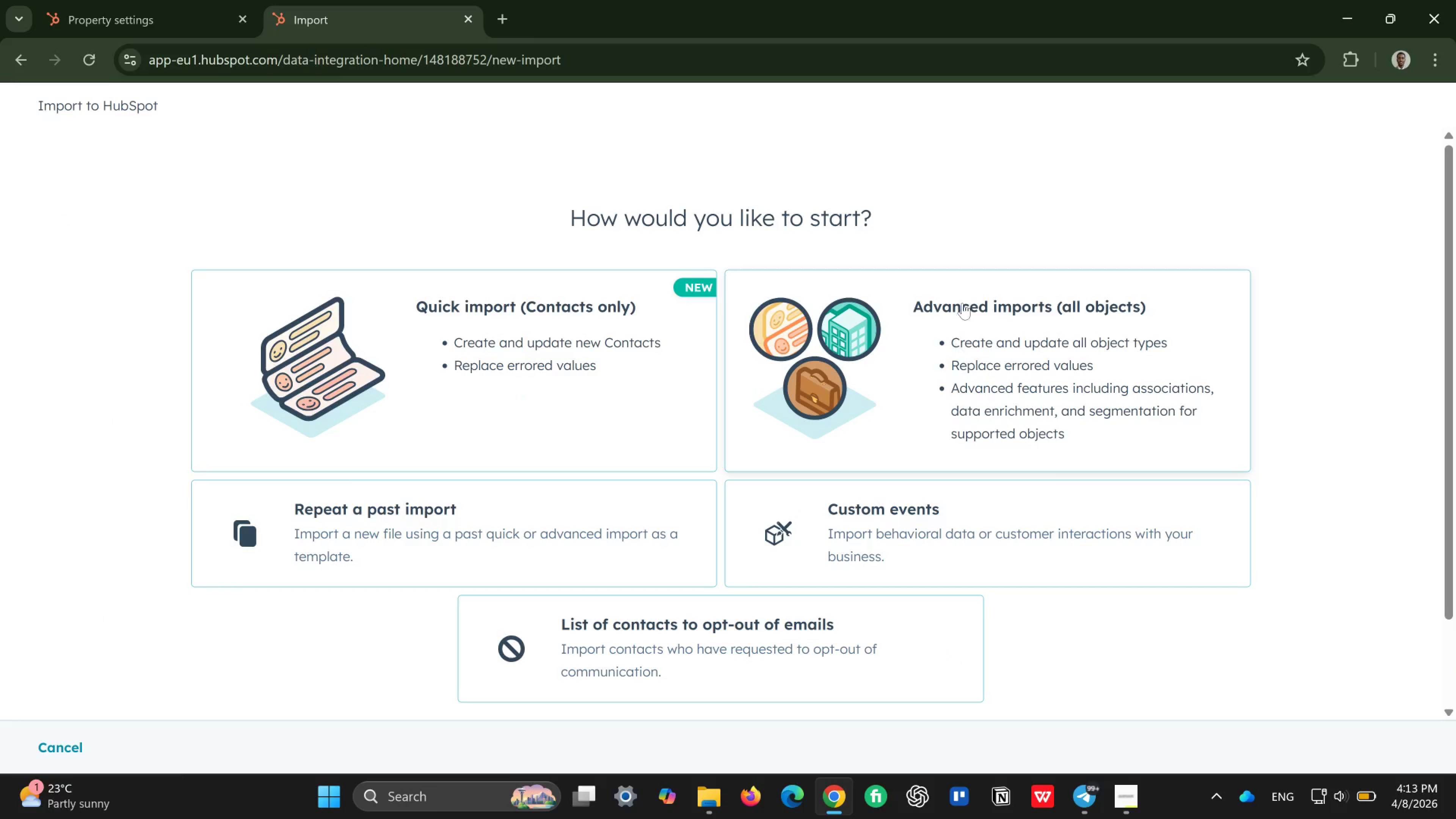 
left_click([934, 356])
 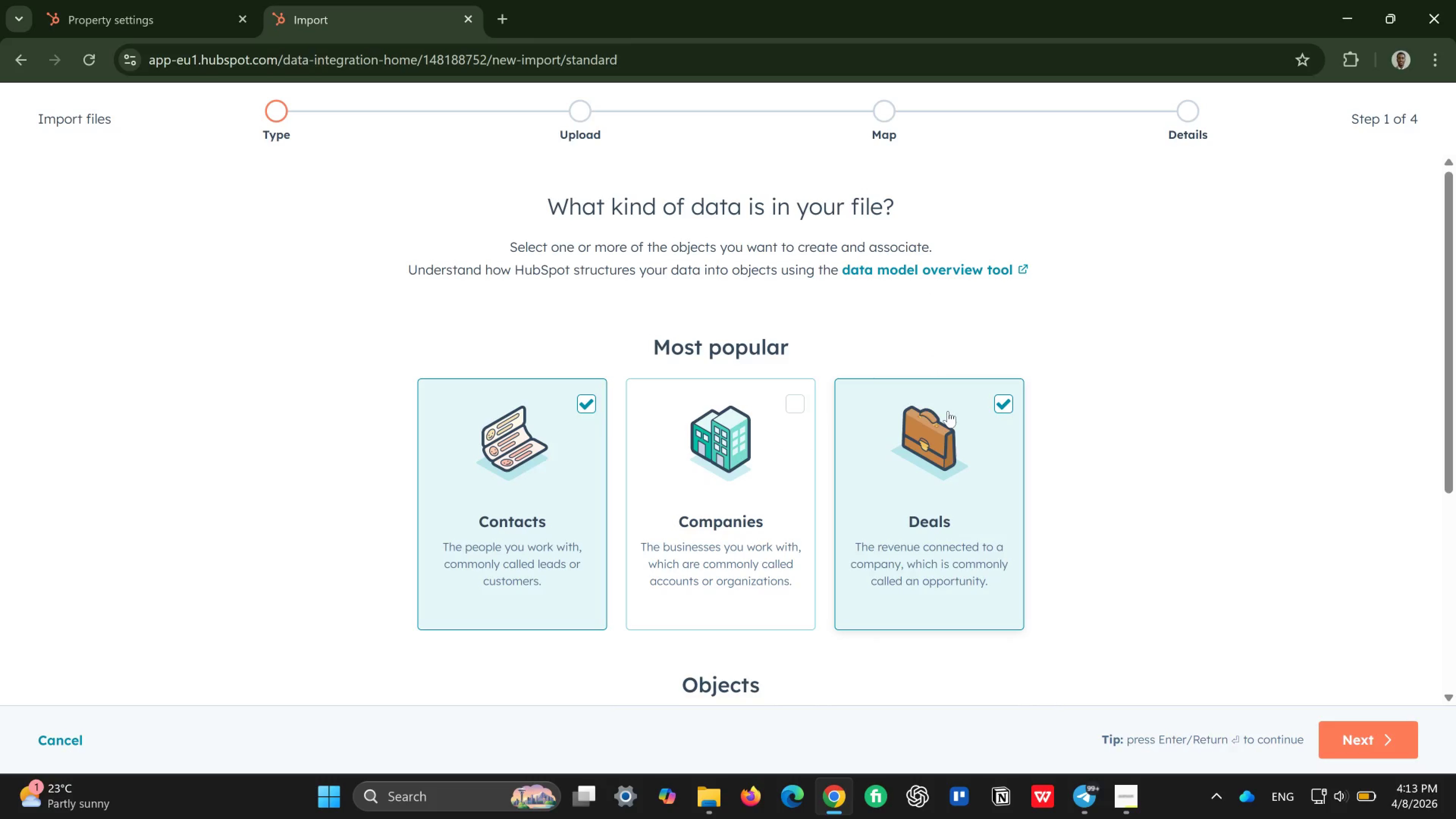 
wait(10.83)
 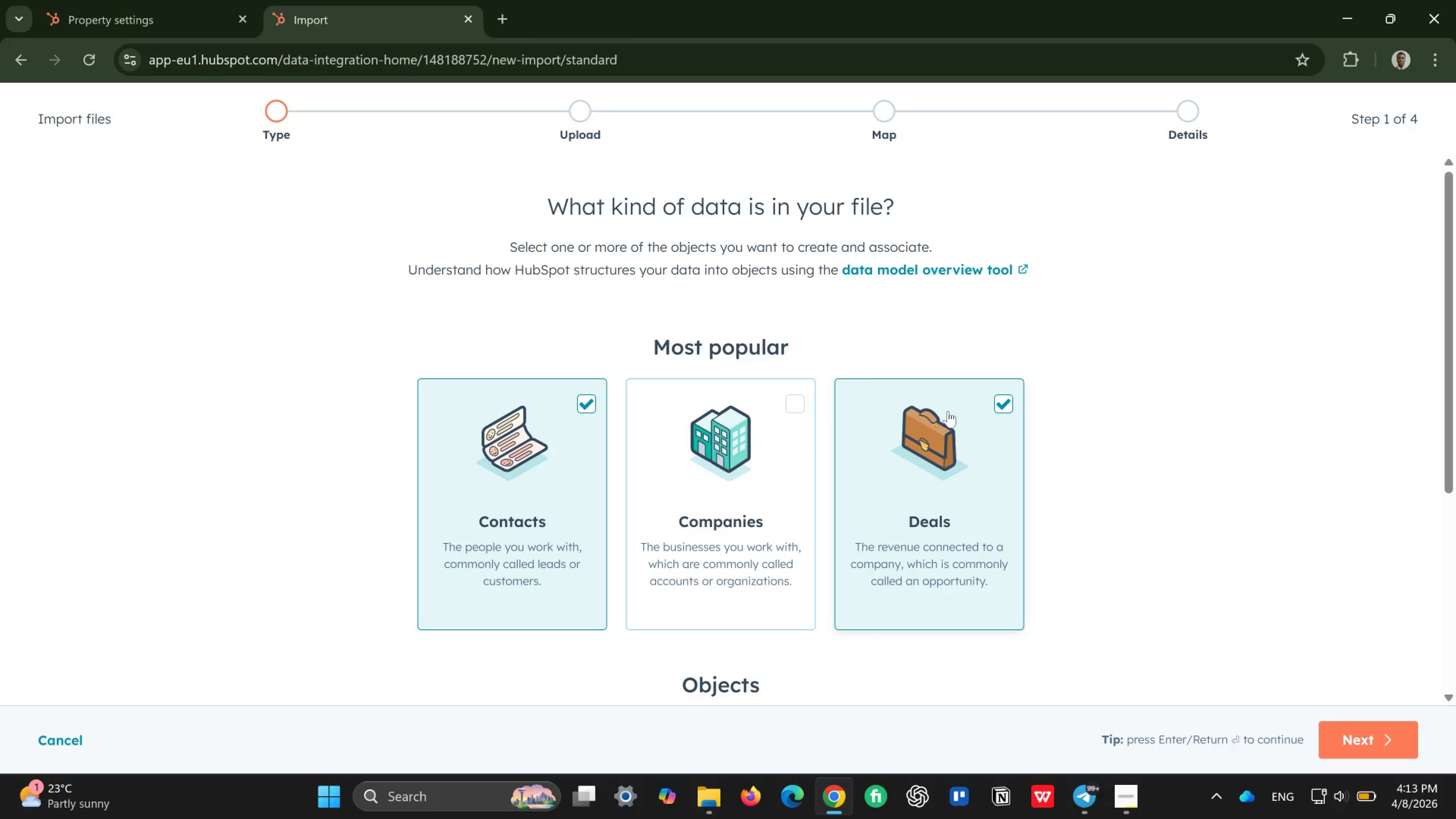 
left_click([1351, 740])
 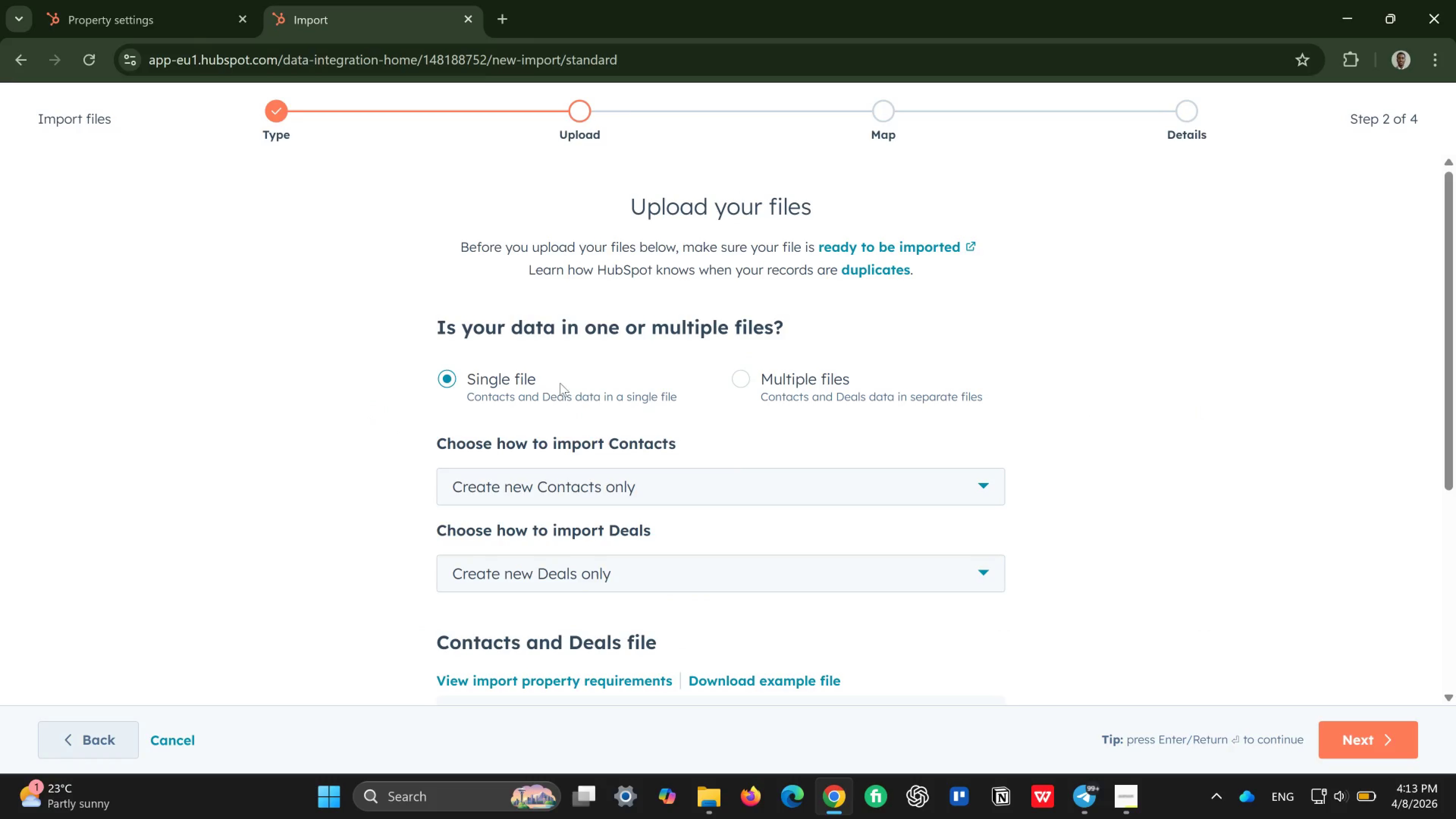 
mouse_move([594, 392])
 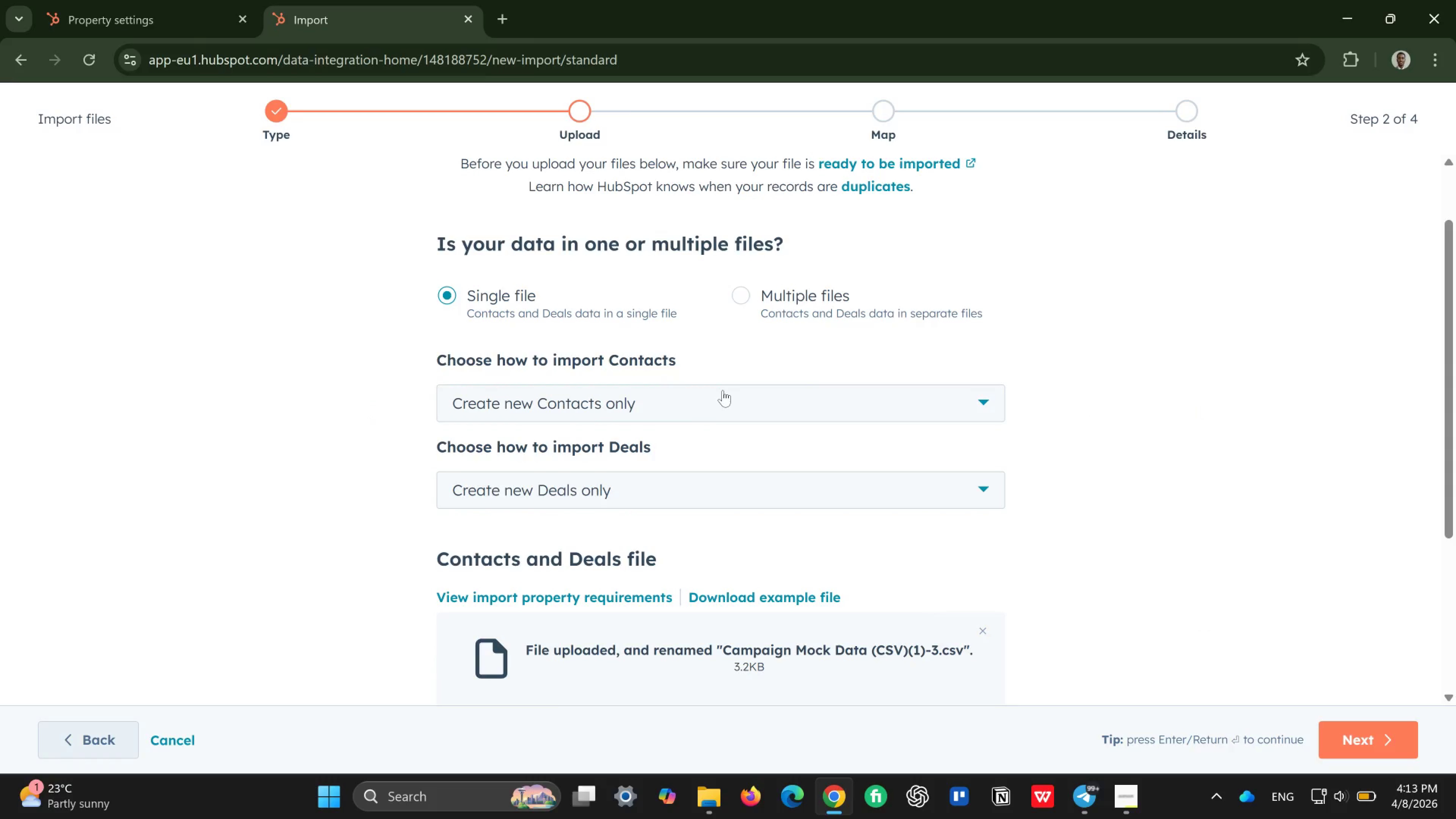 
left_click([723, 390])
 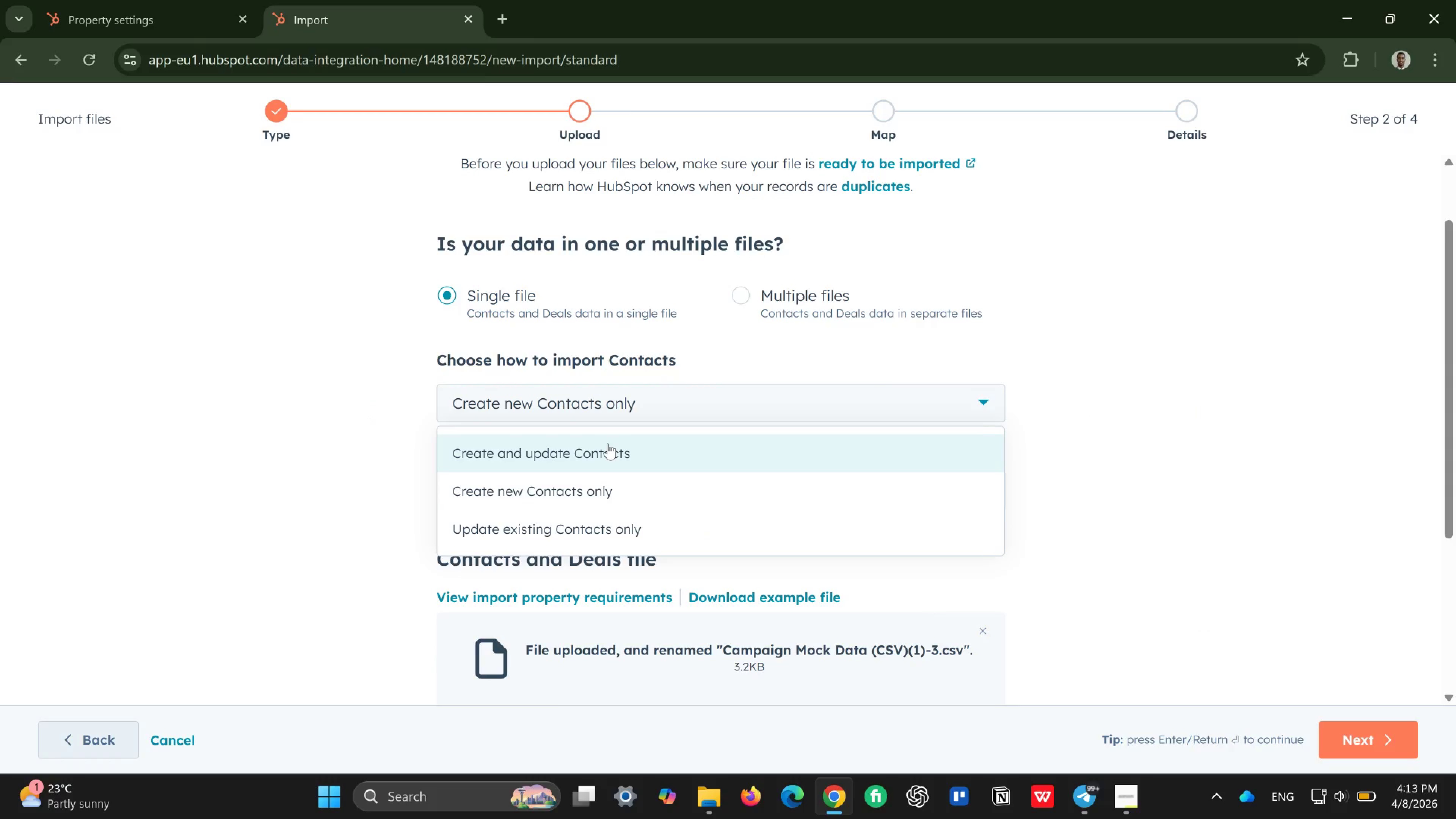 
left_click([608, 443])
 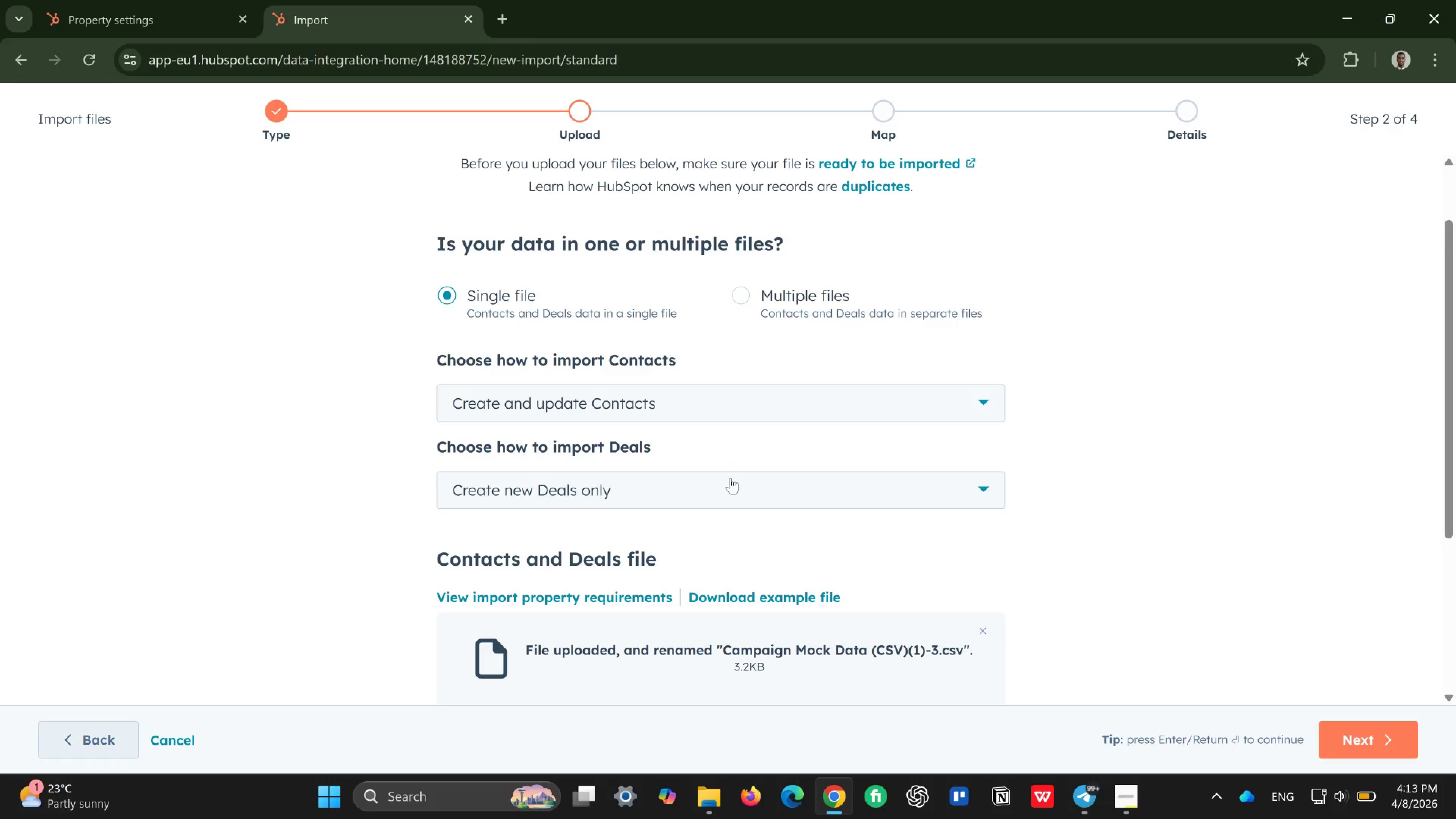 
left_click([730, 479])
 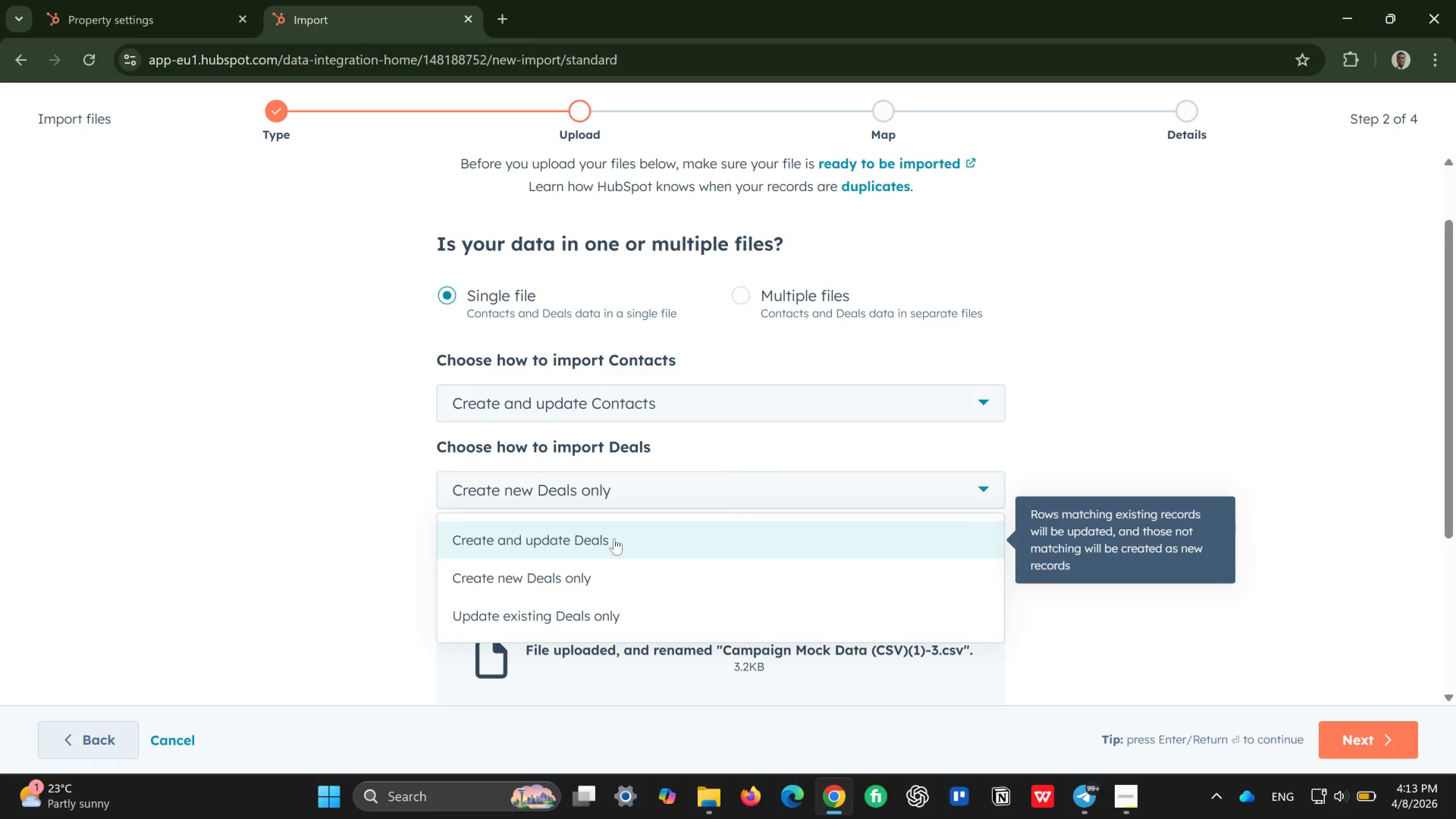 
left_click([614, 538])
 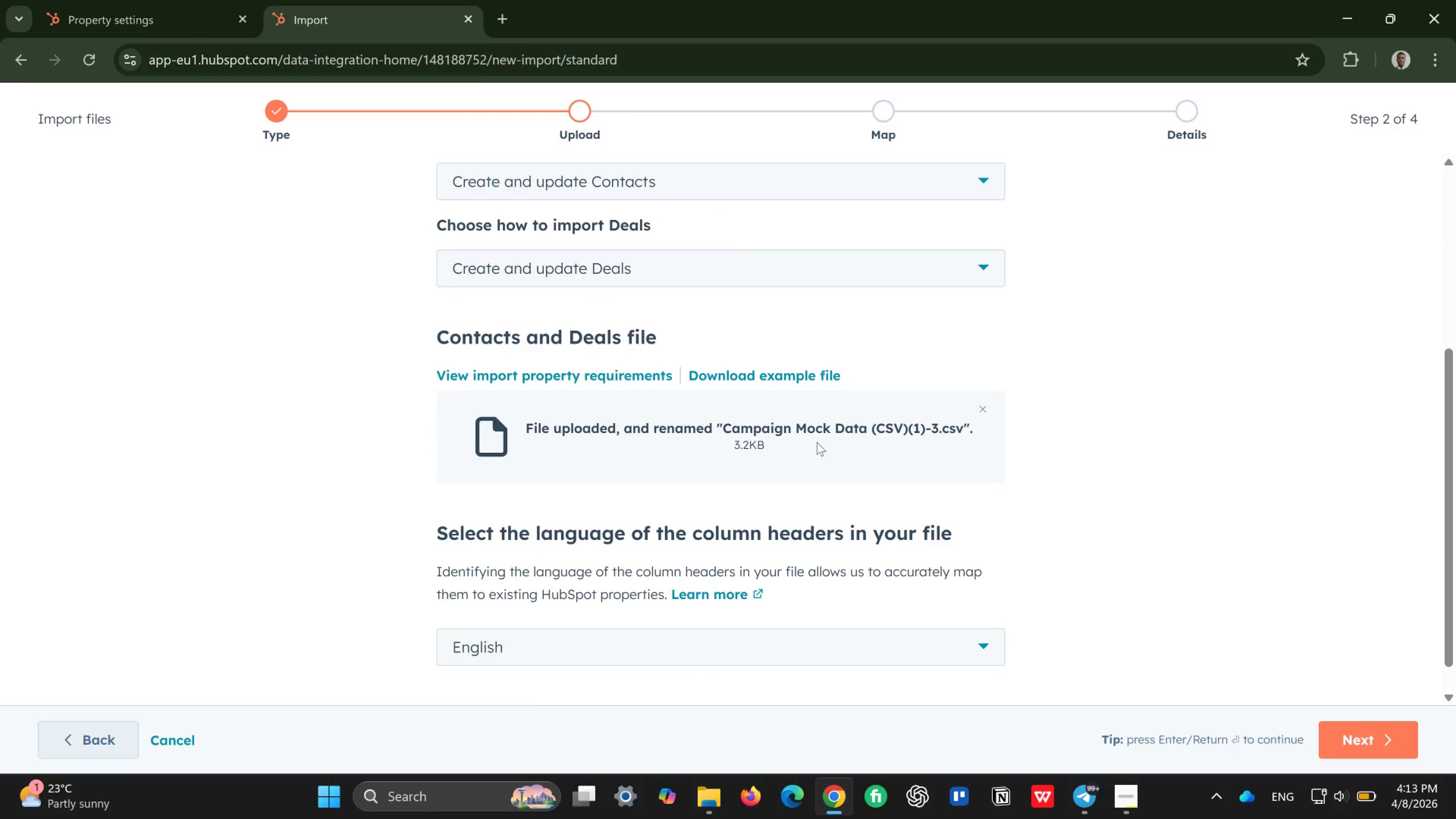 
wait(5.97)
 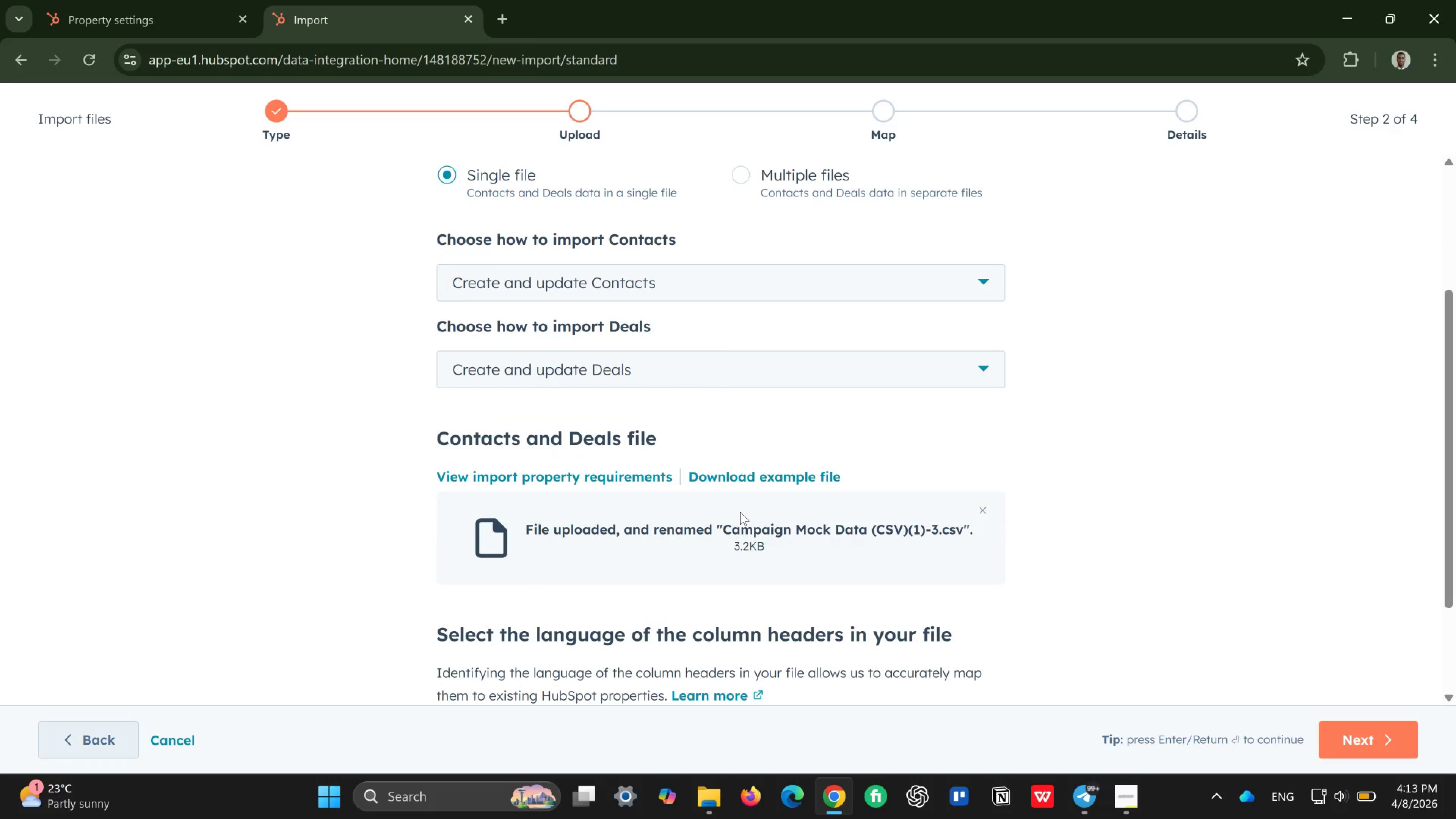 
left_click([985, 405])
 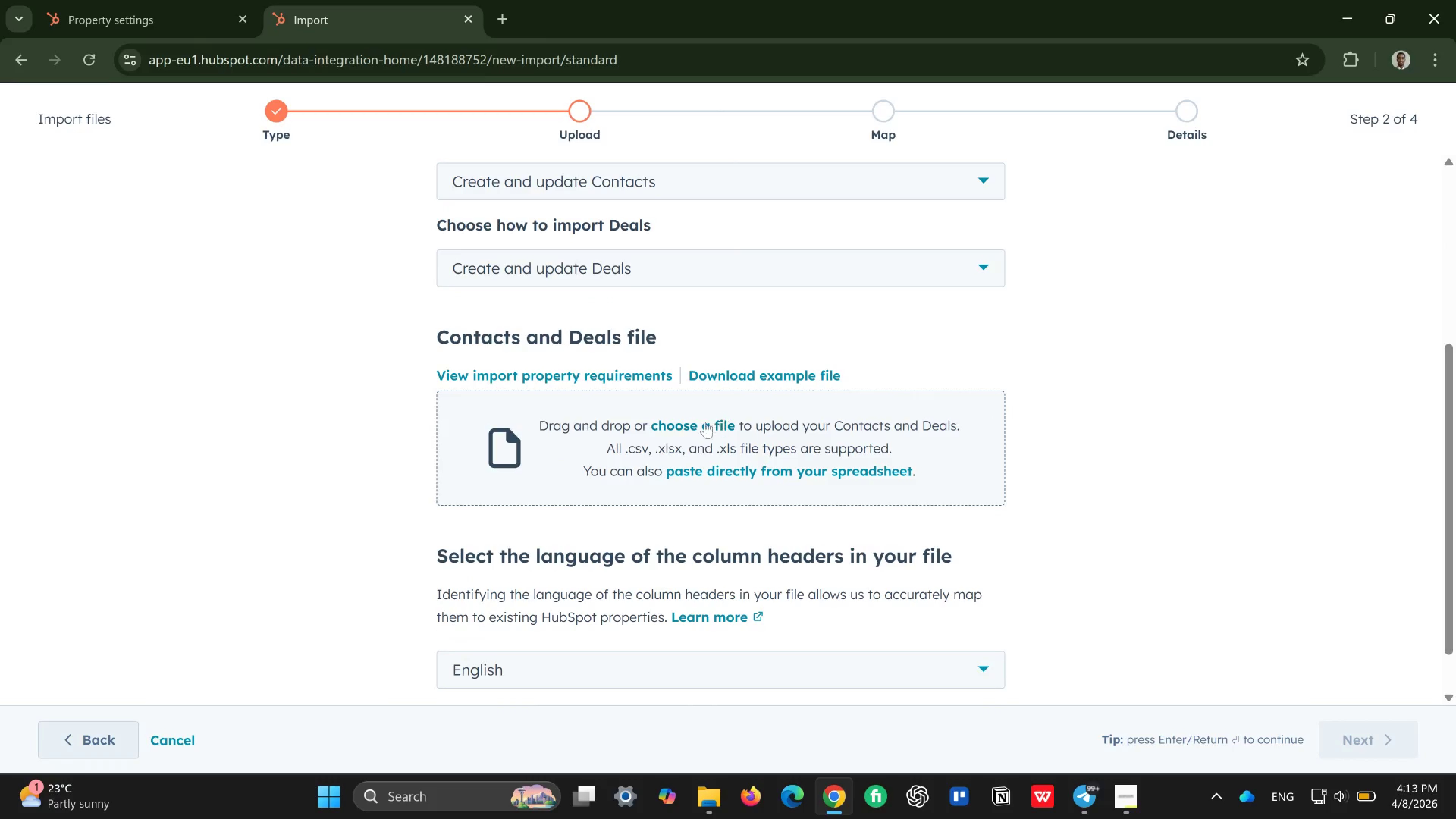 
left_click([698, 422])
 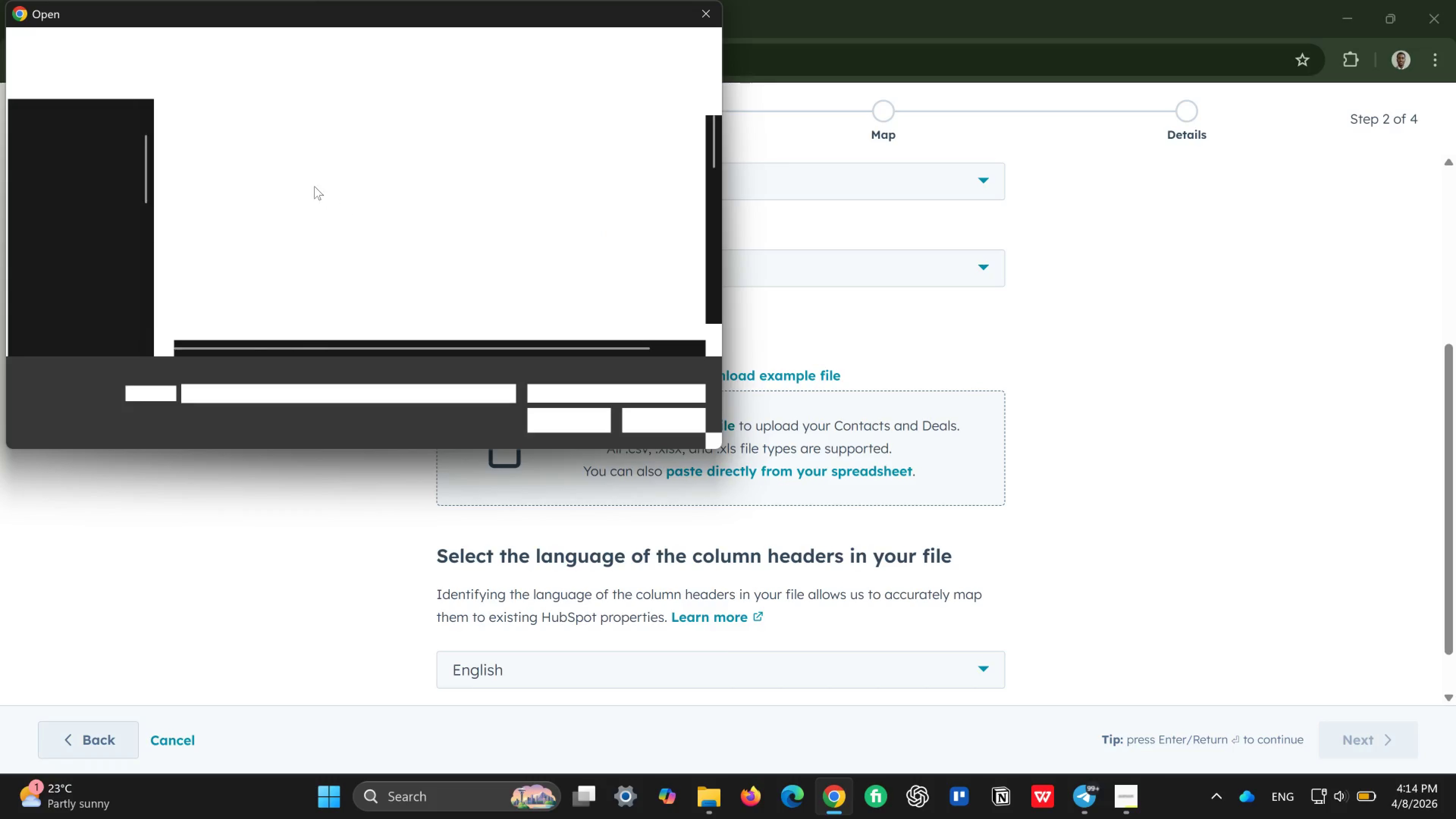 
wait(5.21)
 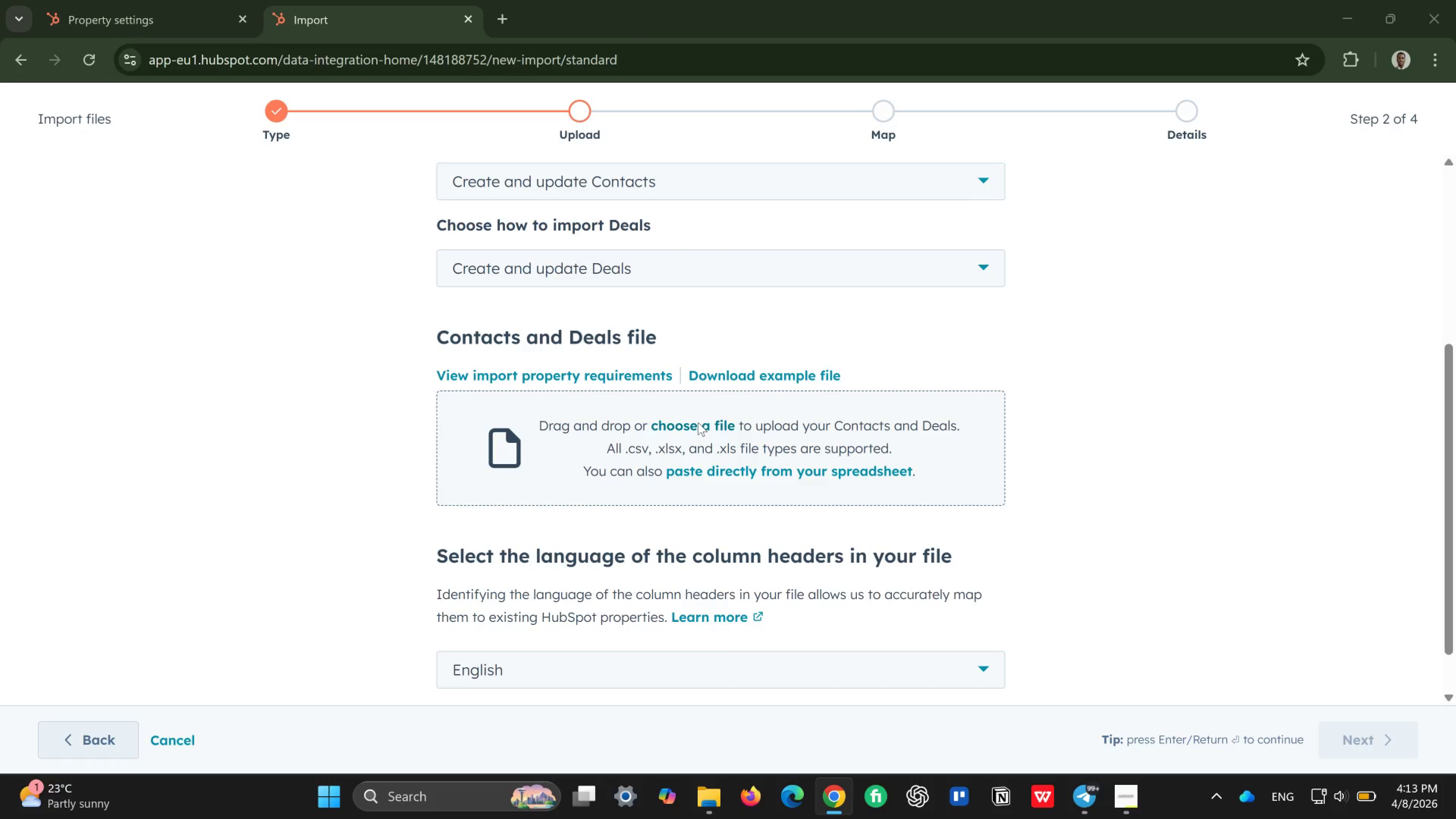 
left_click([82, 283])
 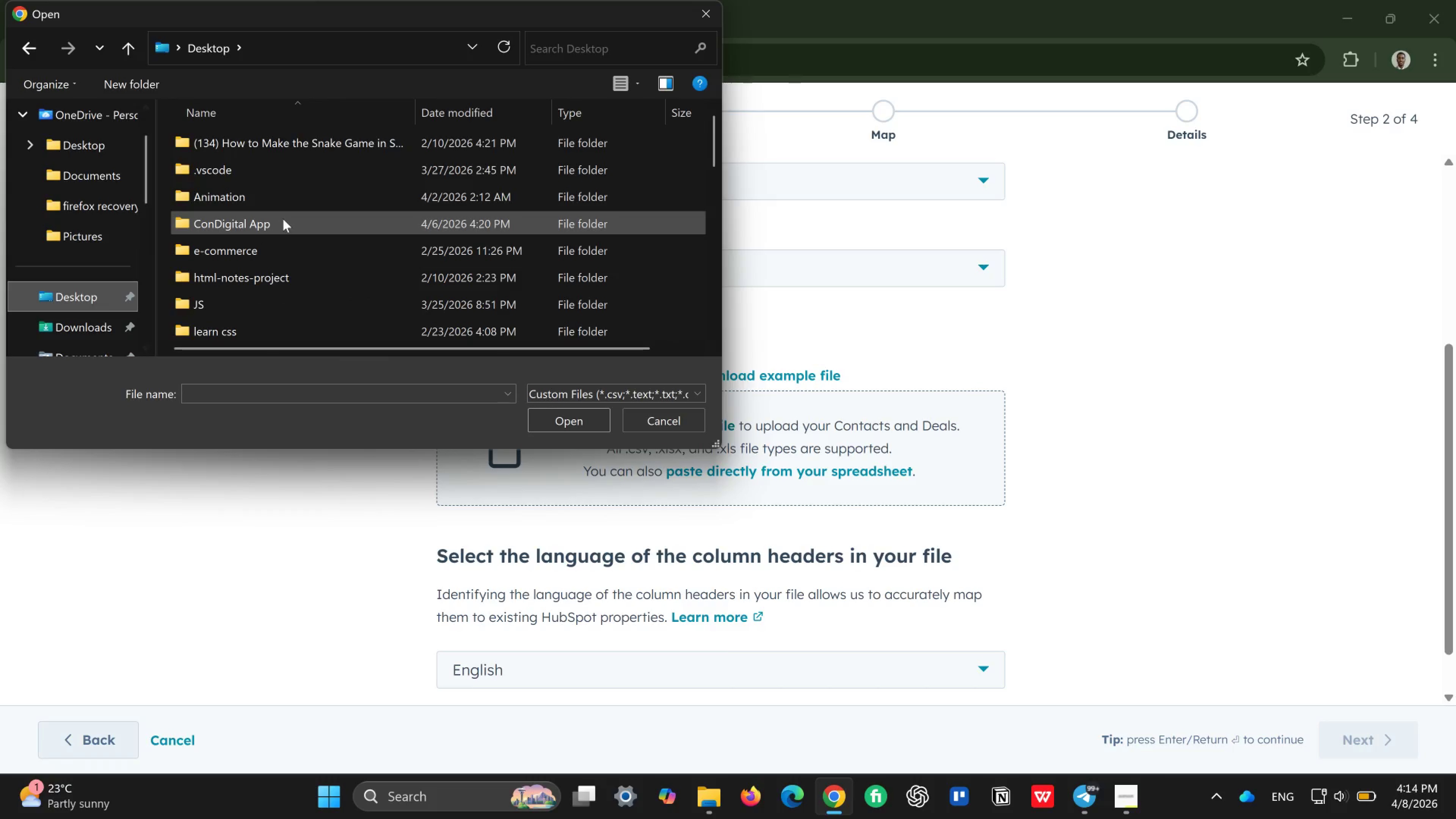 
scroll: coordinate [283, 219], scroll_direction: down, amount: 16.0
 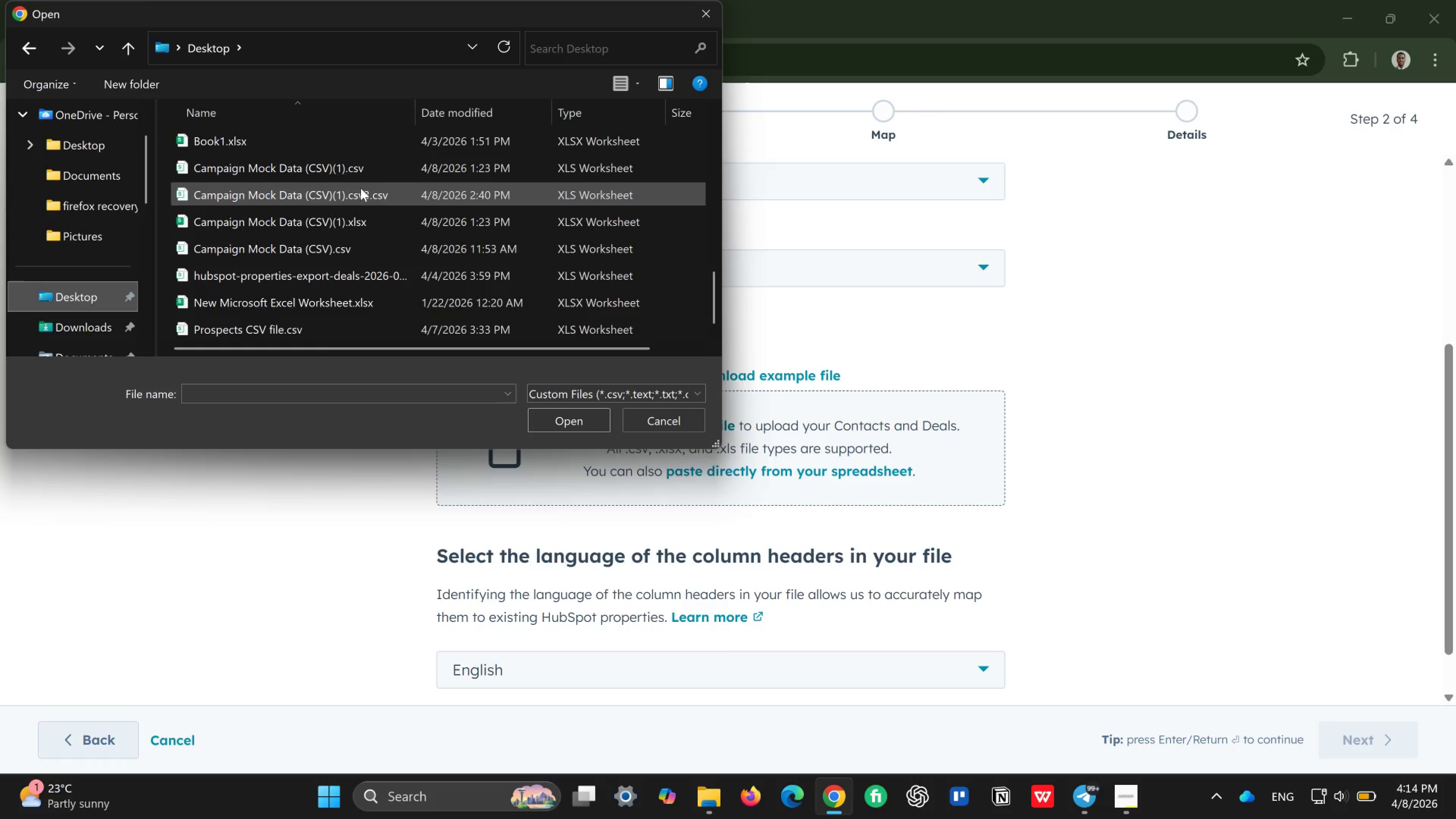 
left_click([361, 195])
 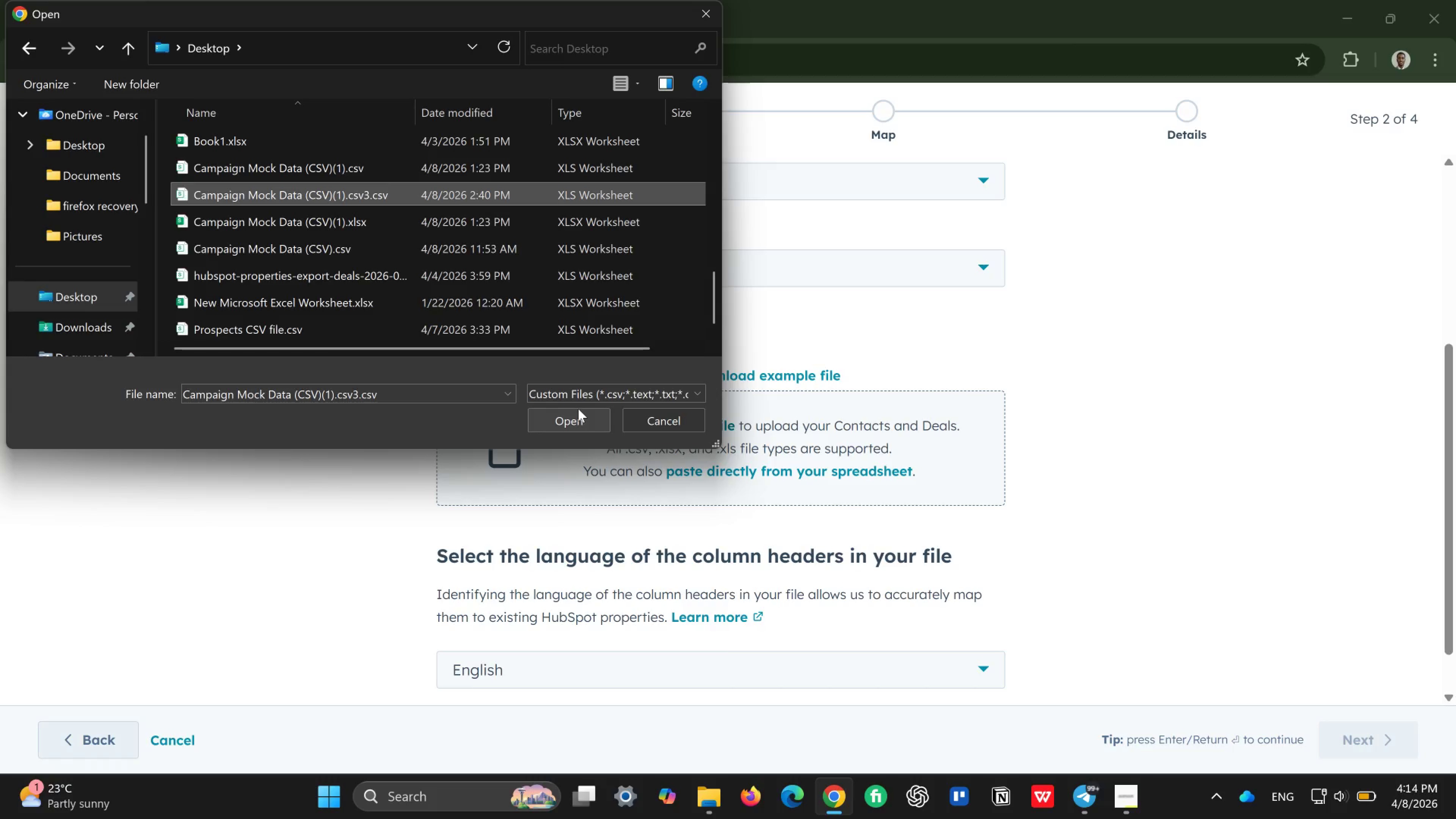 
left_click([576, 413])
 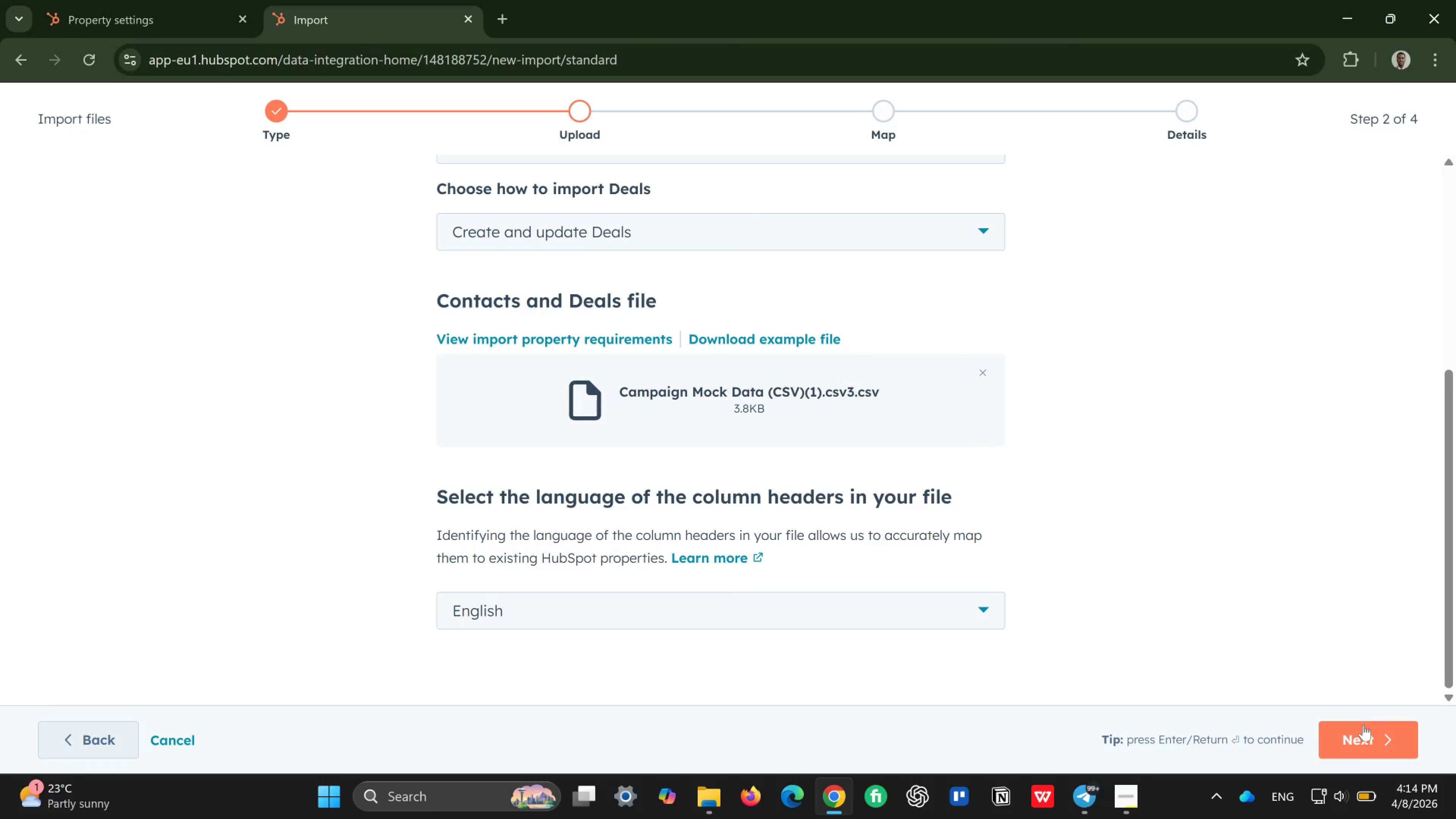 
wait(5.93)
 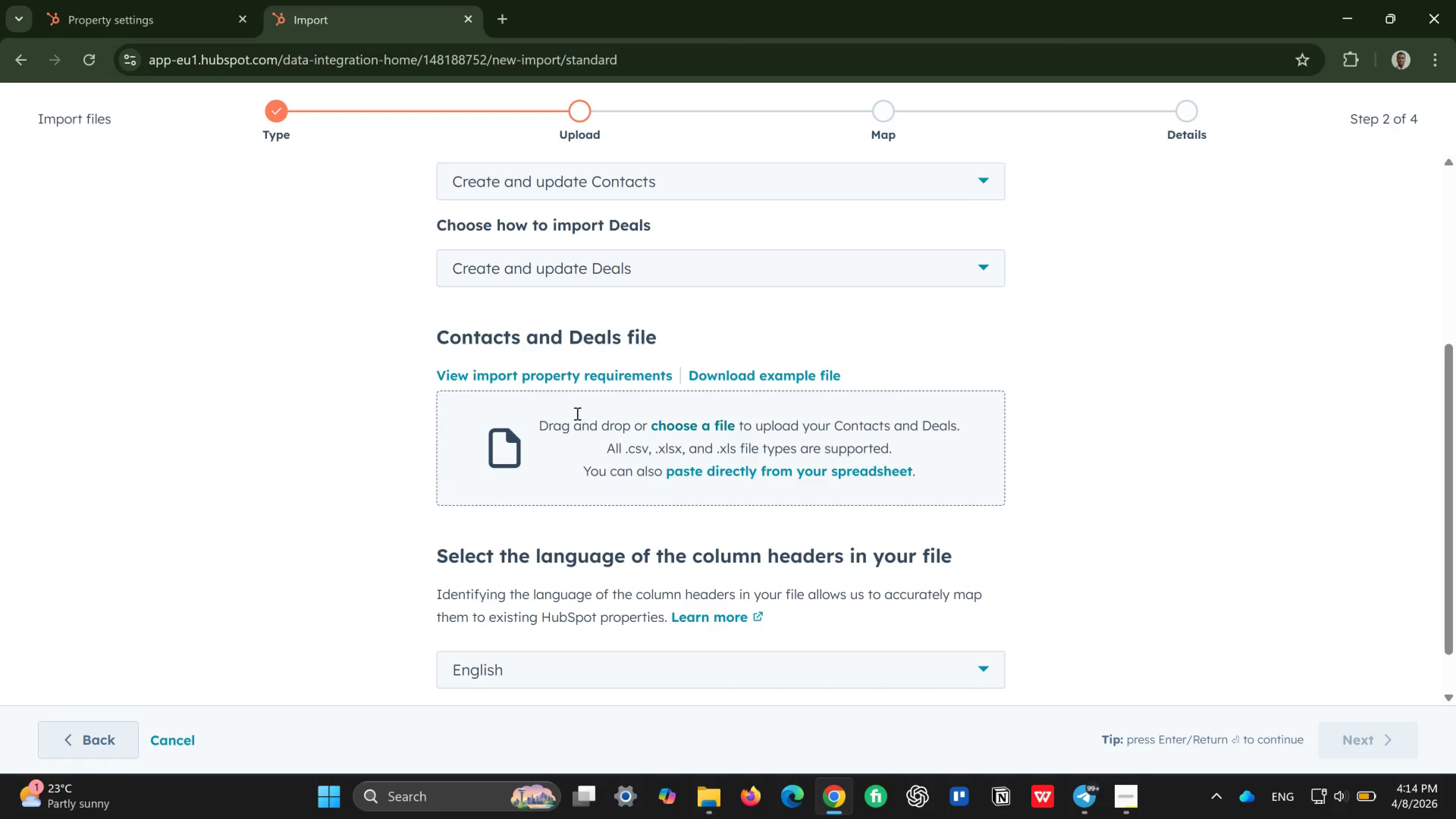 
left_click([1358, 726])
 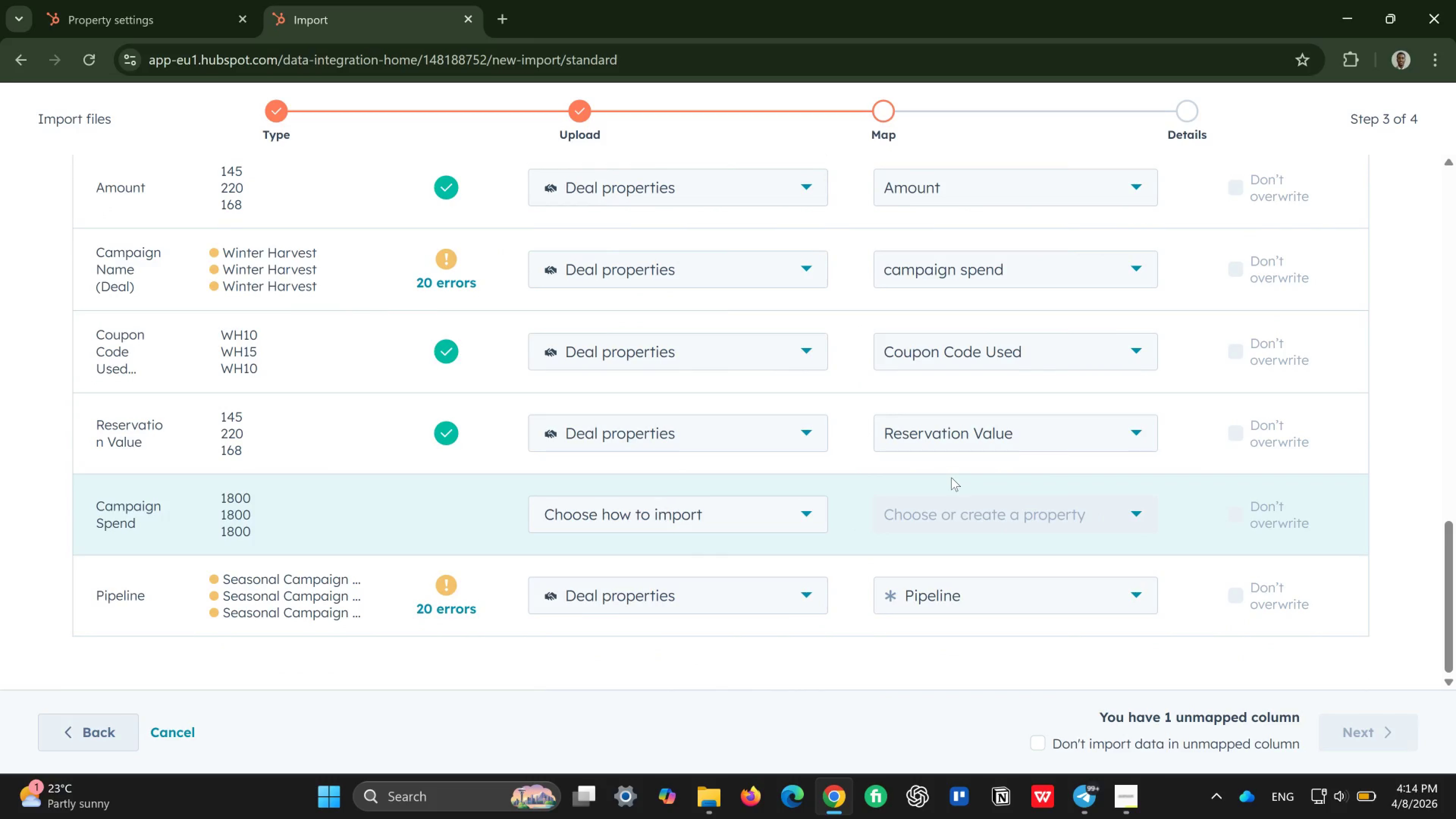 
wait(34.36)
 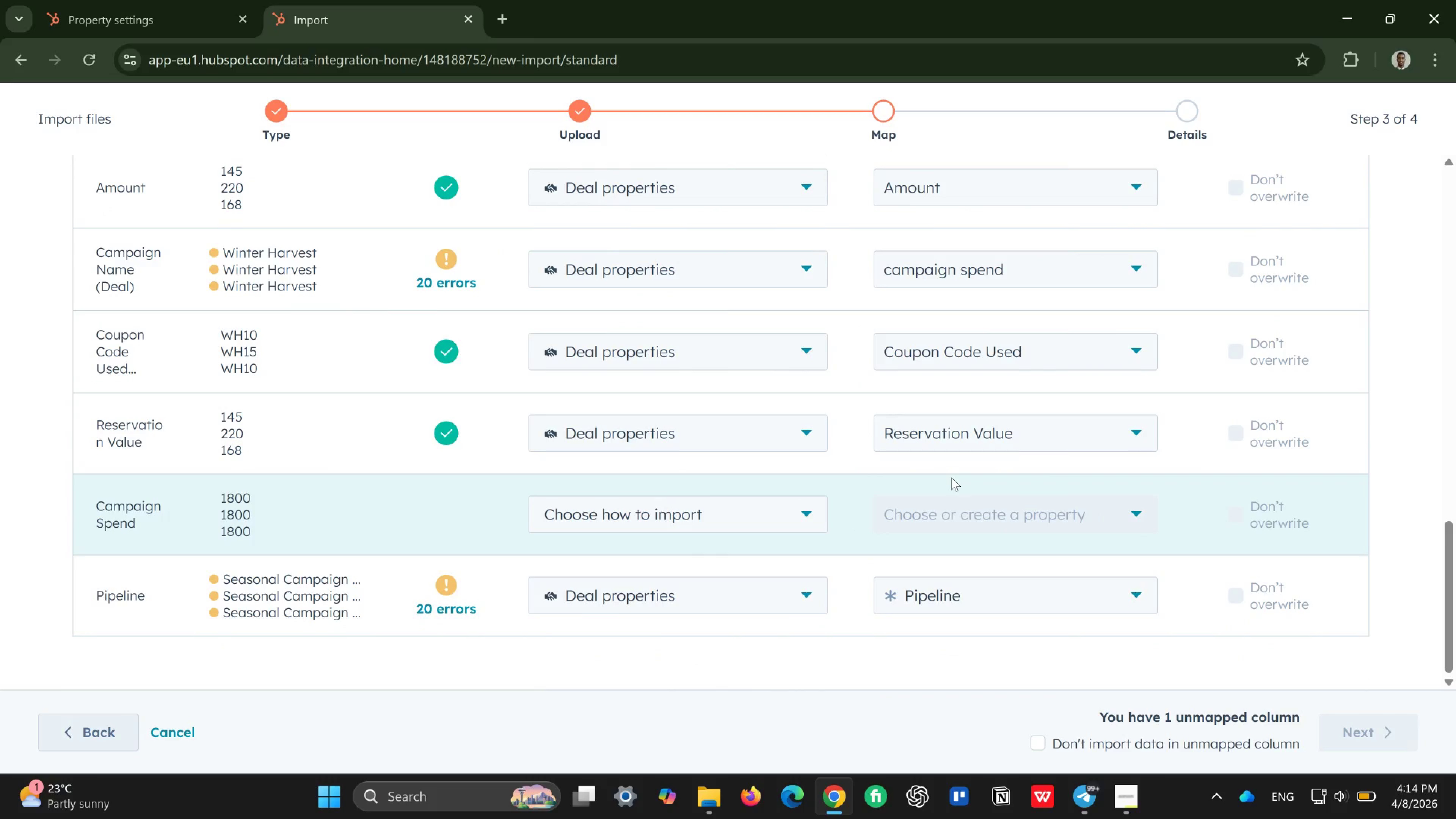 
left_click([1062, 600])
 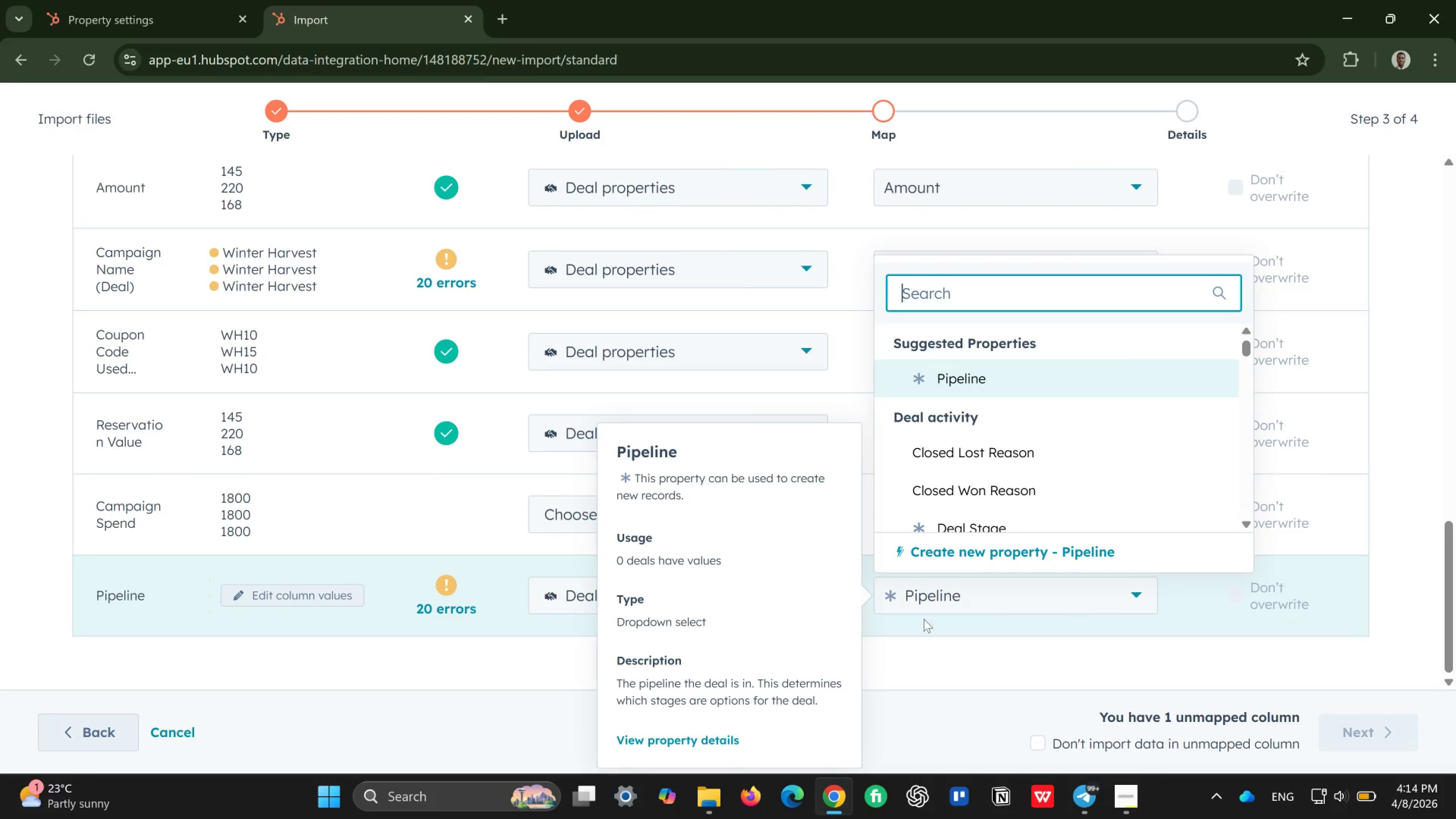 
wait(5.11)
 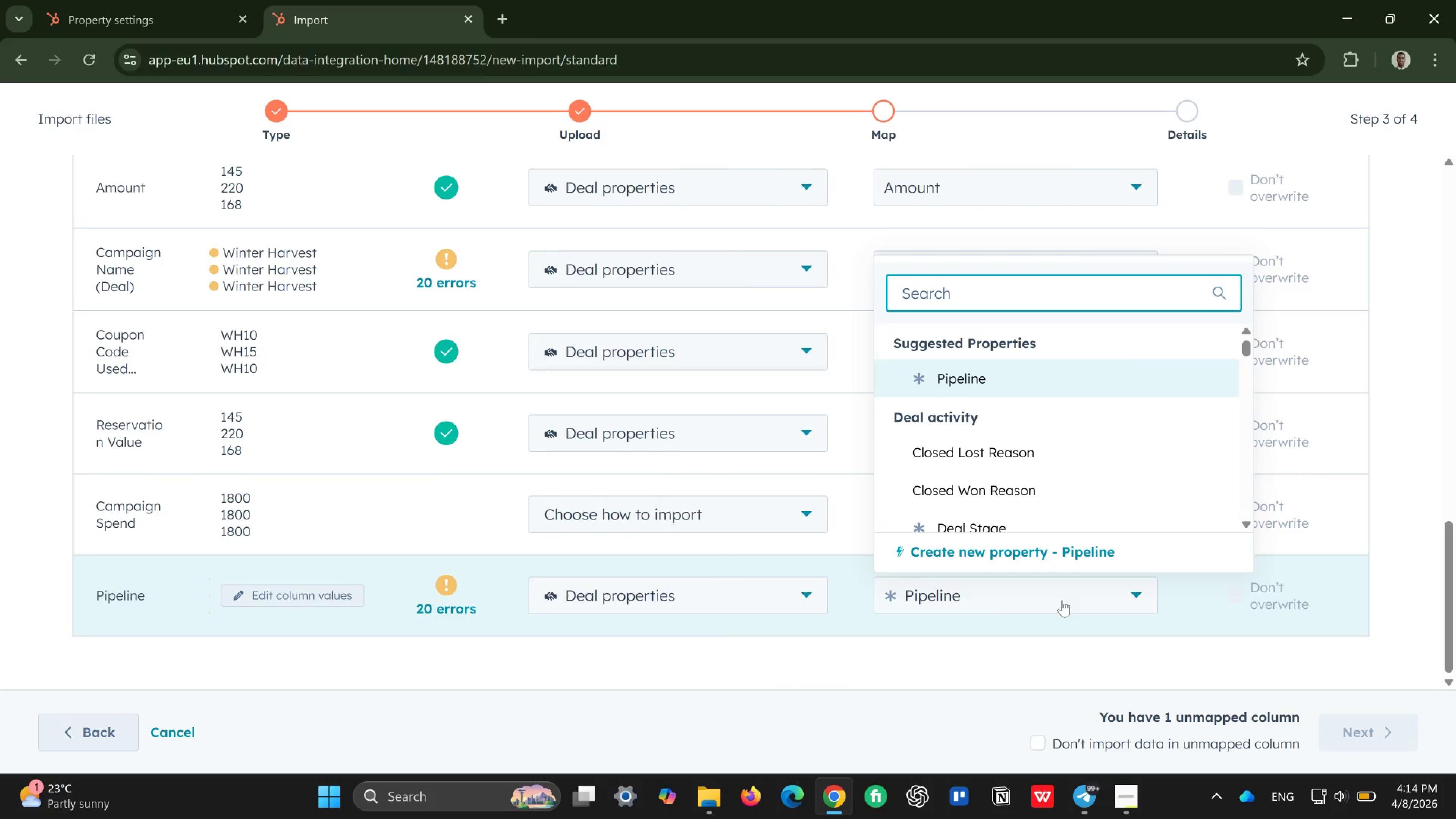 
left_click([574, 598])
 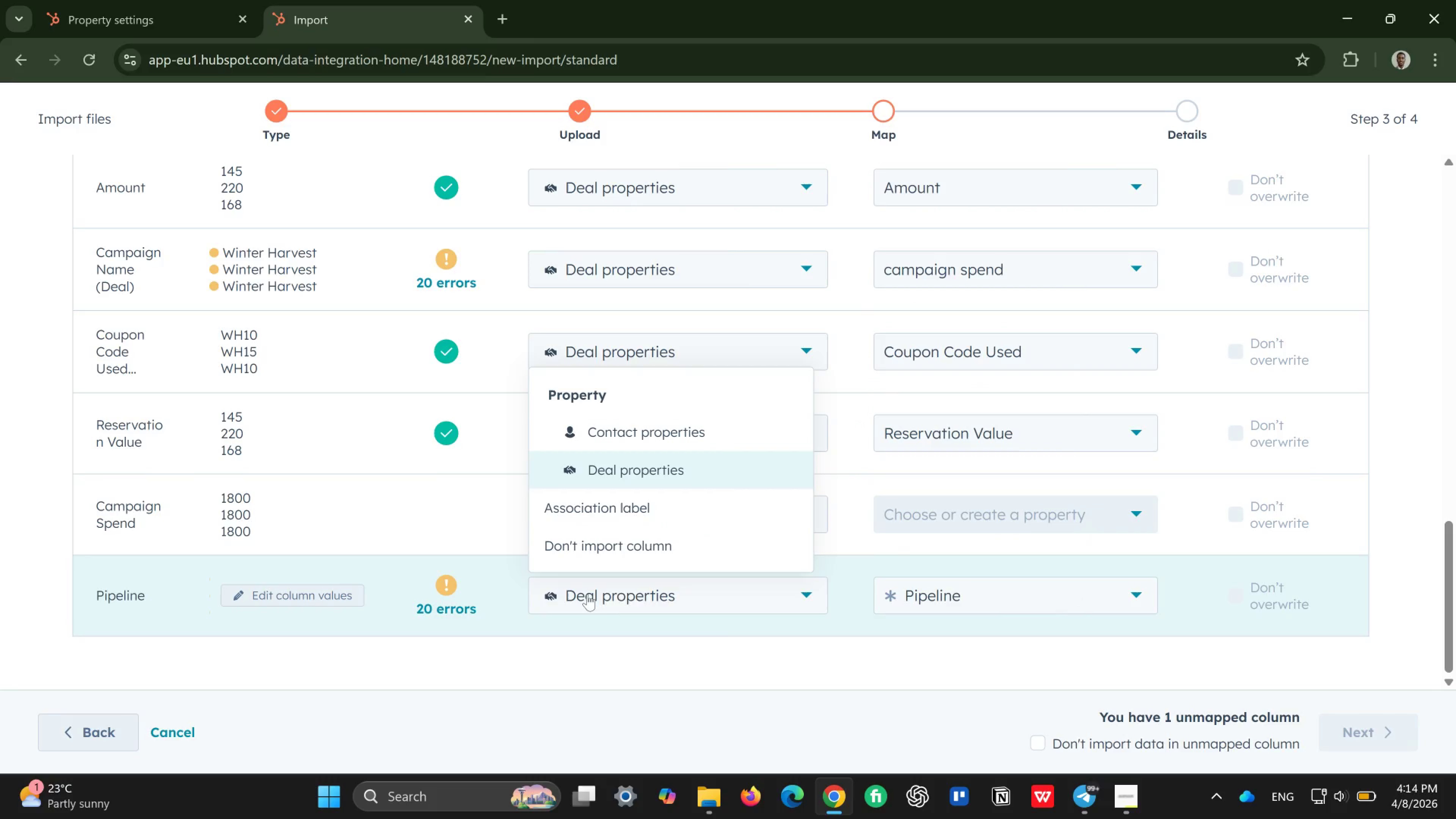 
left_click([653, 588])
 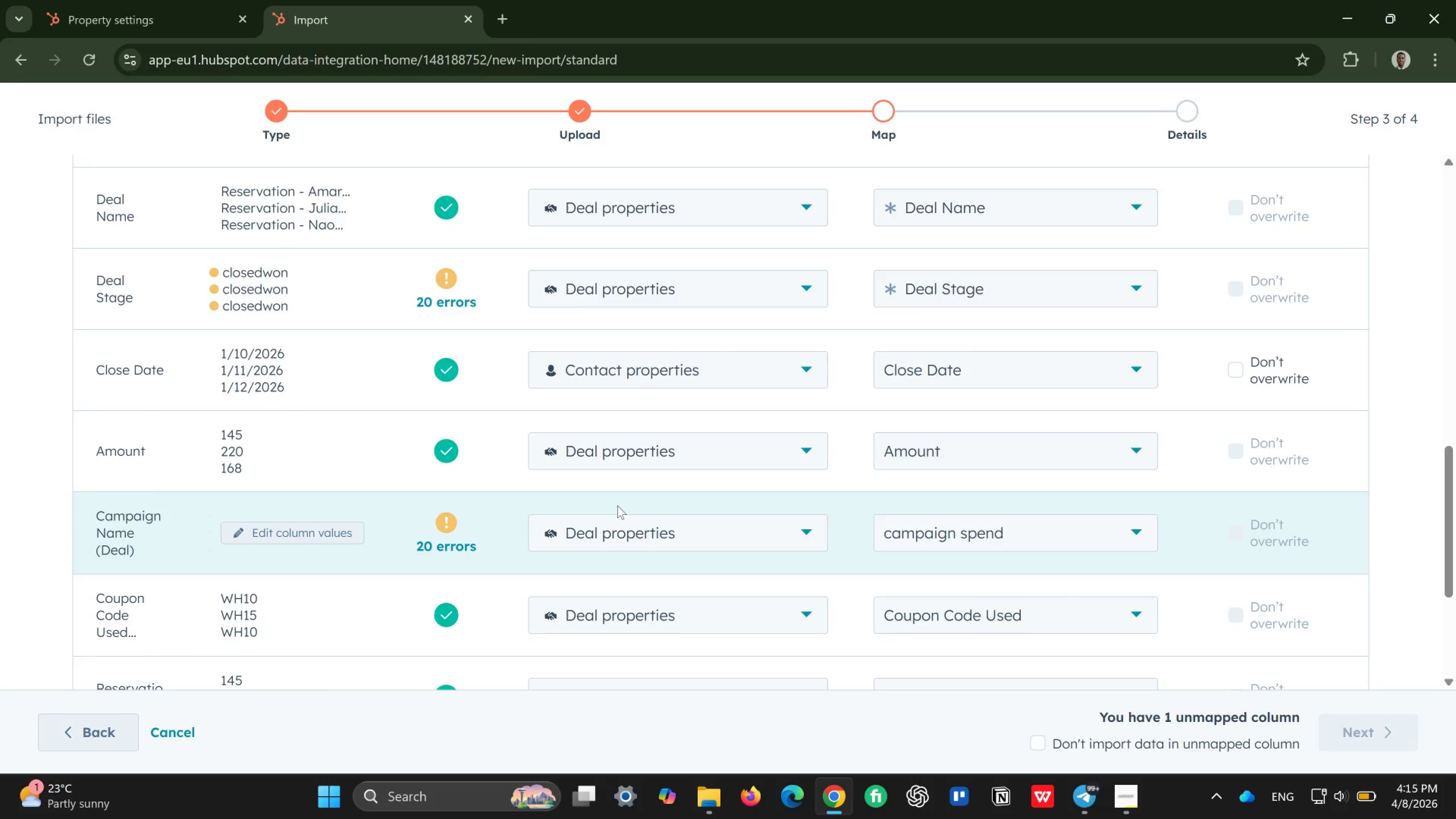 
wait(18.04)
 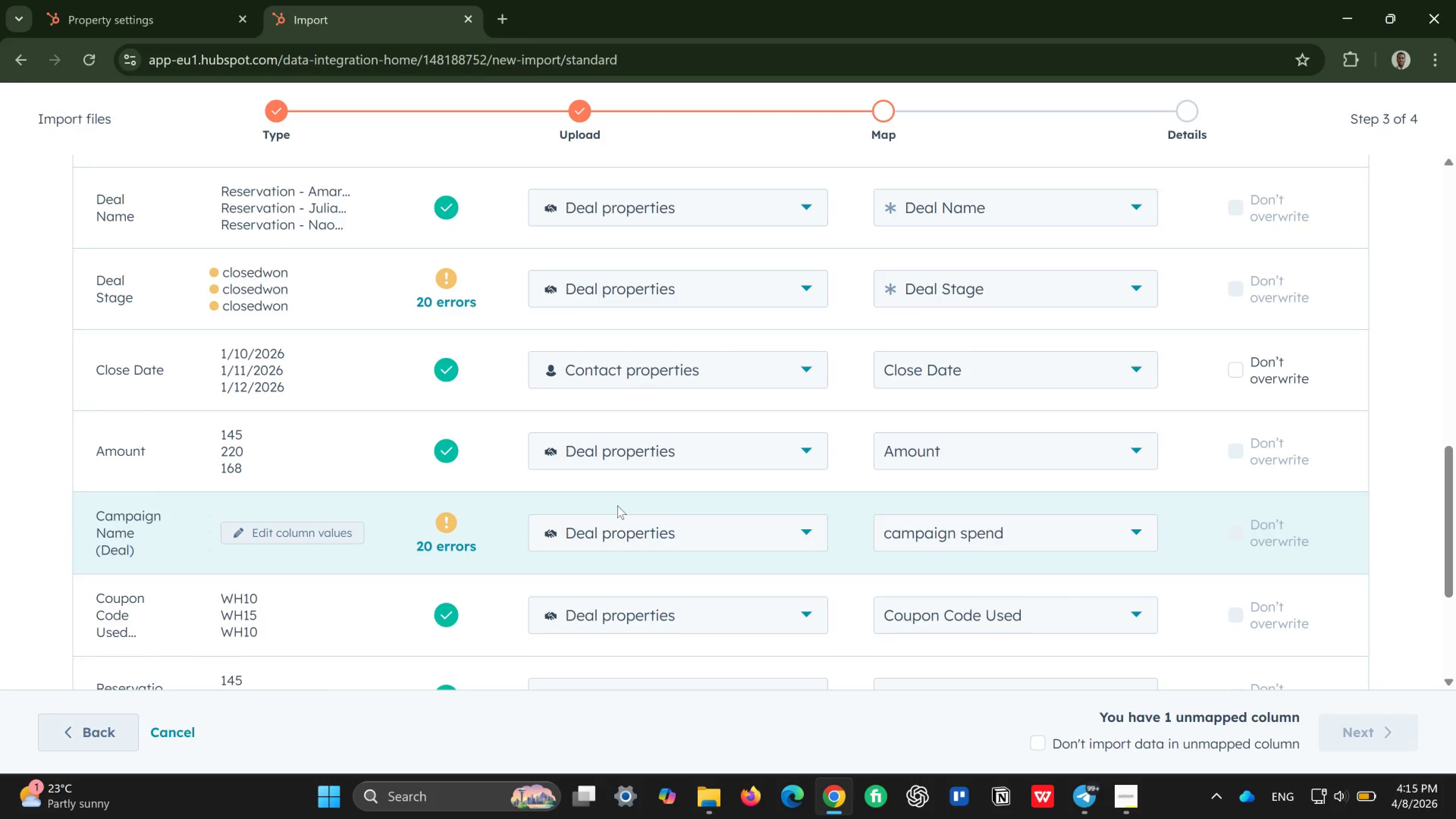 
left_click([762, 489])
 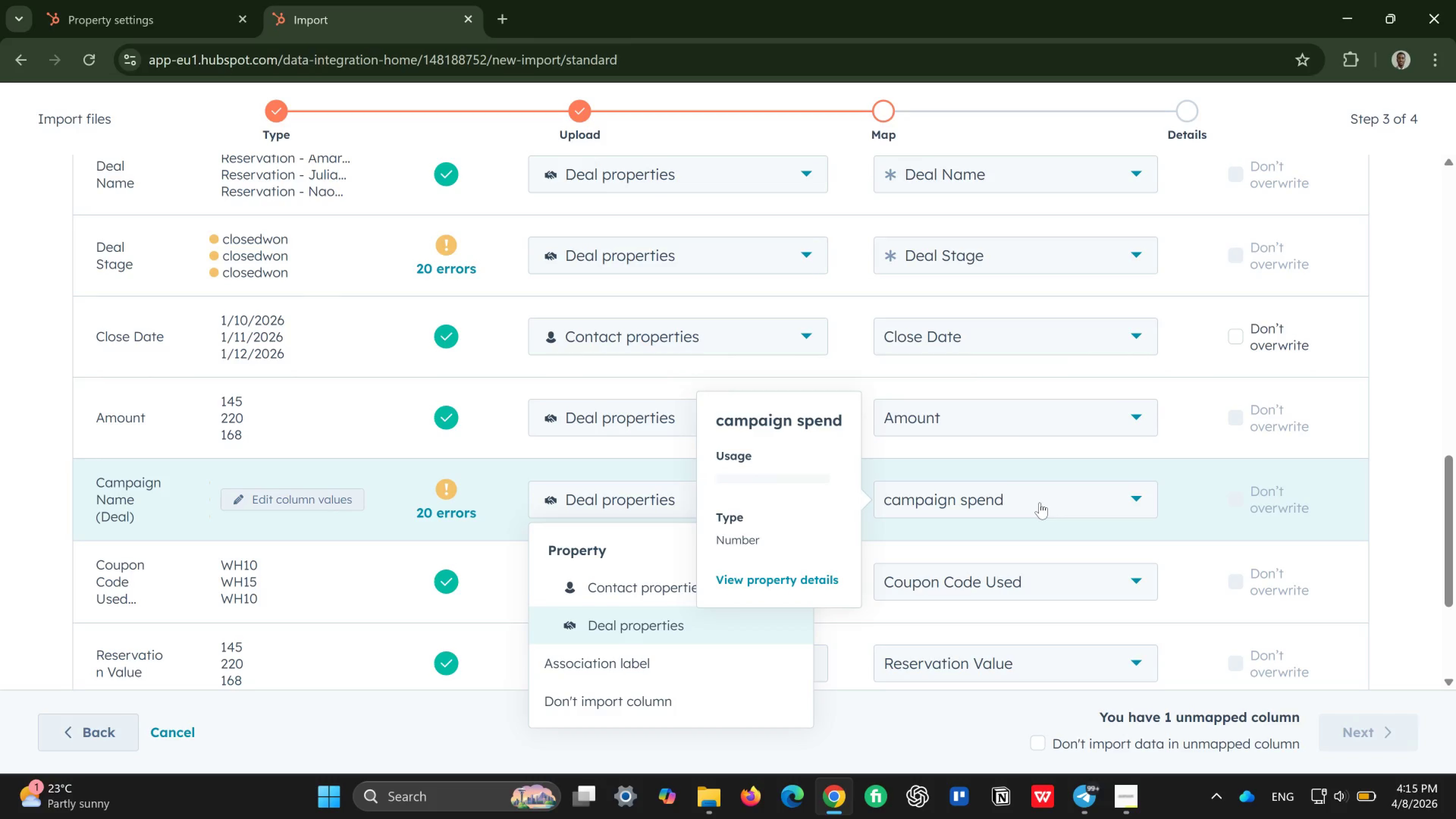 
wait(6.03)
 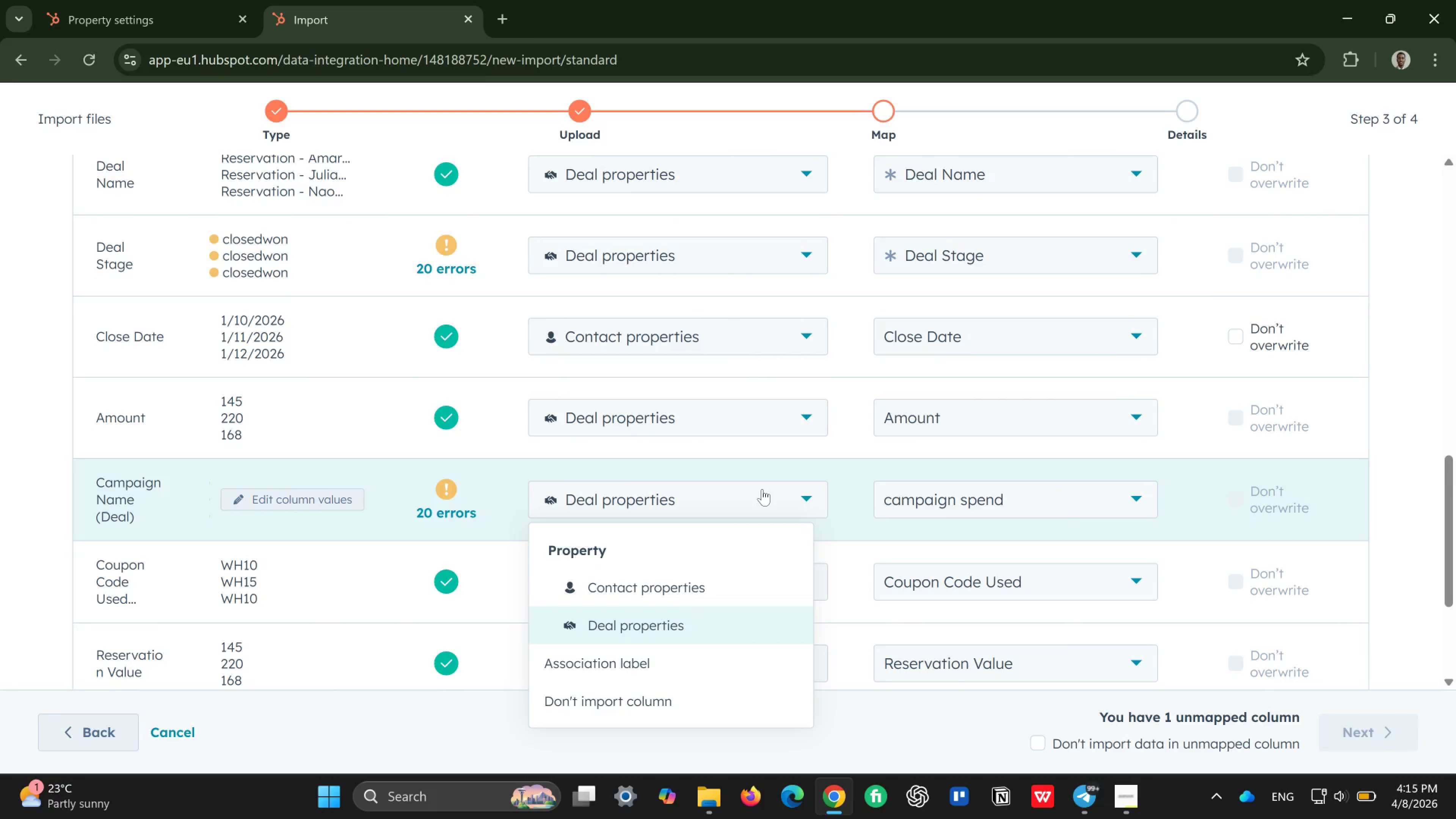 
left_click([1057, 499])
 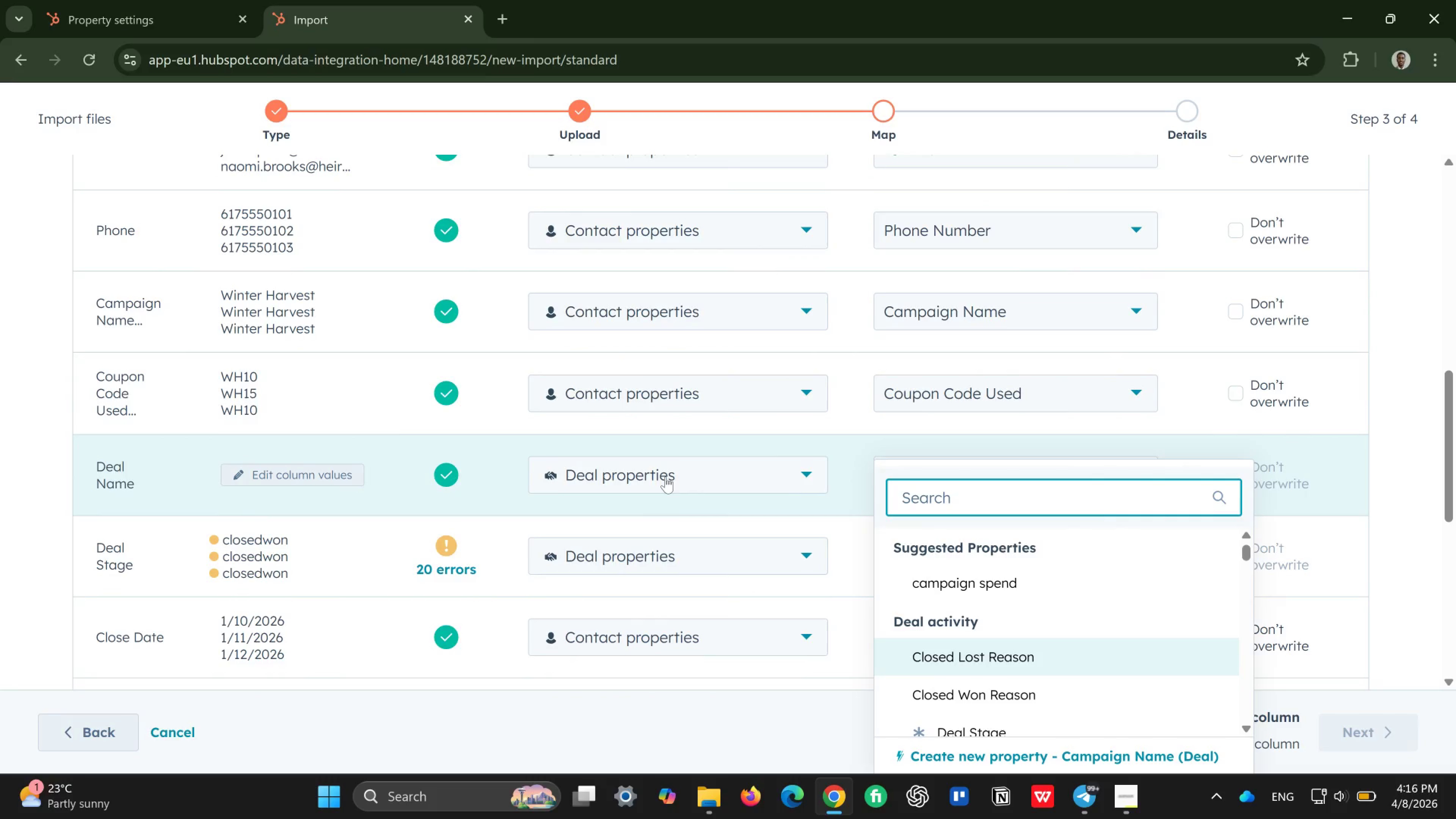 
wait(85.28)
 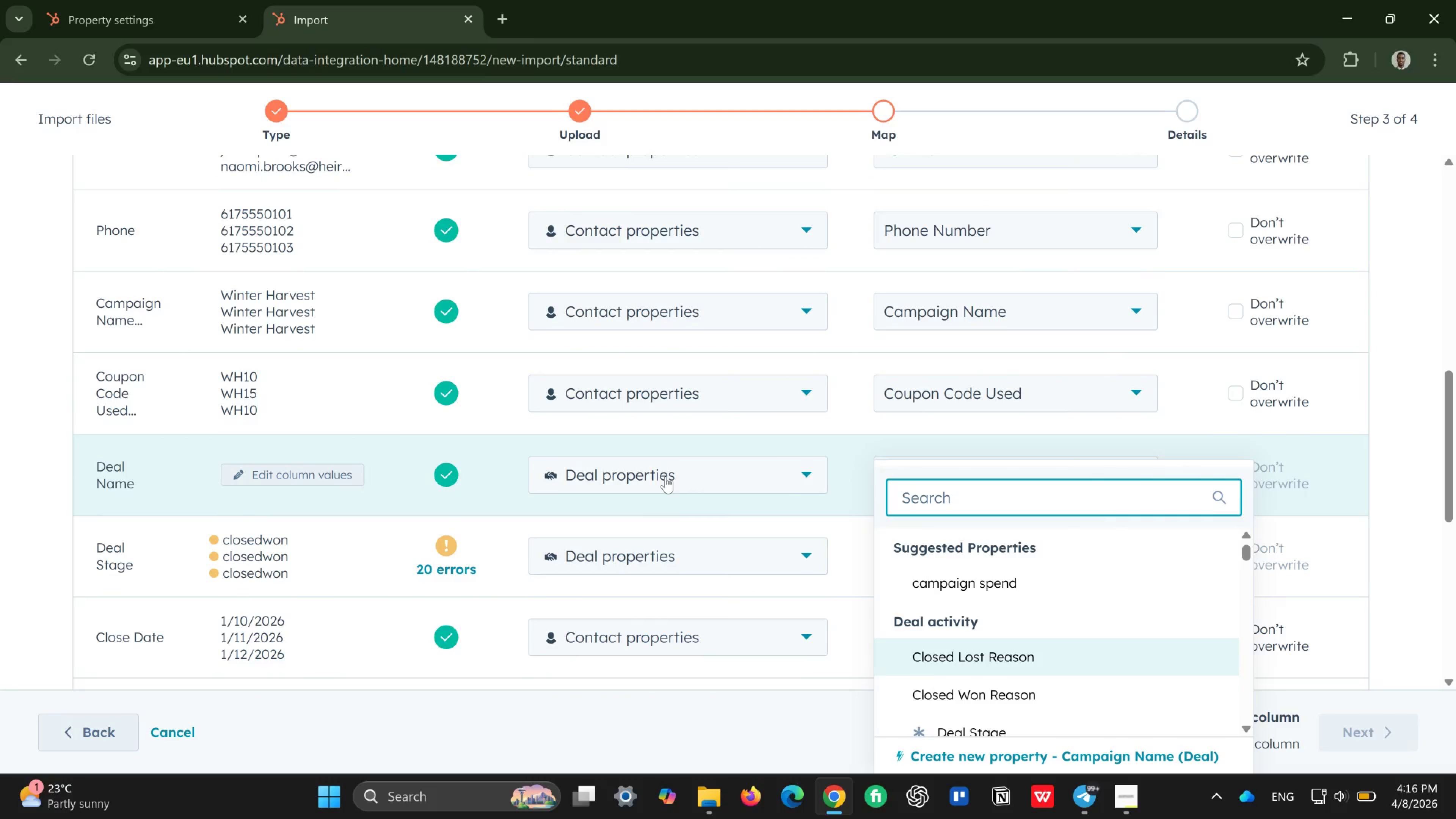 
left_click([651, 362])
 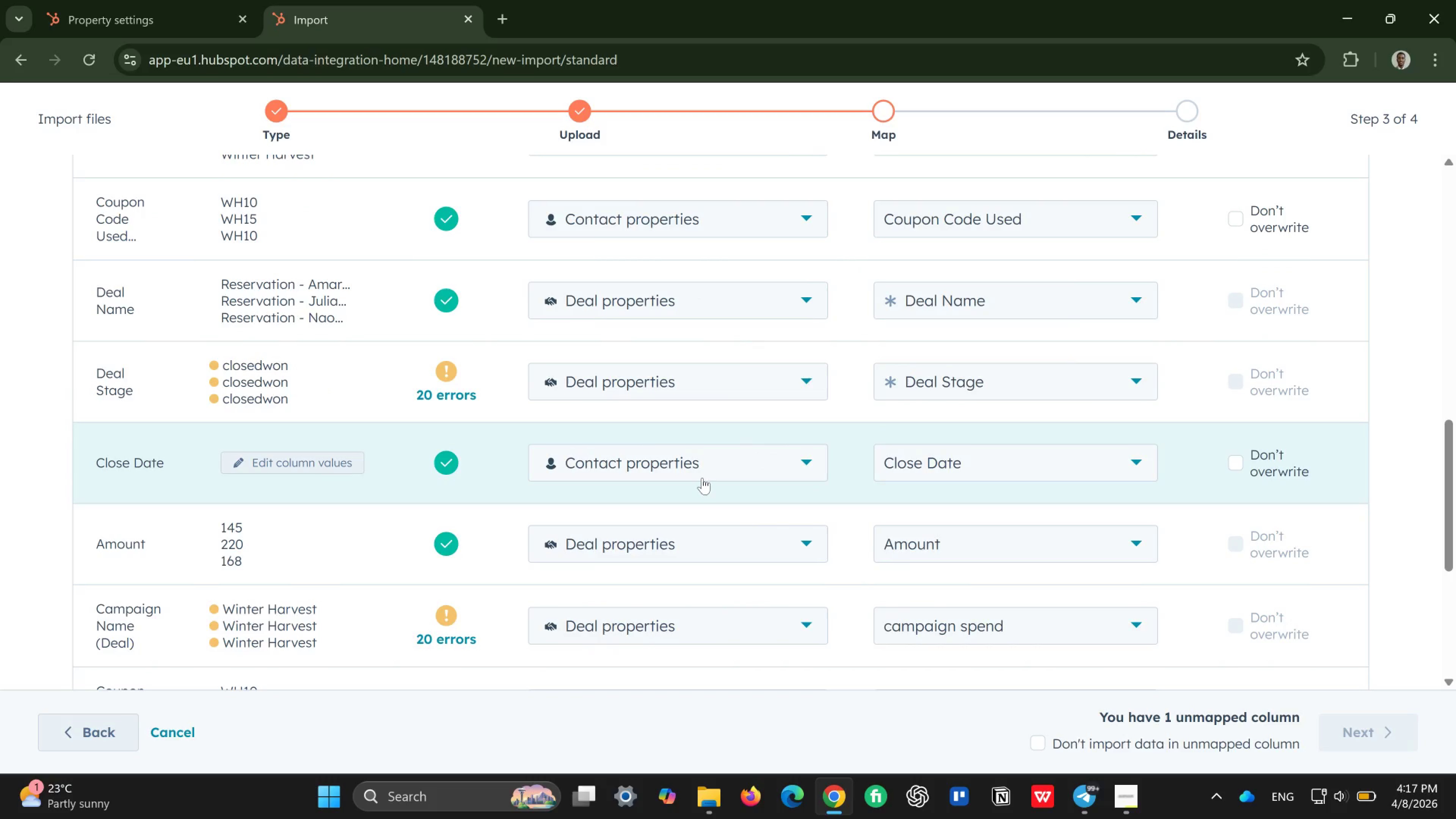 
wait(28.49)
 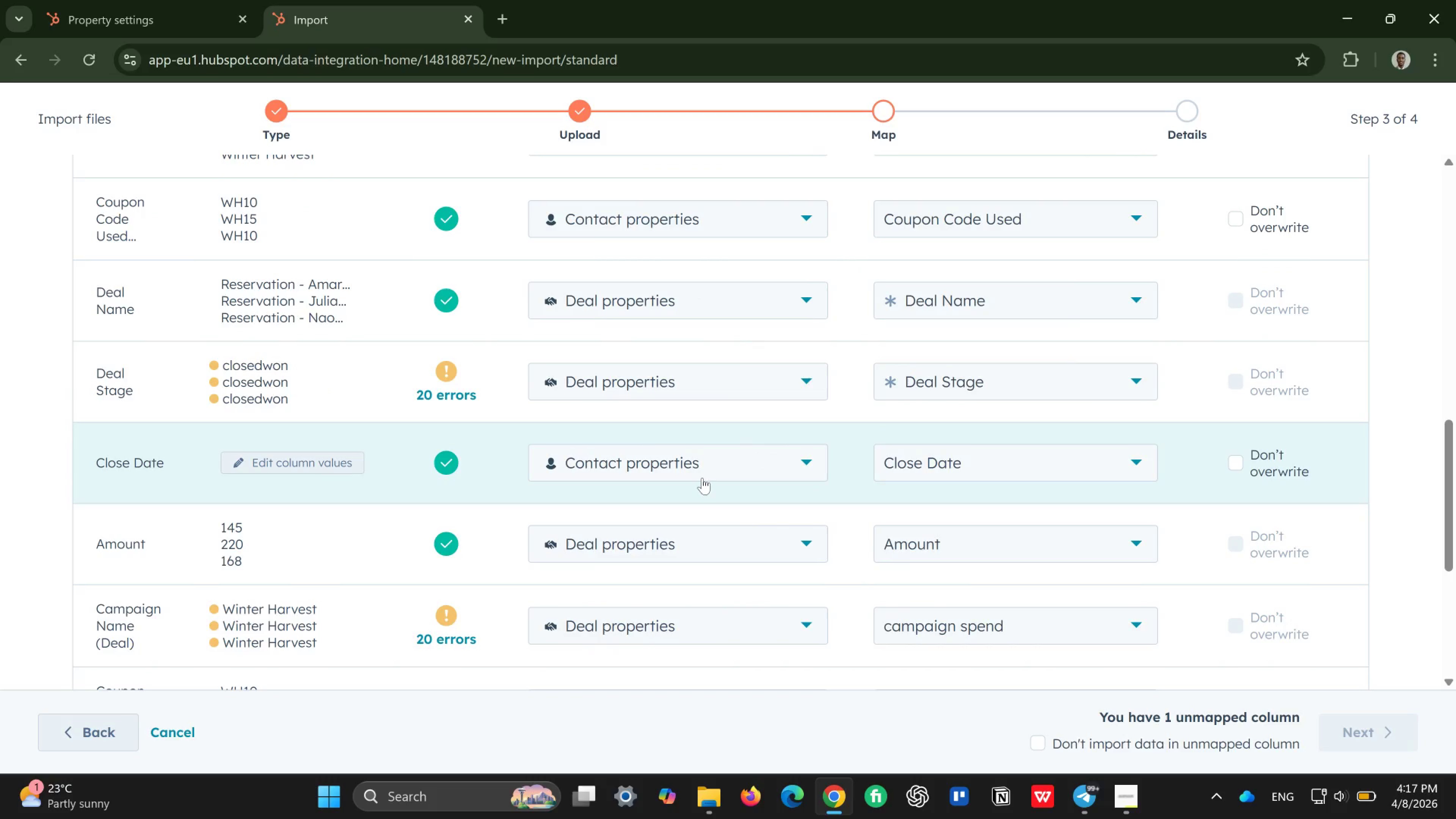 
mouse_move([923, 457])
 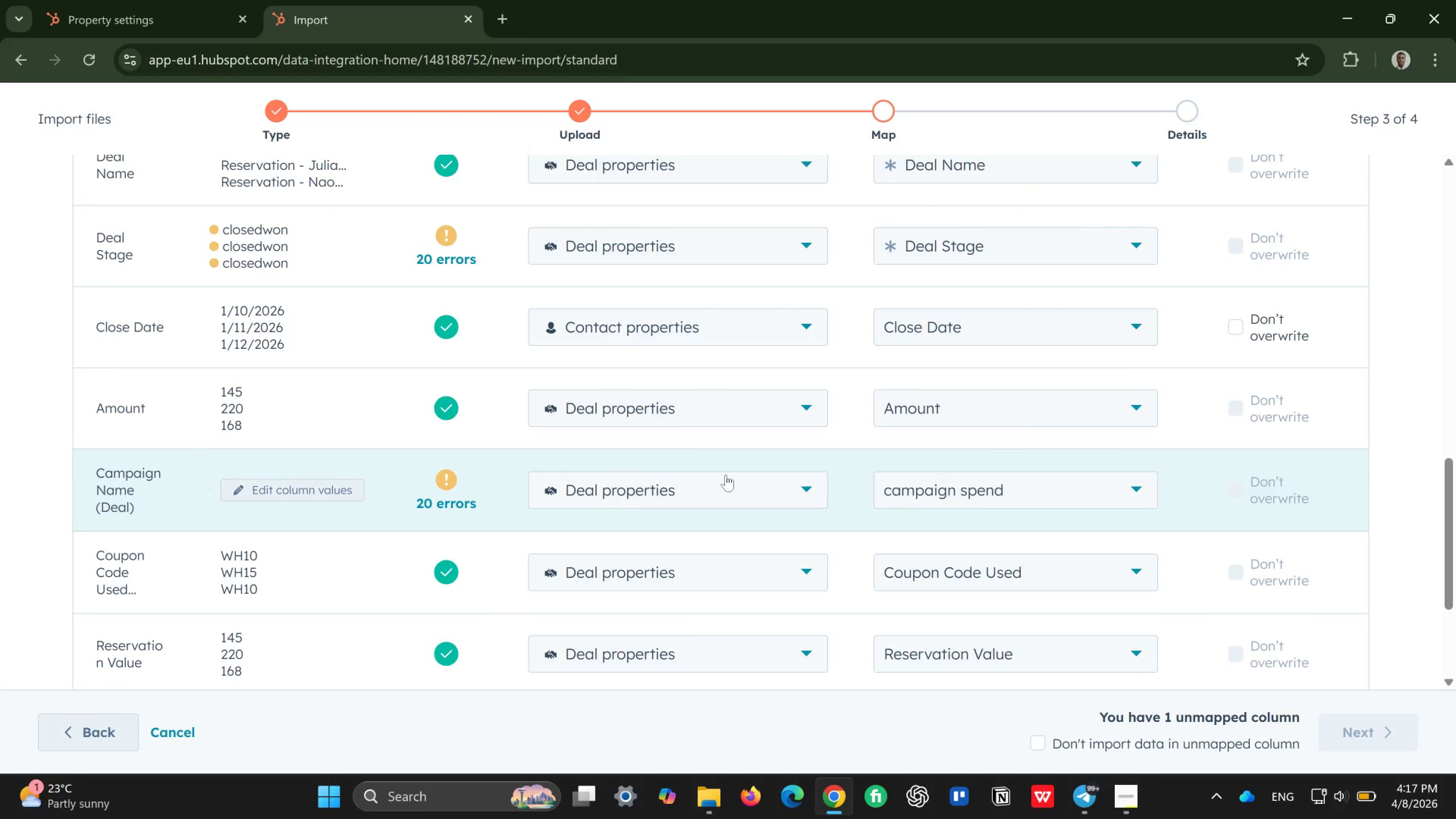 
wait(21.11)
 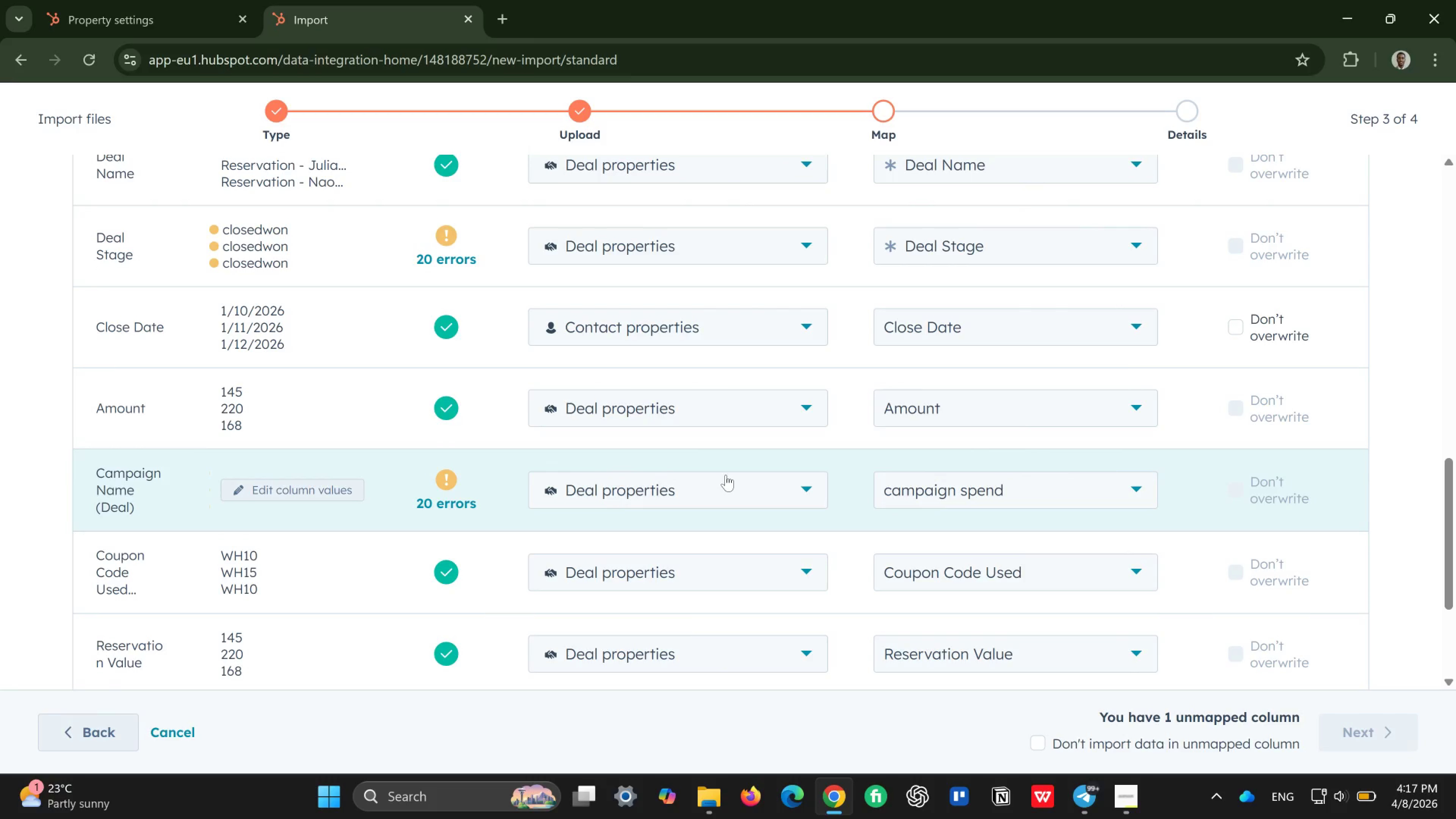 
left_click([1101, 488])
 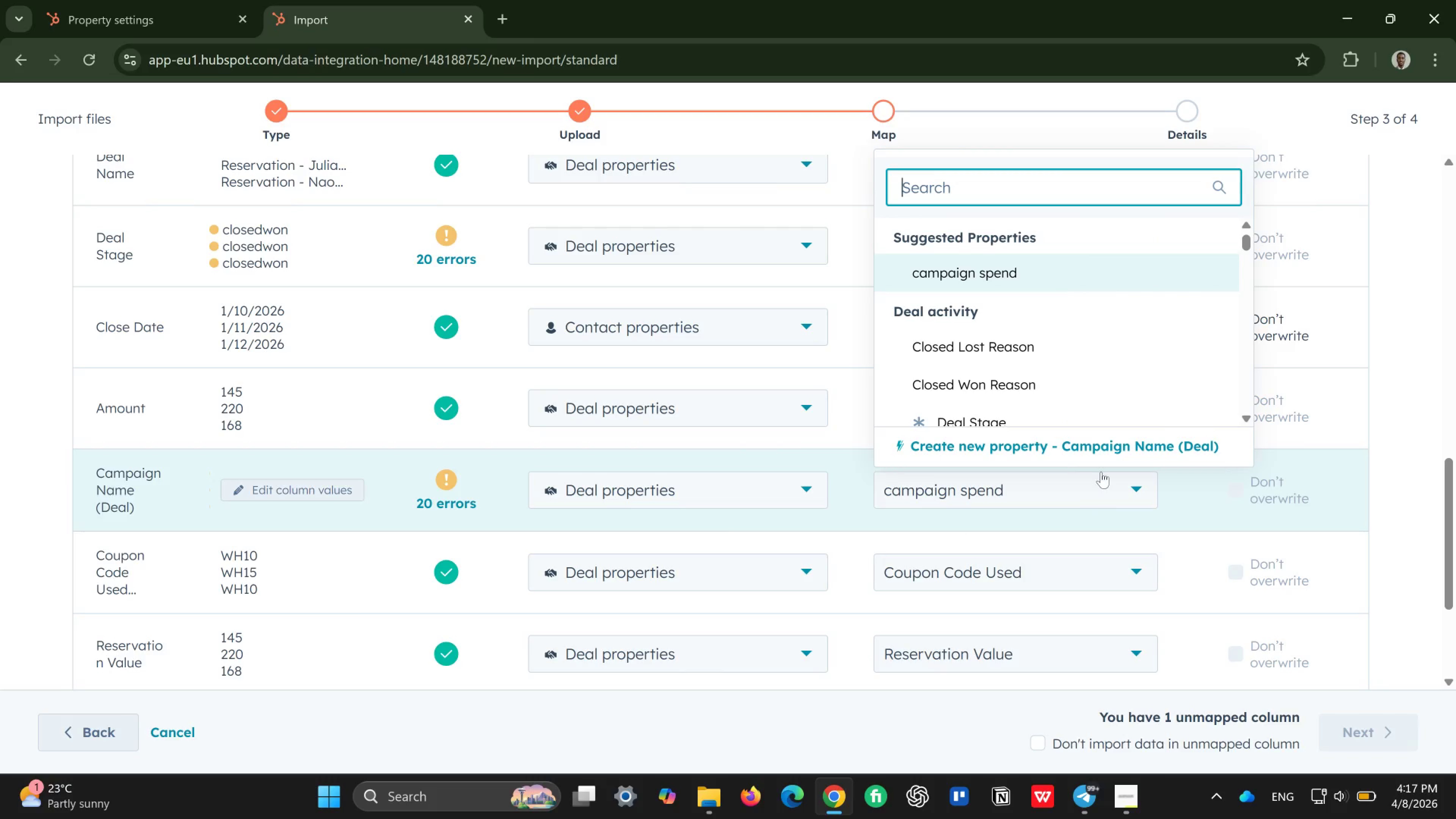 
mouse_move([1034, 336])
 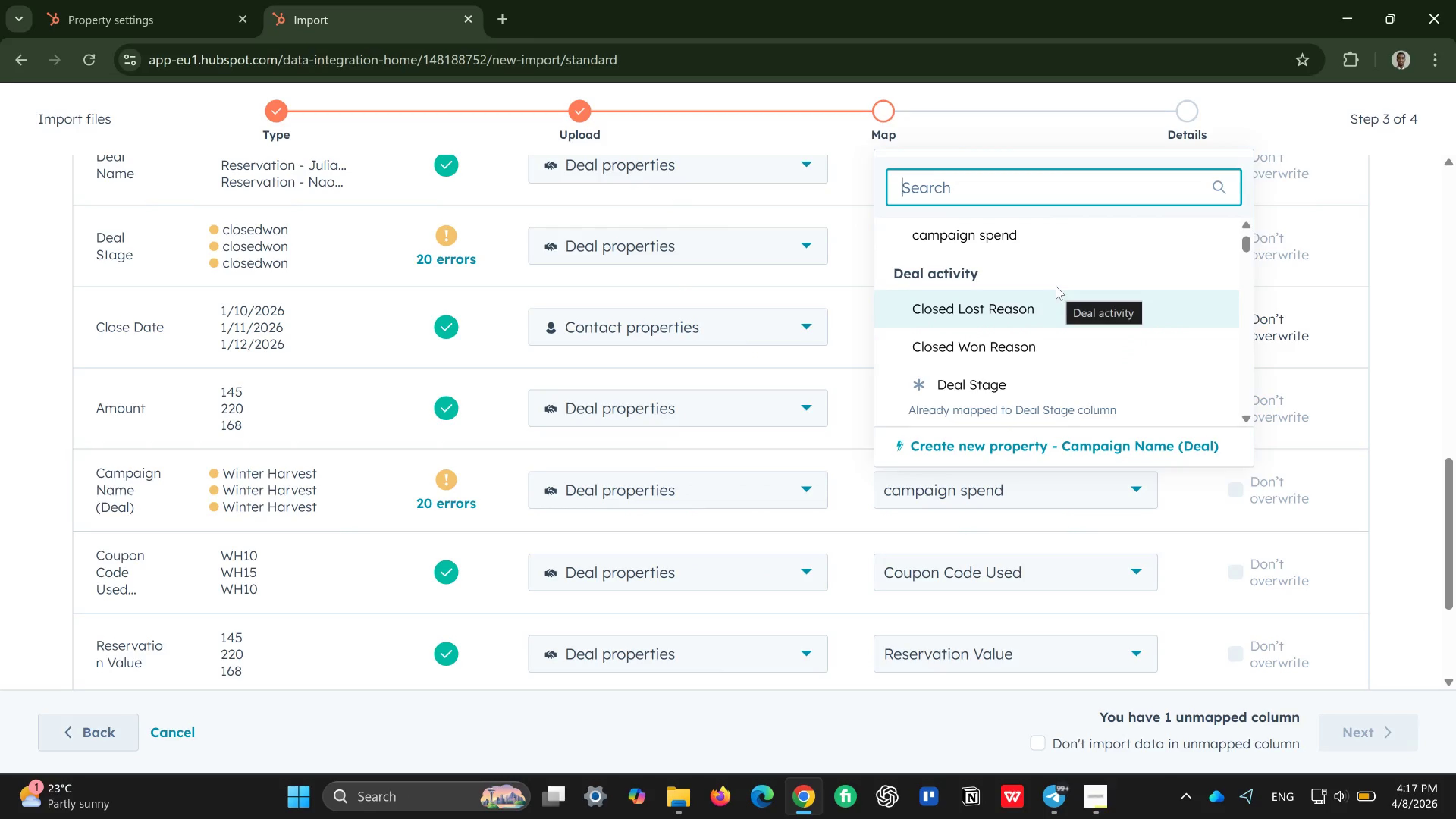 
type(ca)
 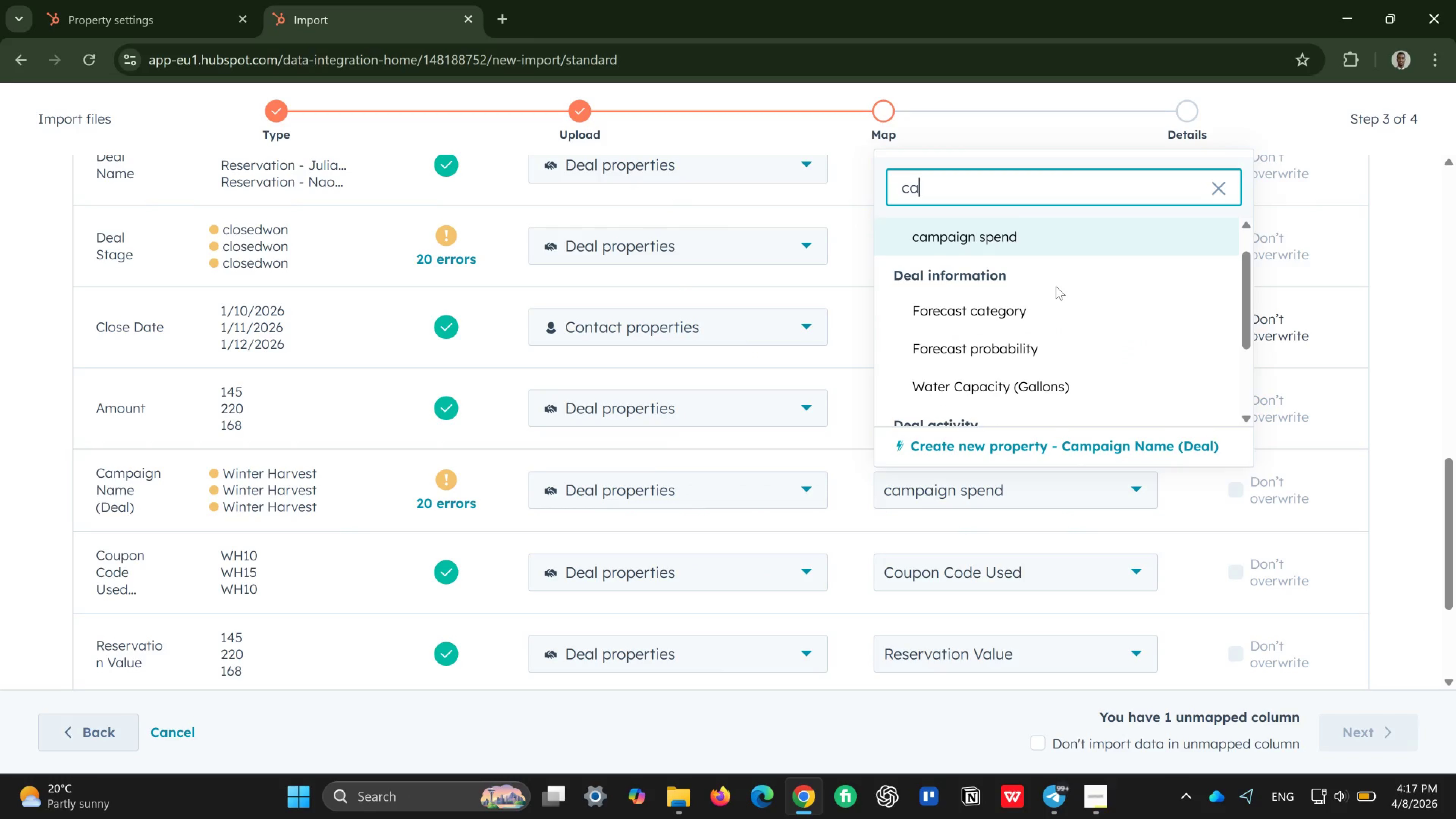 
key(M)
 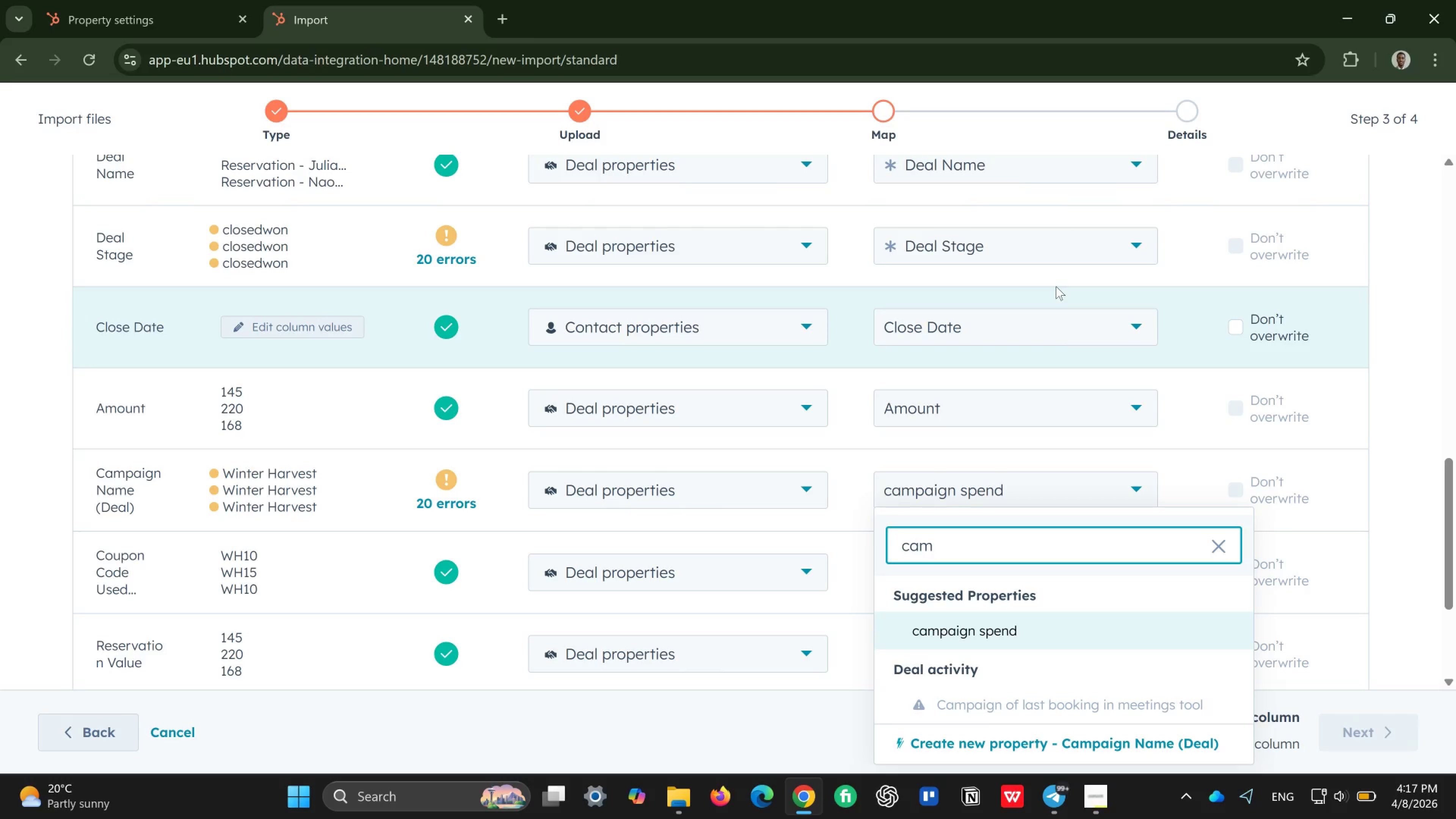 
type(pa)
 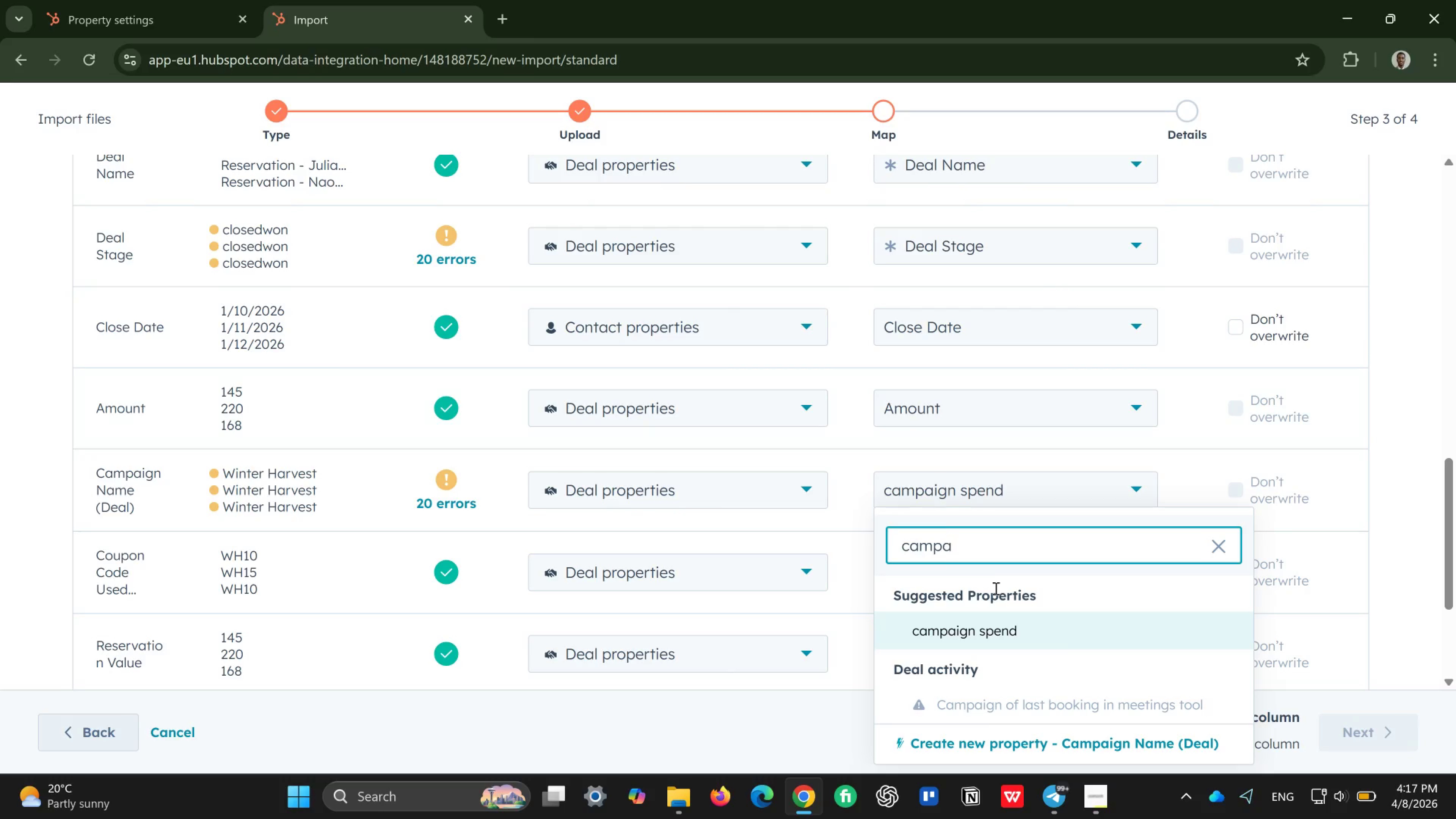 
mouse_move([987, 646])
 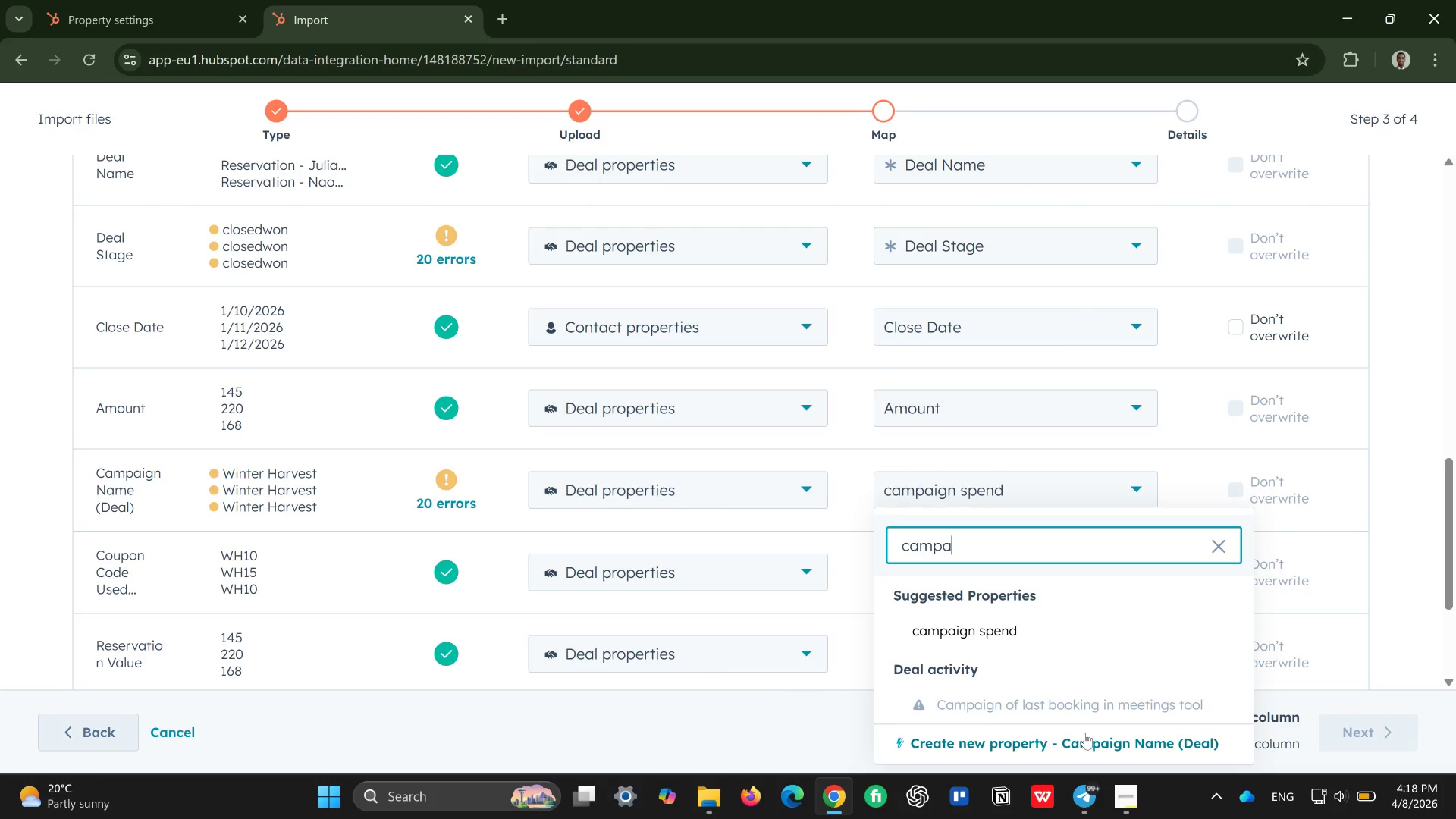 
left_click([1104, 739])
 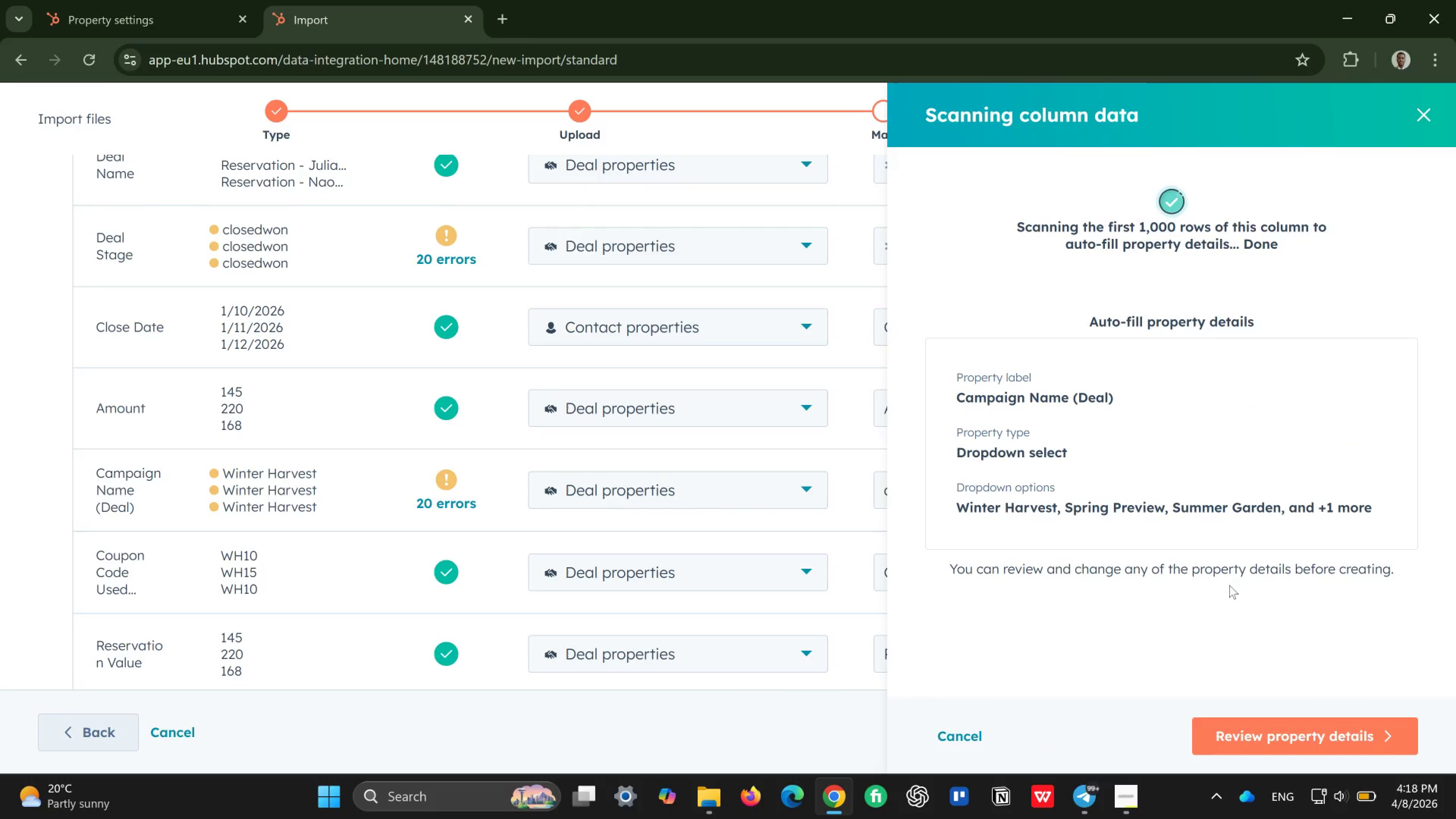 
wait(10.57)
 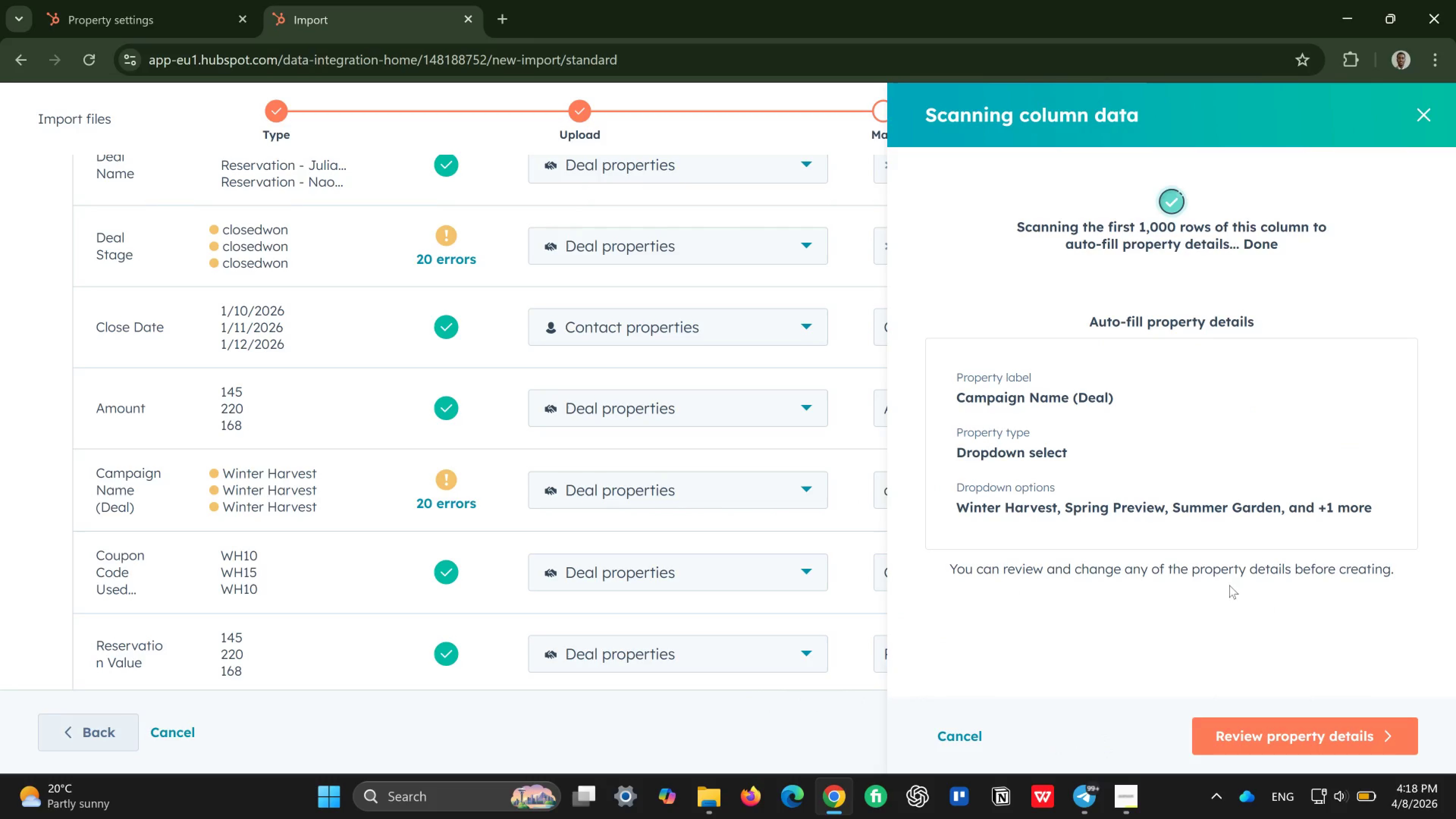 
left_click([1285, 733])
 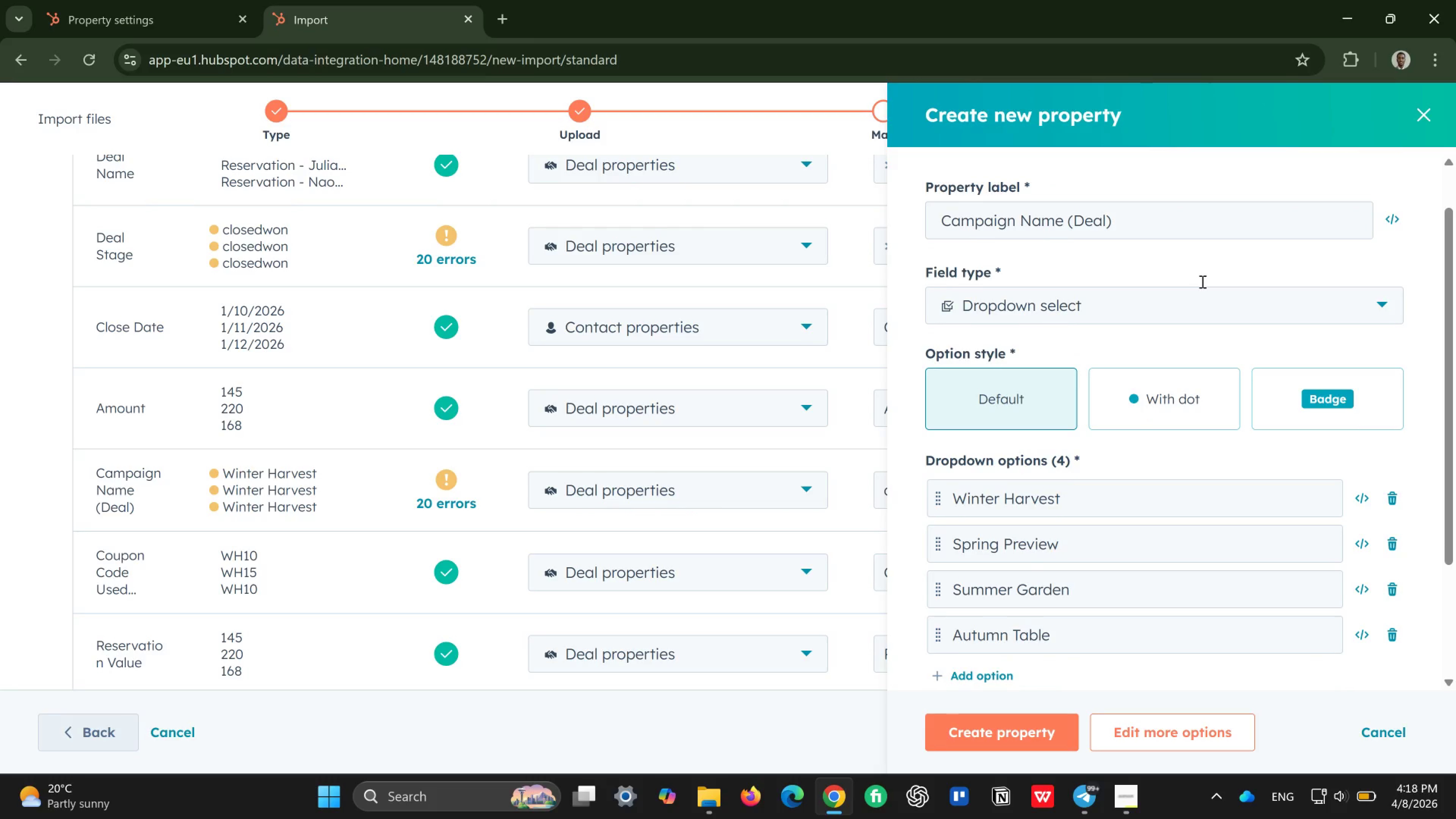 
wait(12.41)
 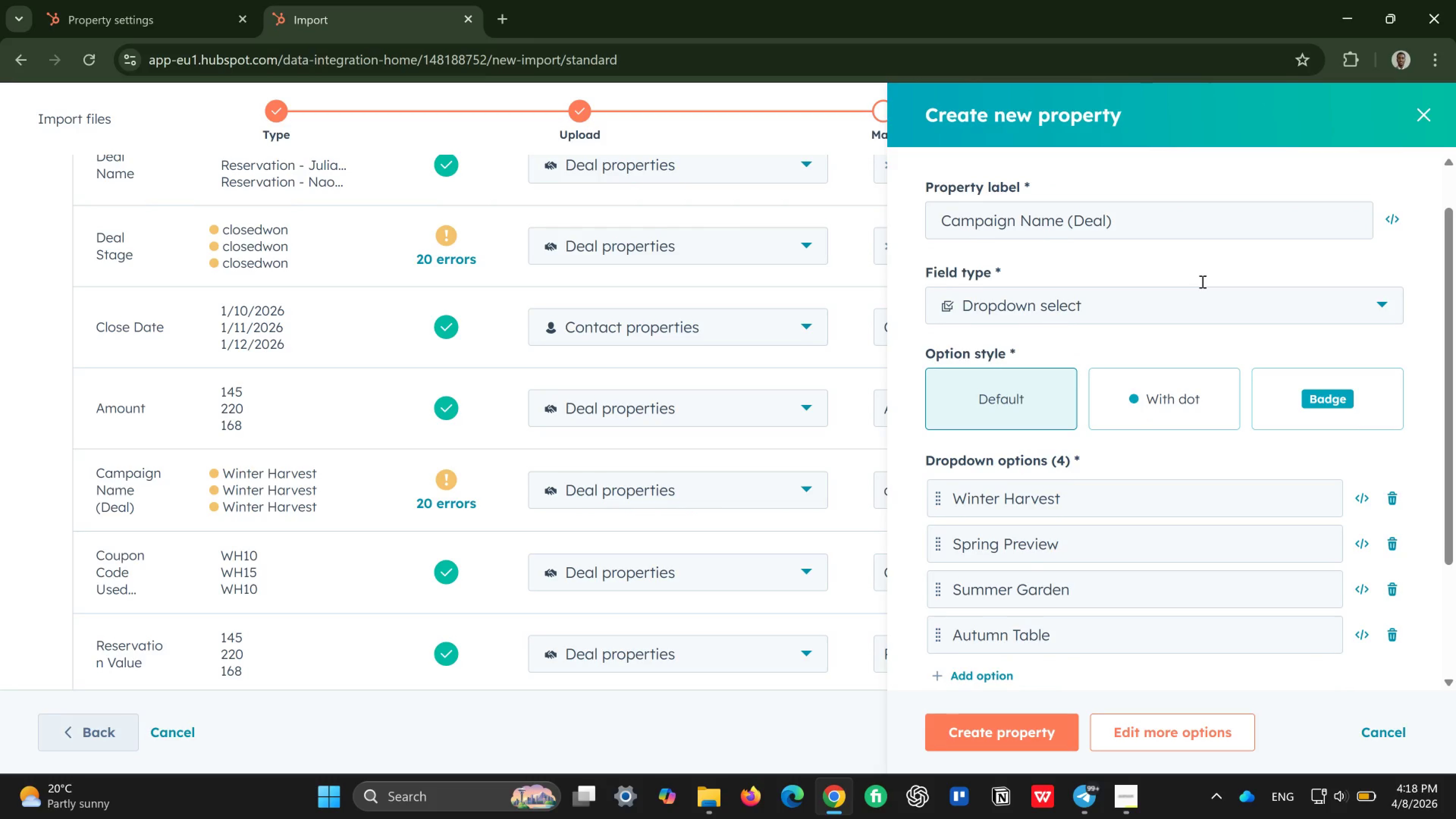 
left_click([1175, 289])
 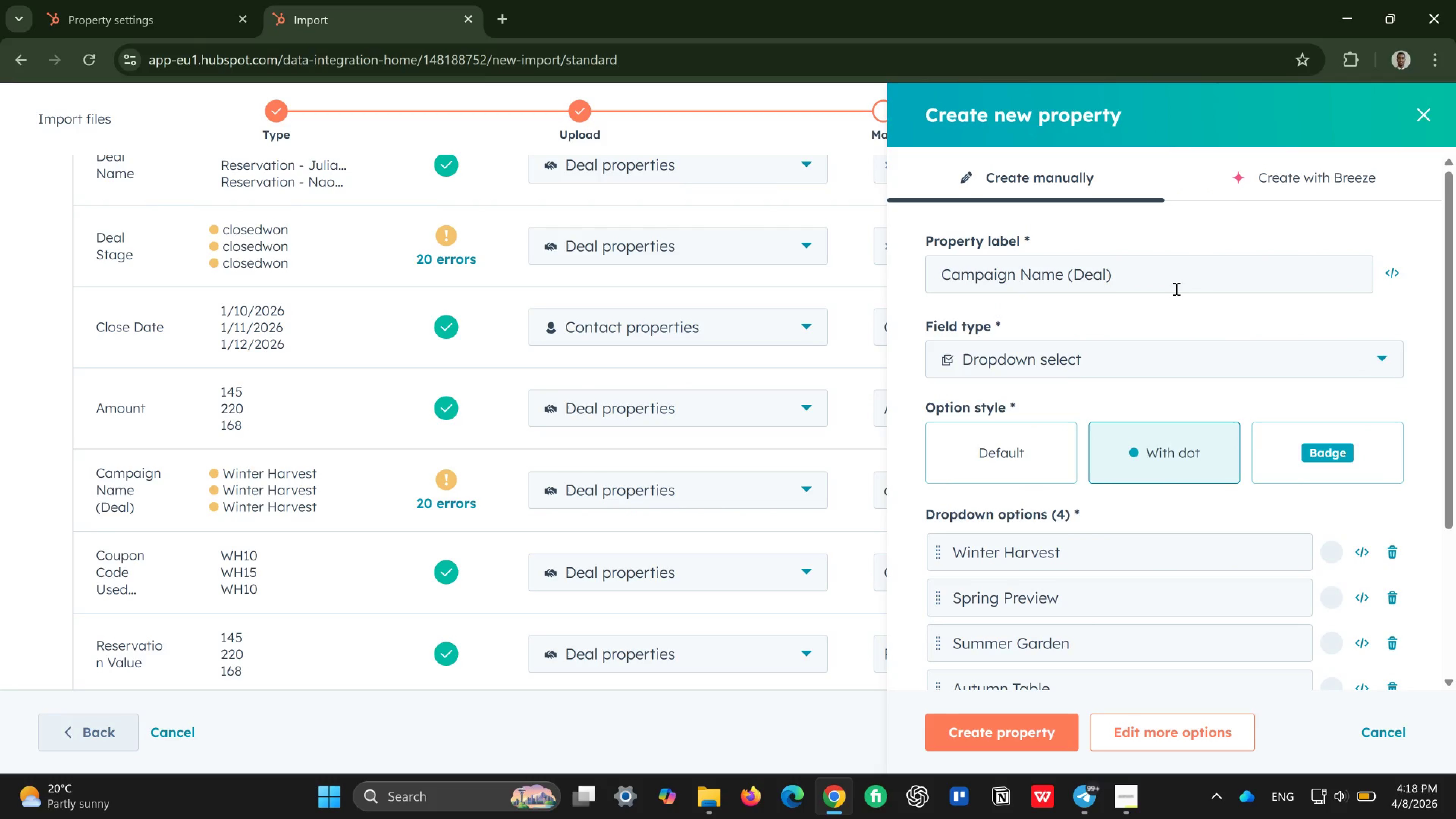 
left_click([1161, 274])
 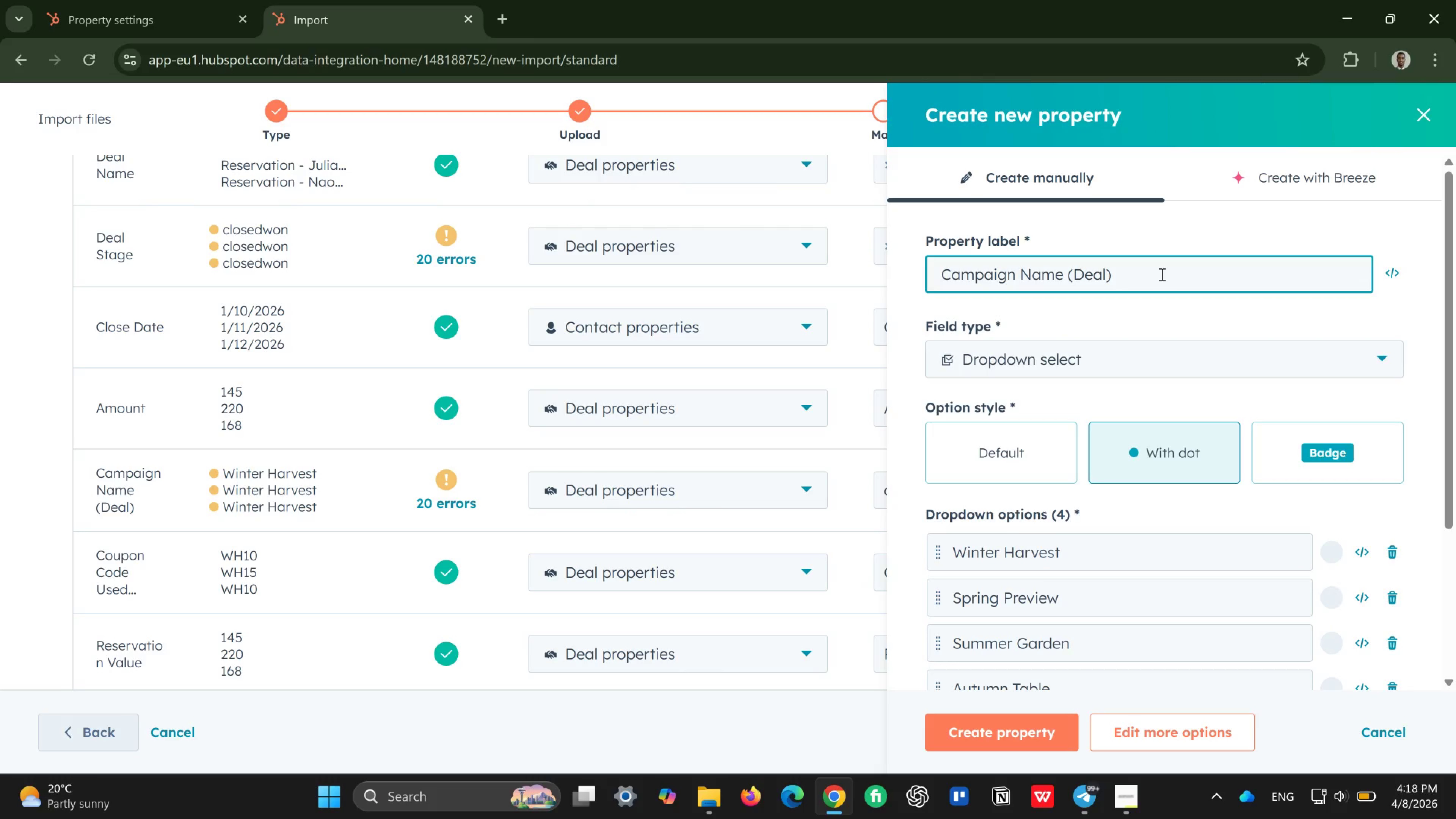 
wait(11.91)
 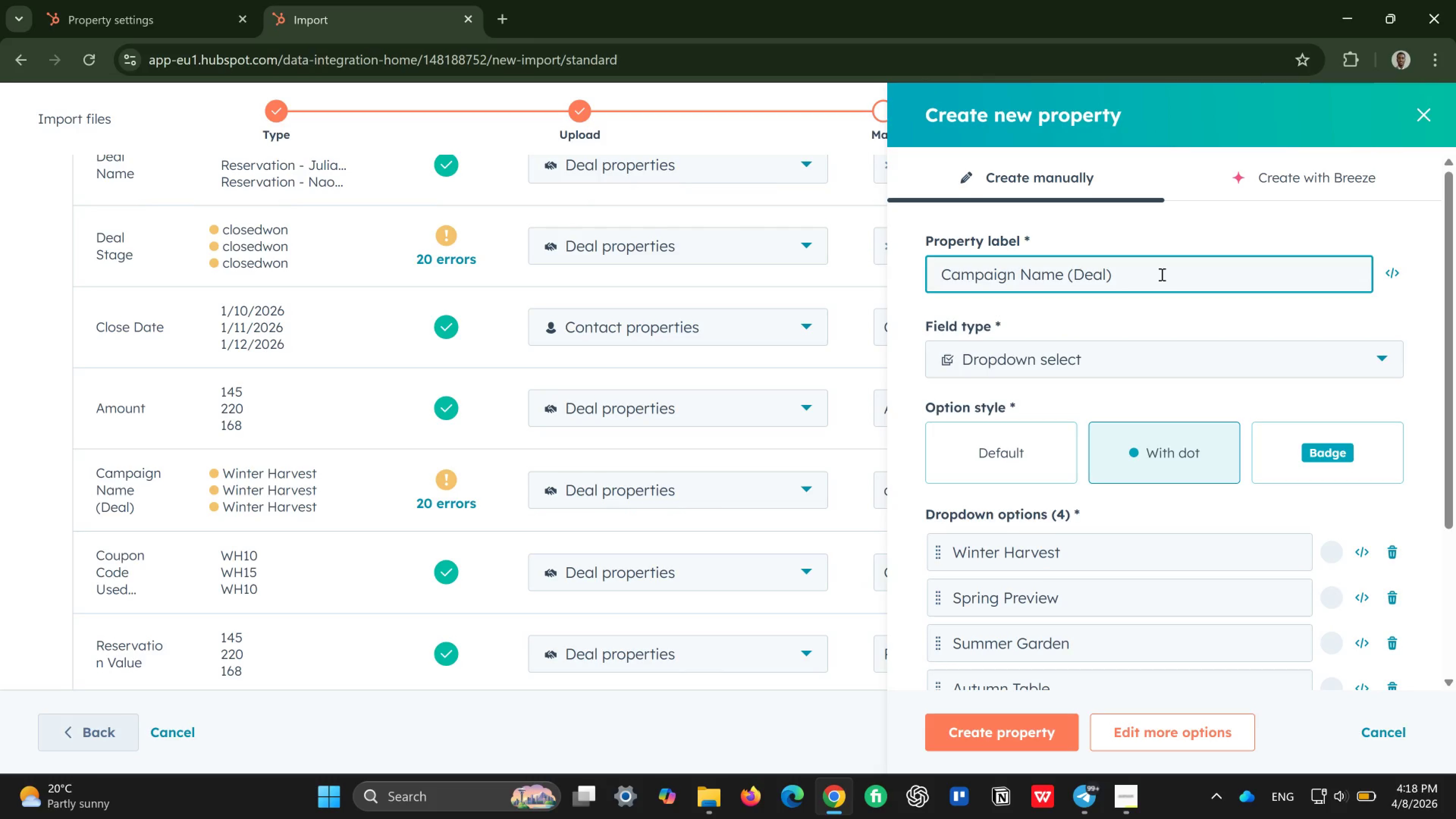 
left_click([1018, 734])
 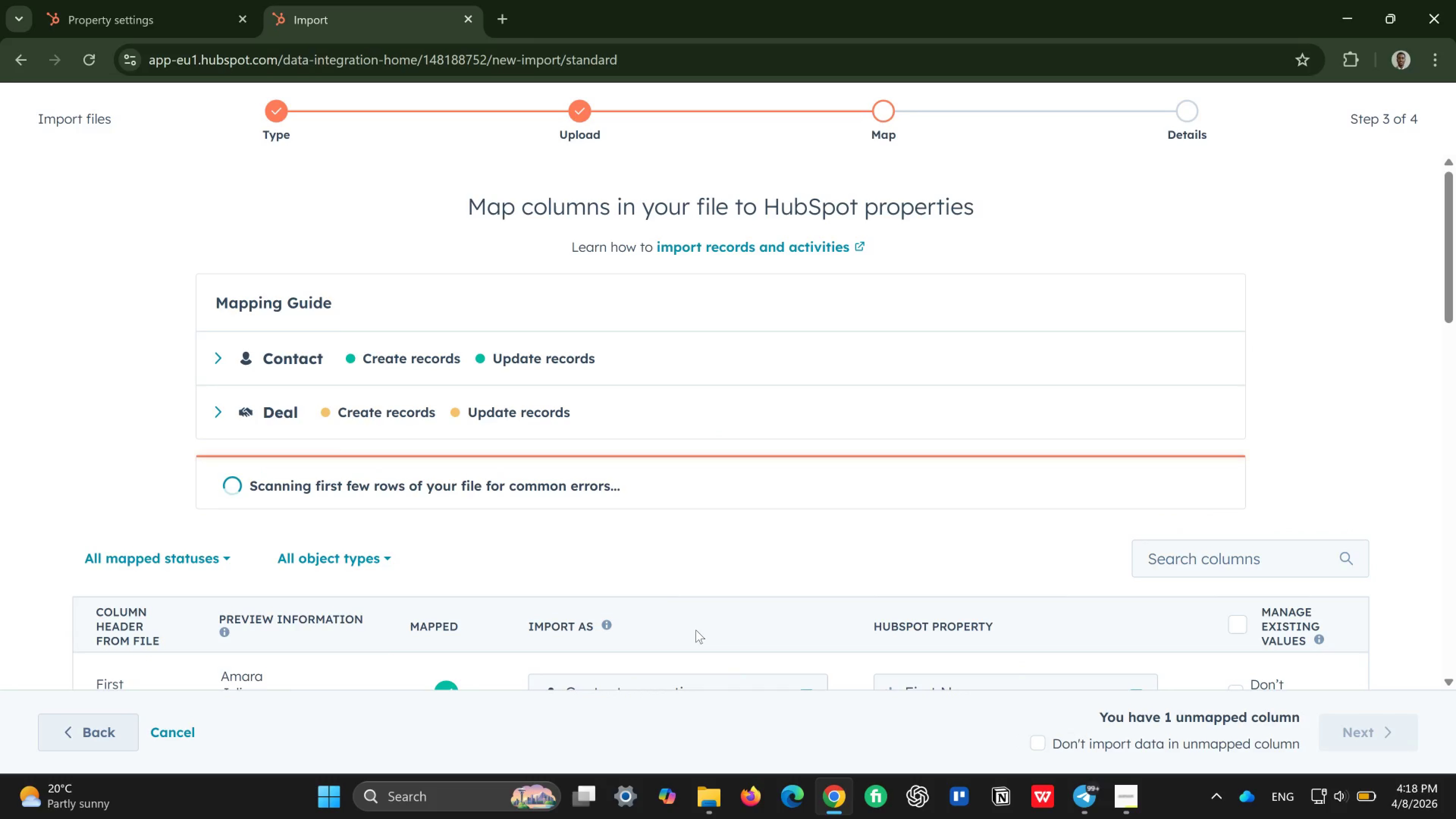 
wait(6.73)
 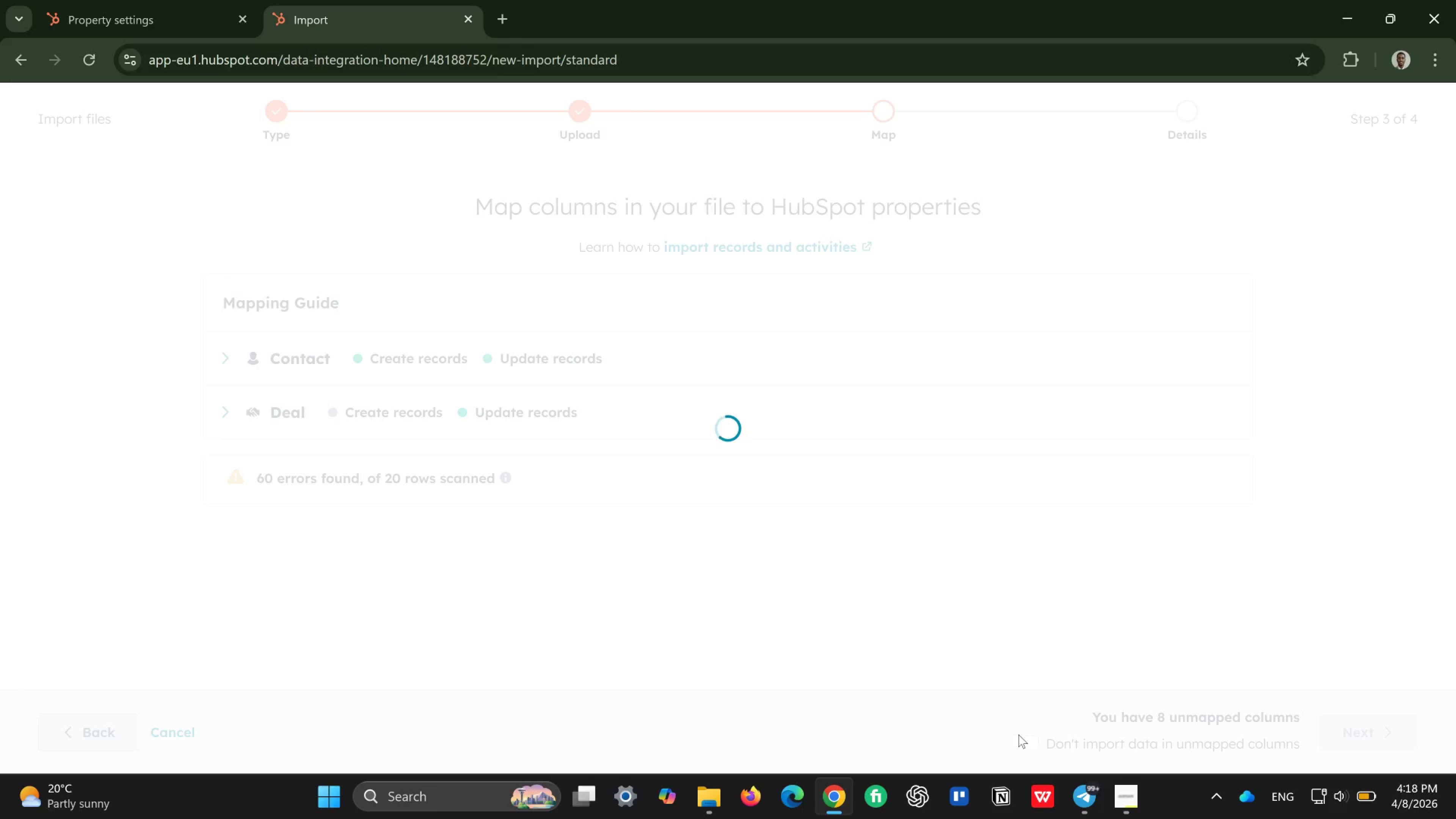 
mouse_move([840, 507])
 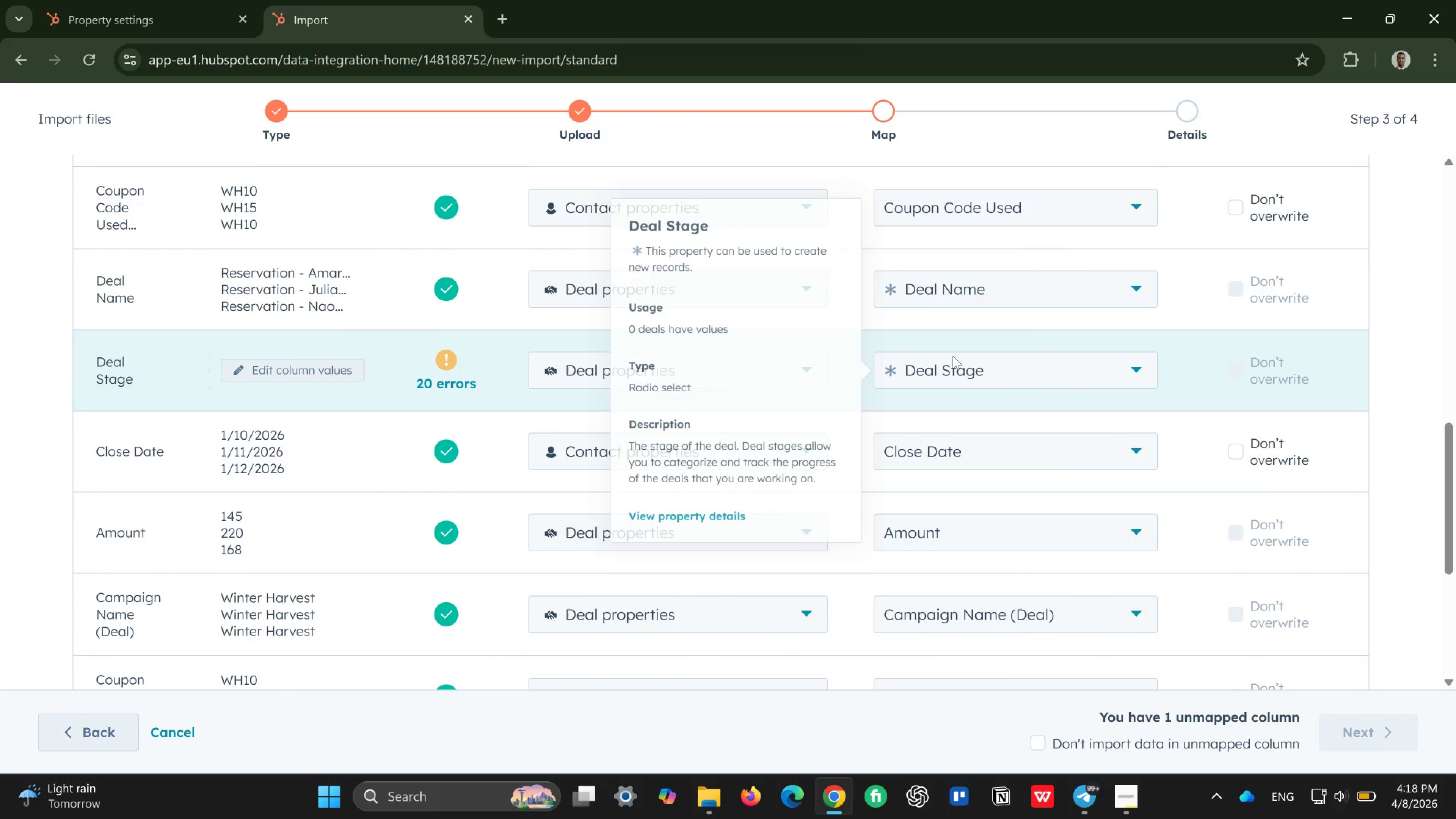 
wait(7.7)
 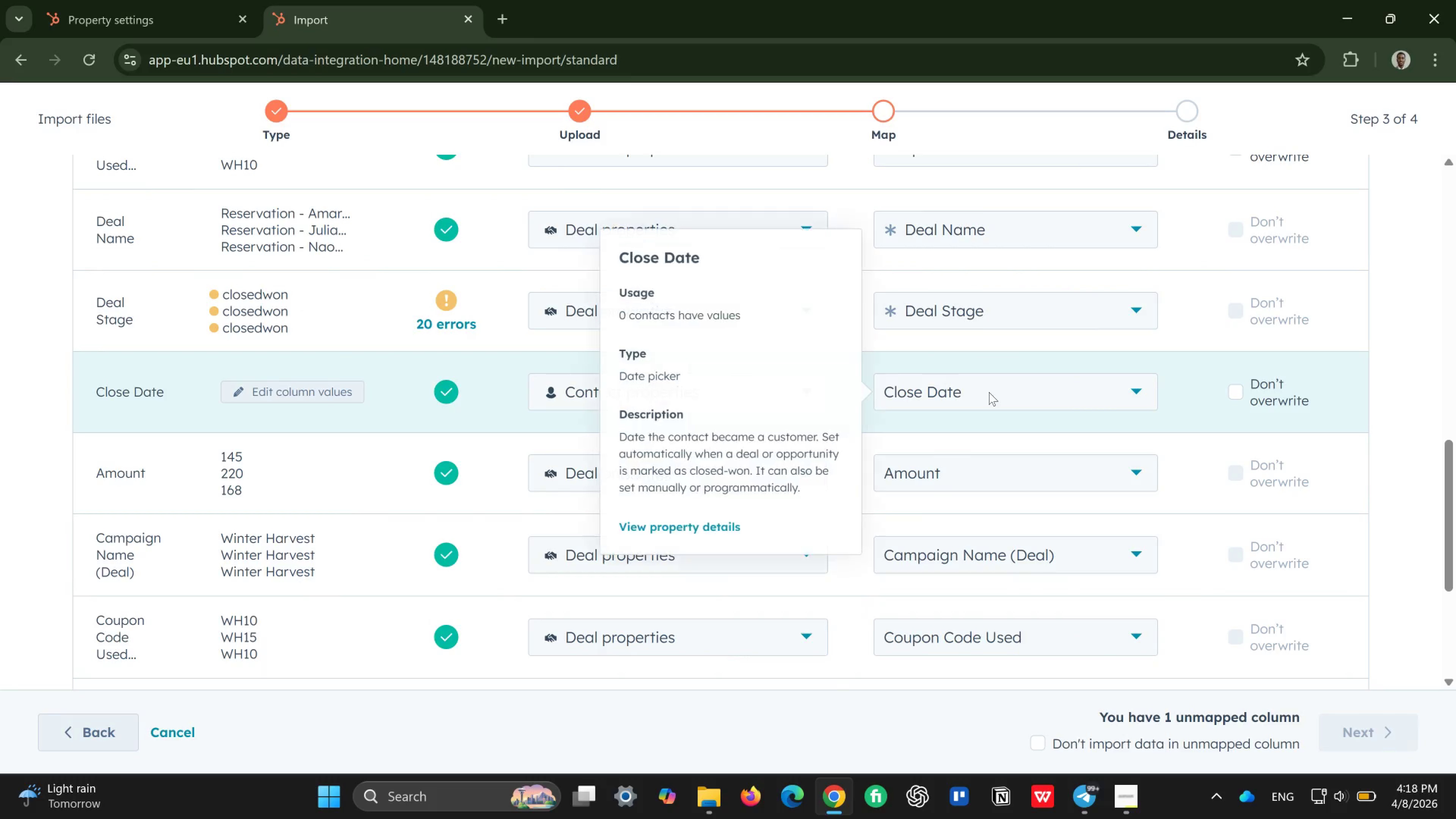 
left_click([1040, 364])
 